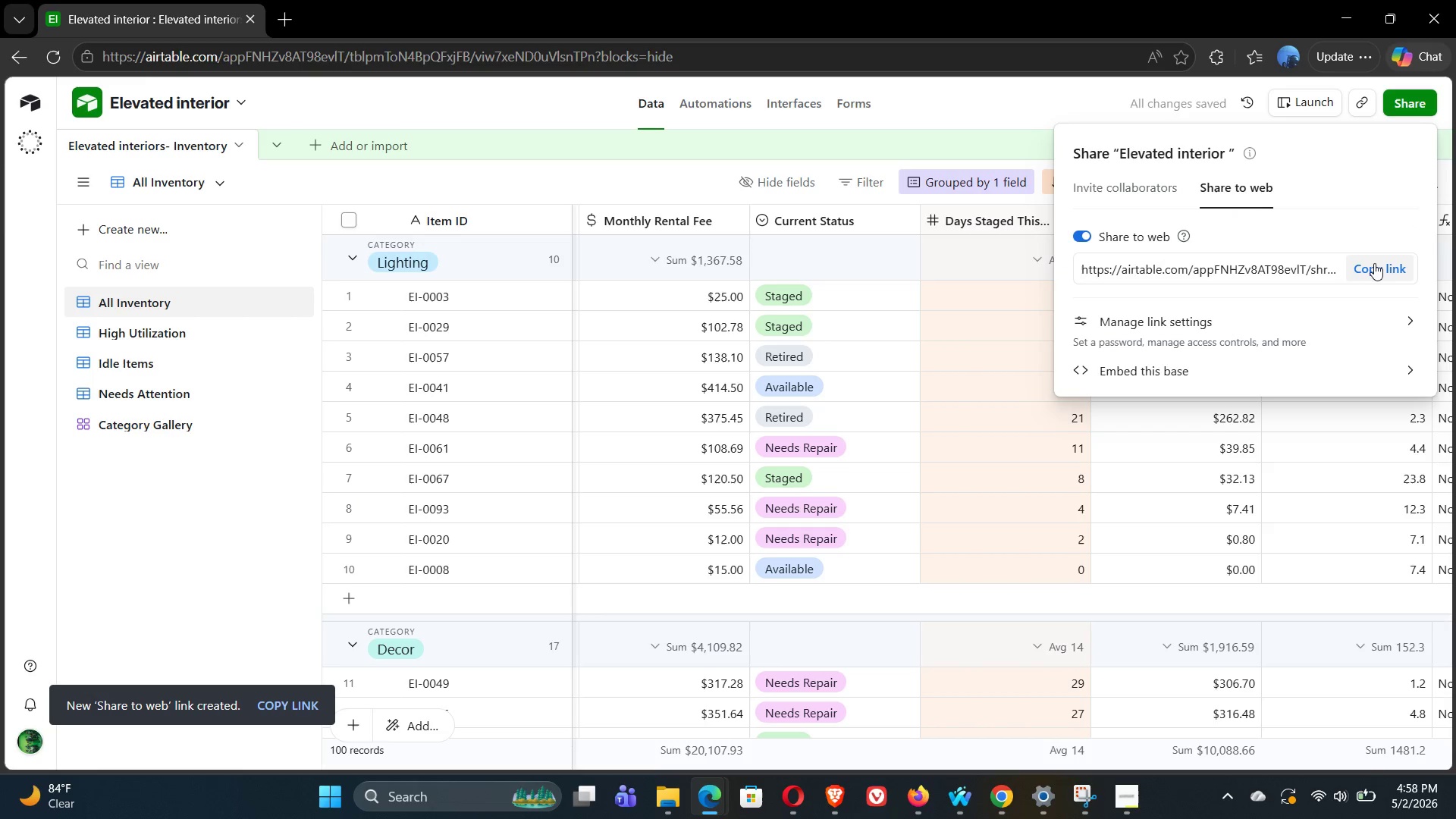 
left_click([1386, 272])
 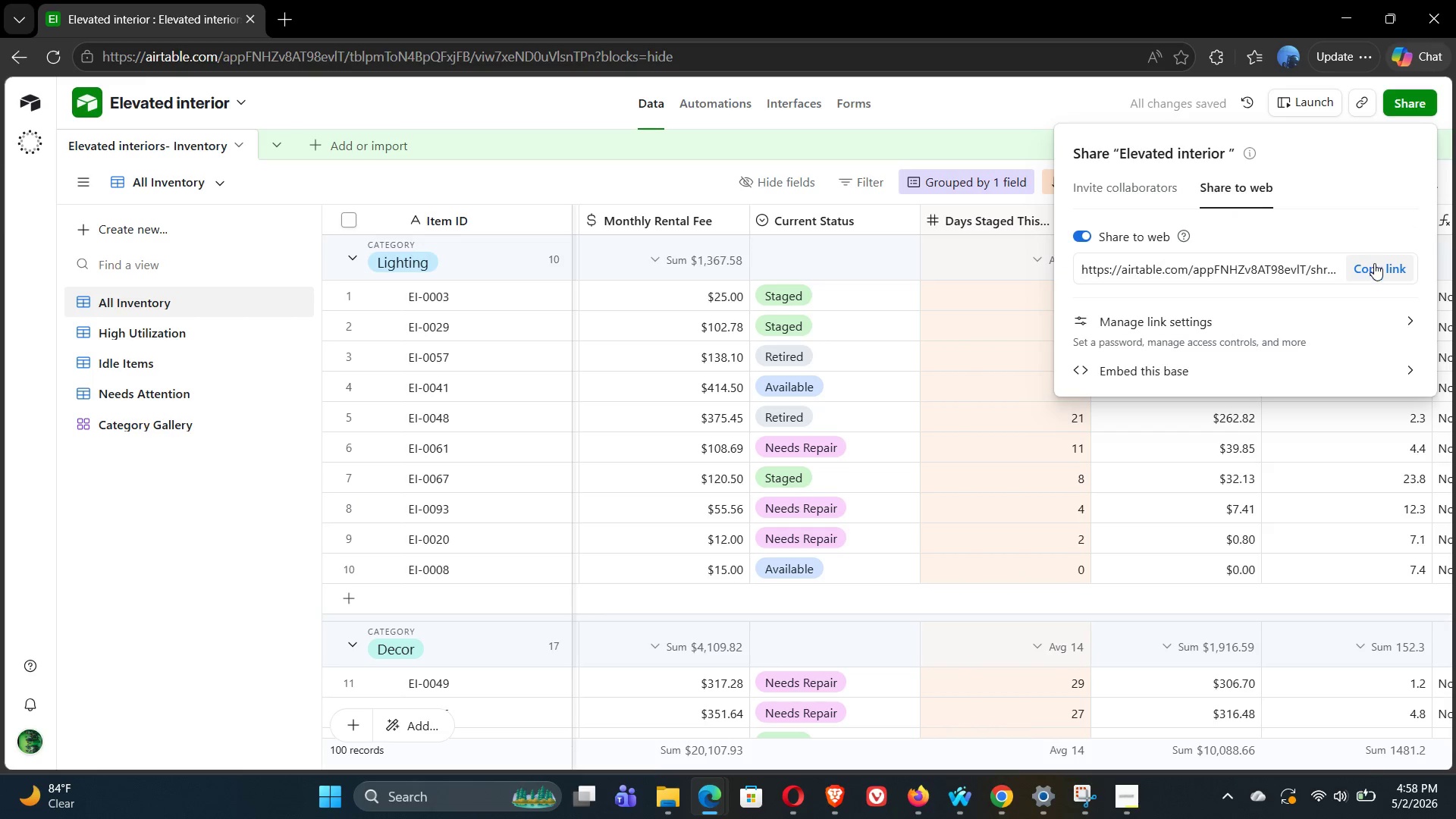 
left_click([1379, 270])
 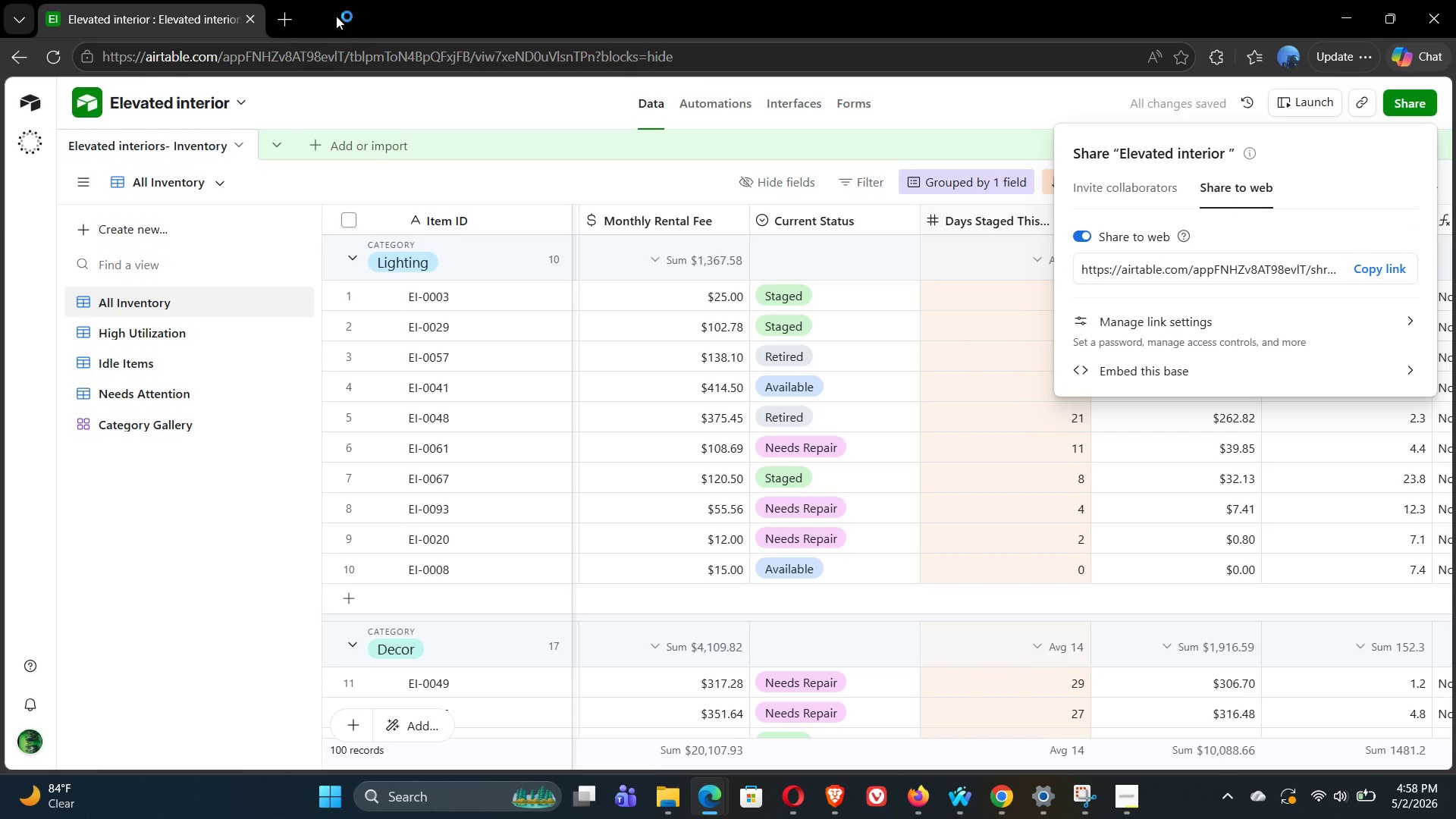 
left_click([293, 16])
 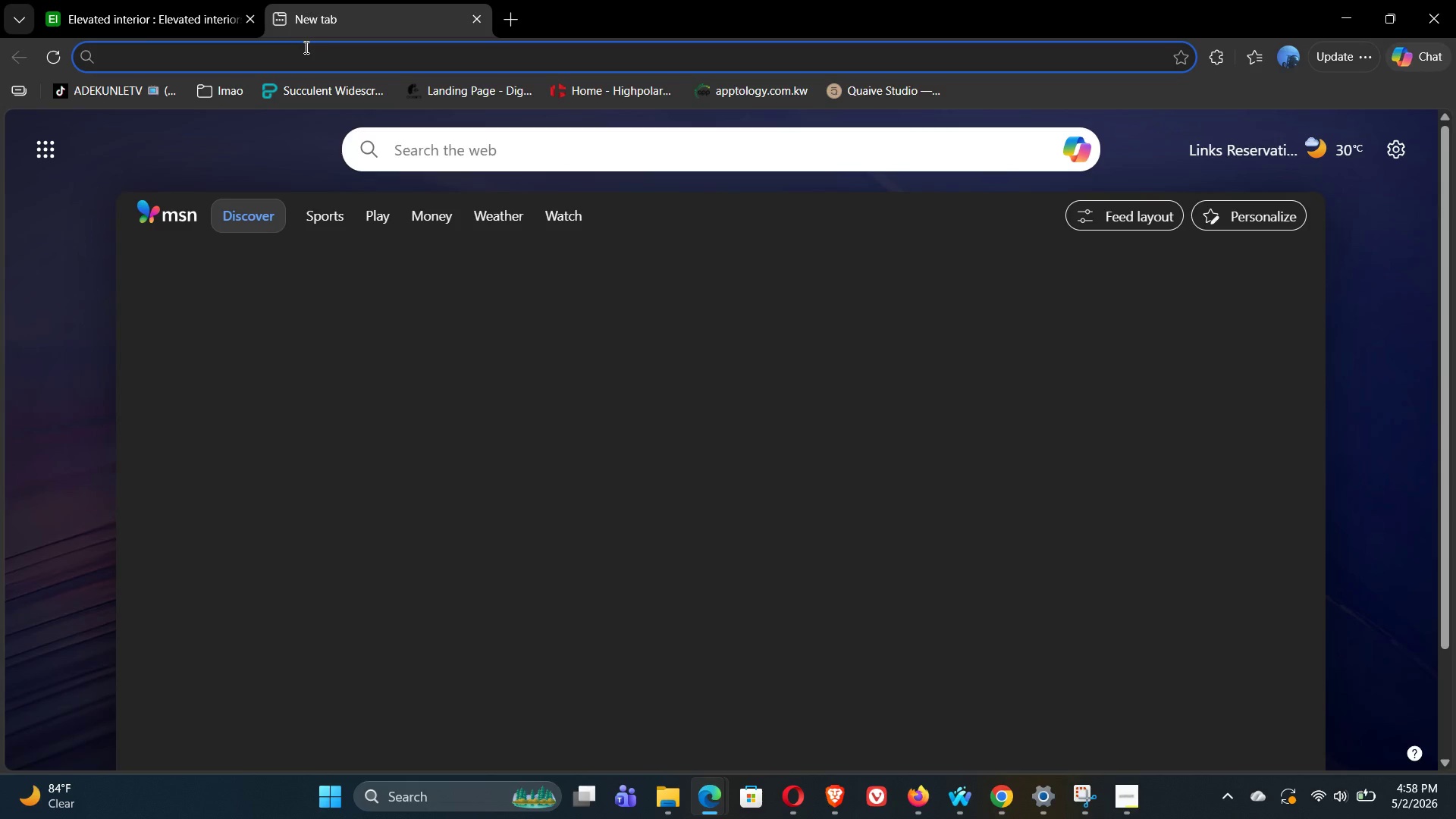 
key(Control+V)
 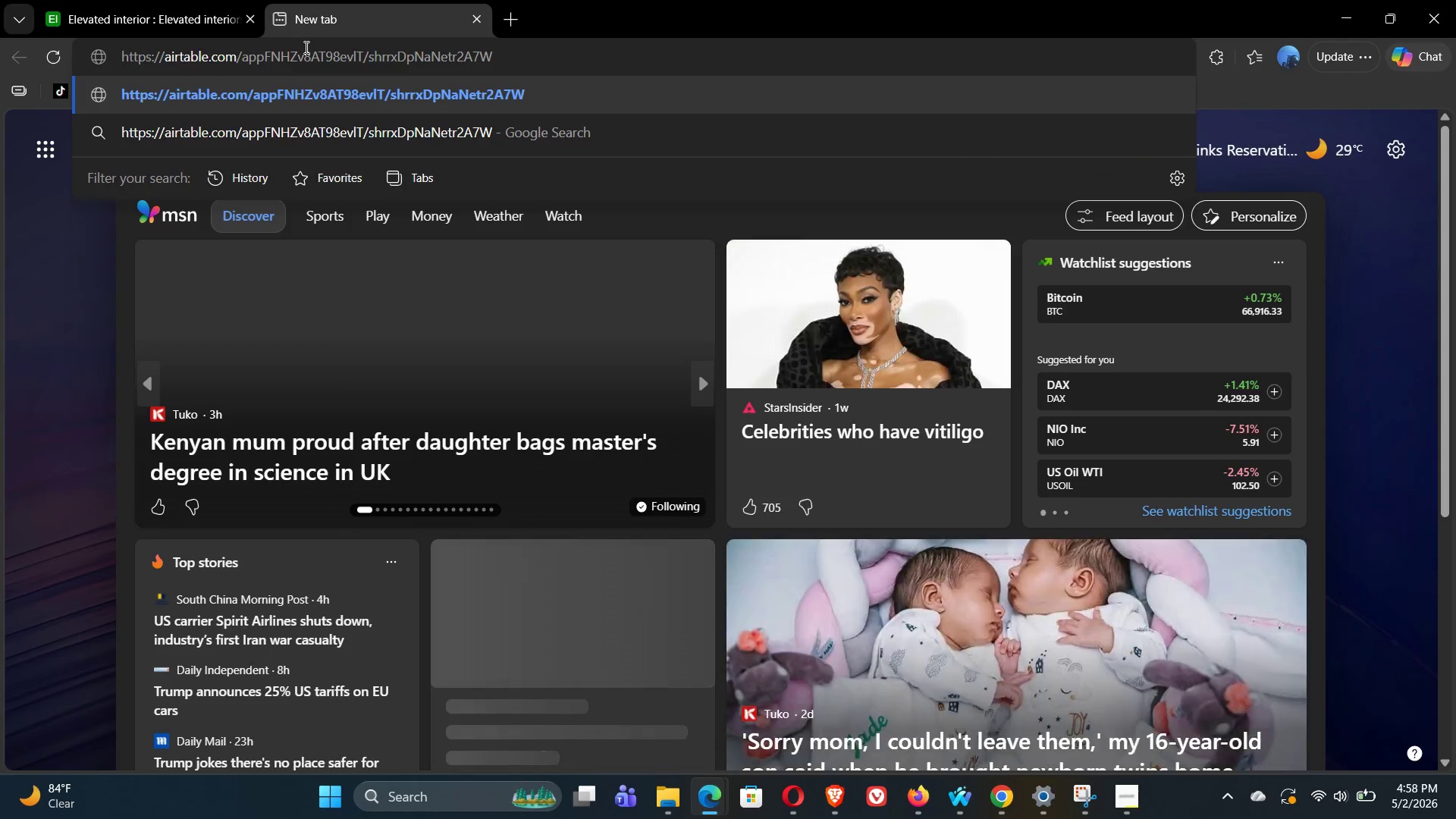 
key(Enter)
 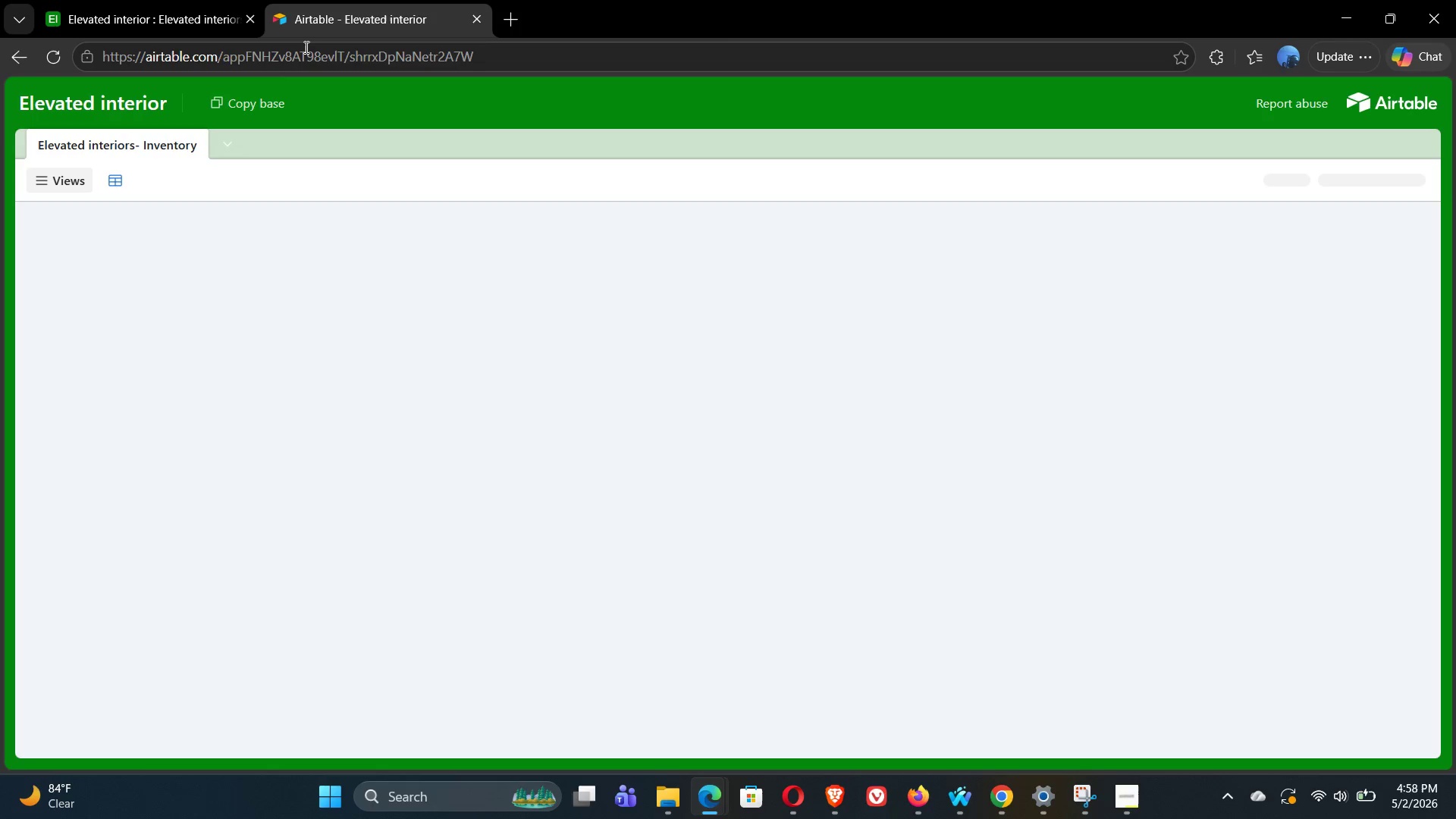 
wait(10.02)
 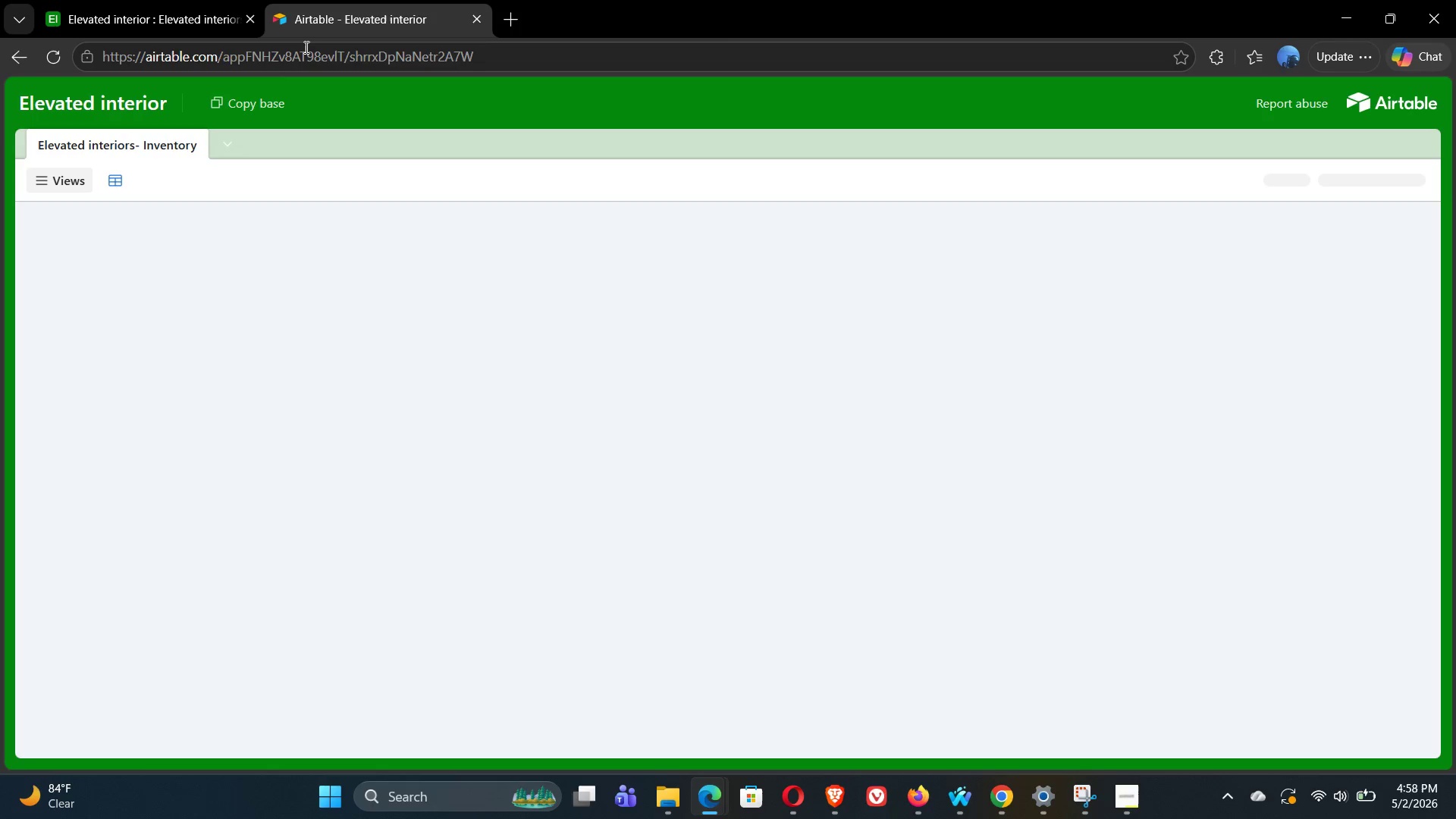 
left_click([150, 18])
 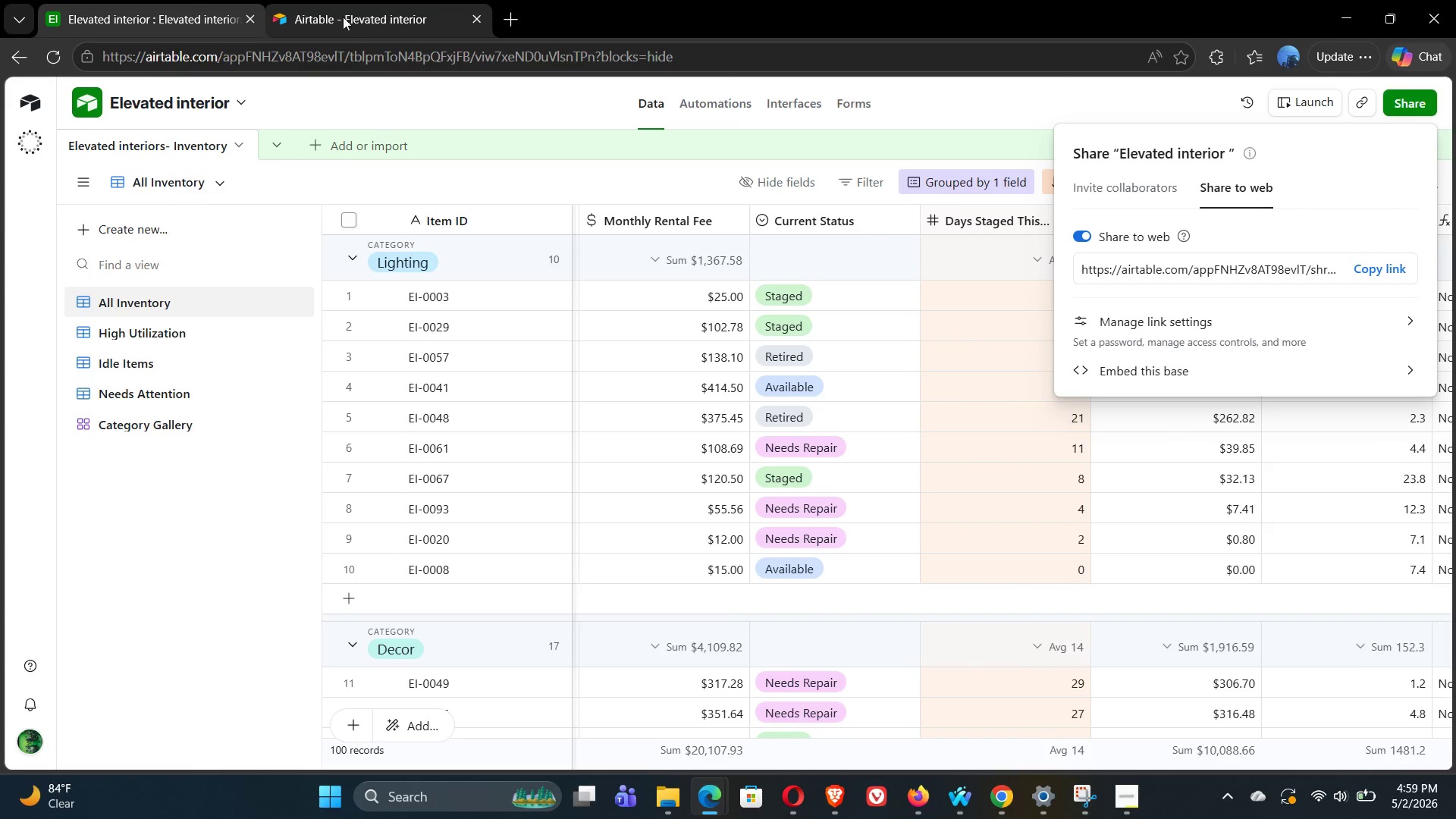 
left_click([345, 17])
 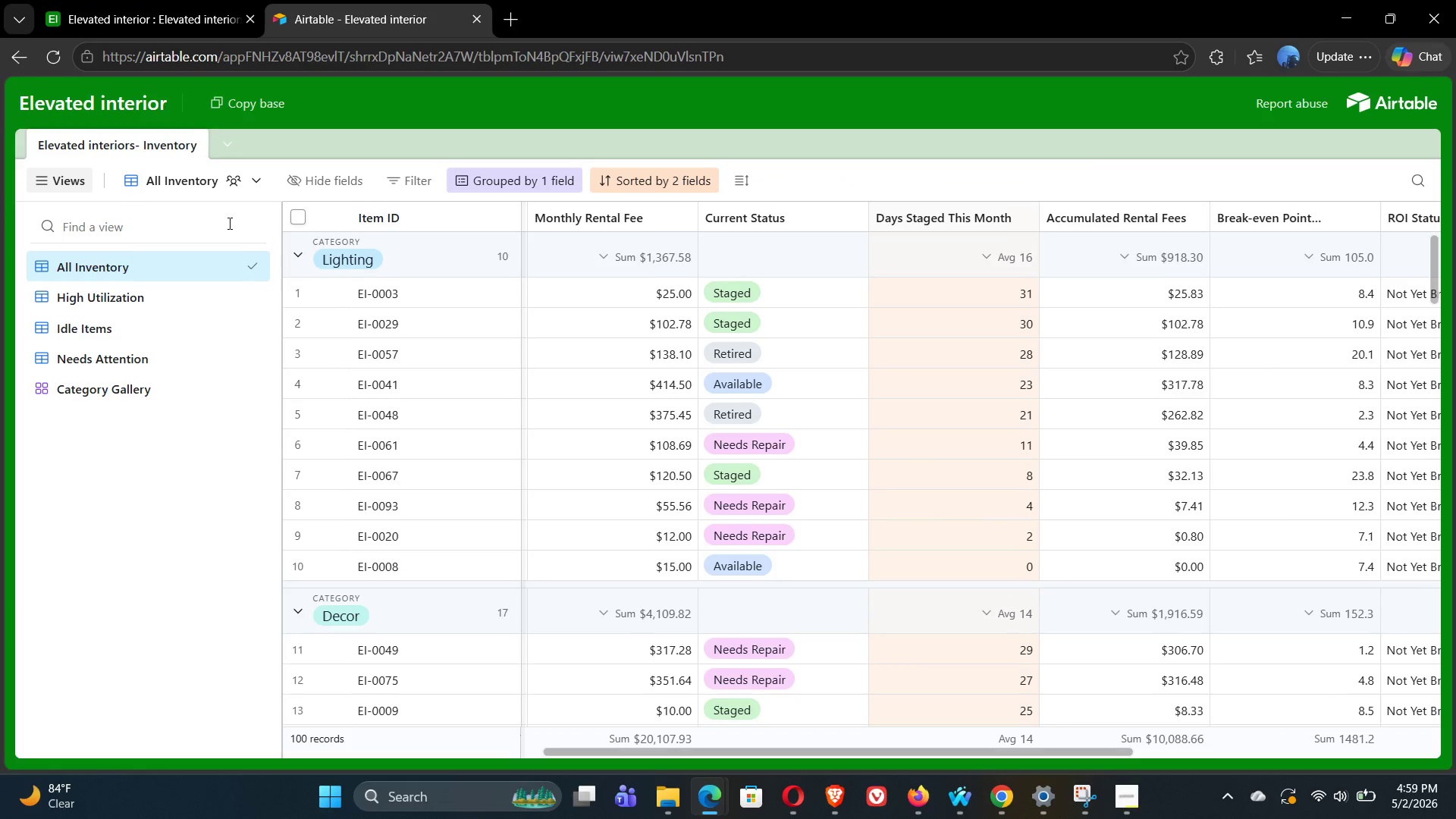 
wait(8.22)
 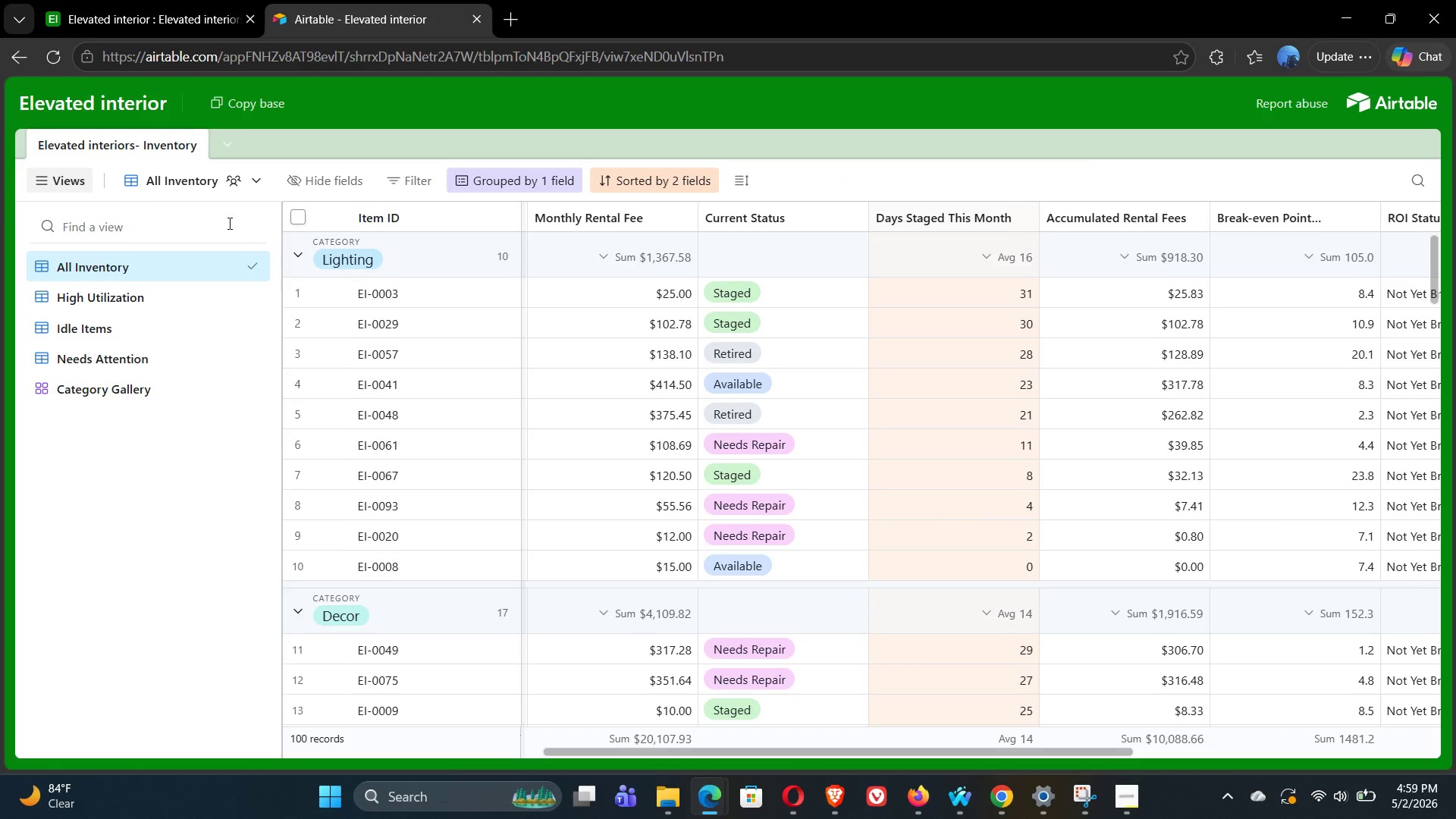 
left_click([142, 19])
 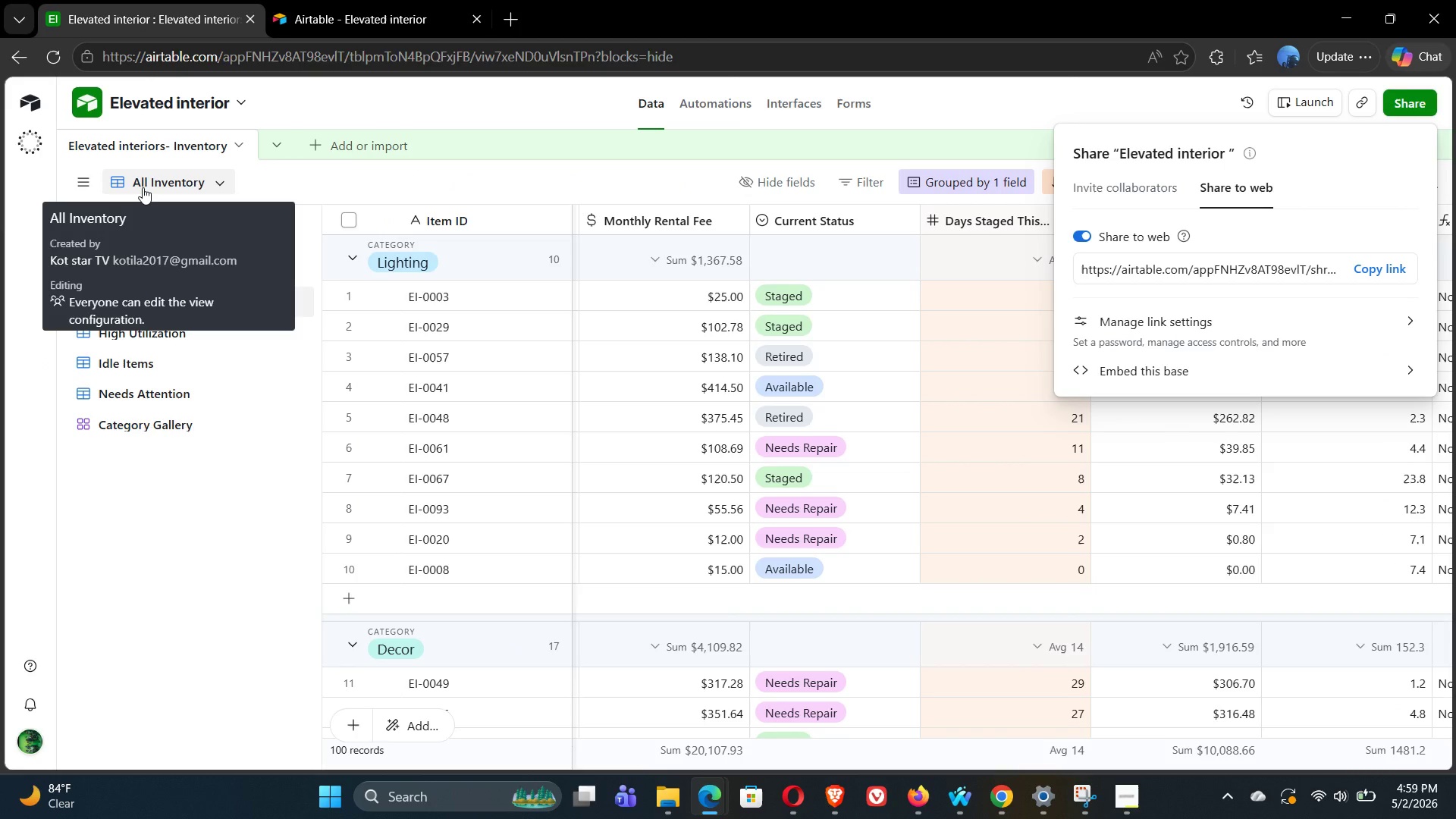 
left_click([143, 187])
 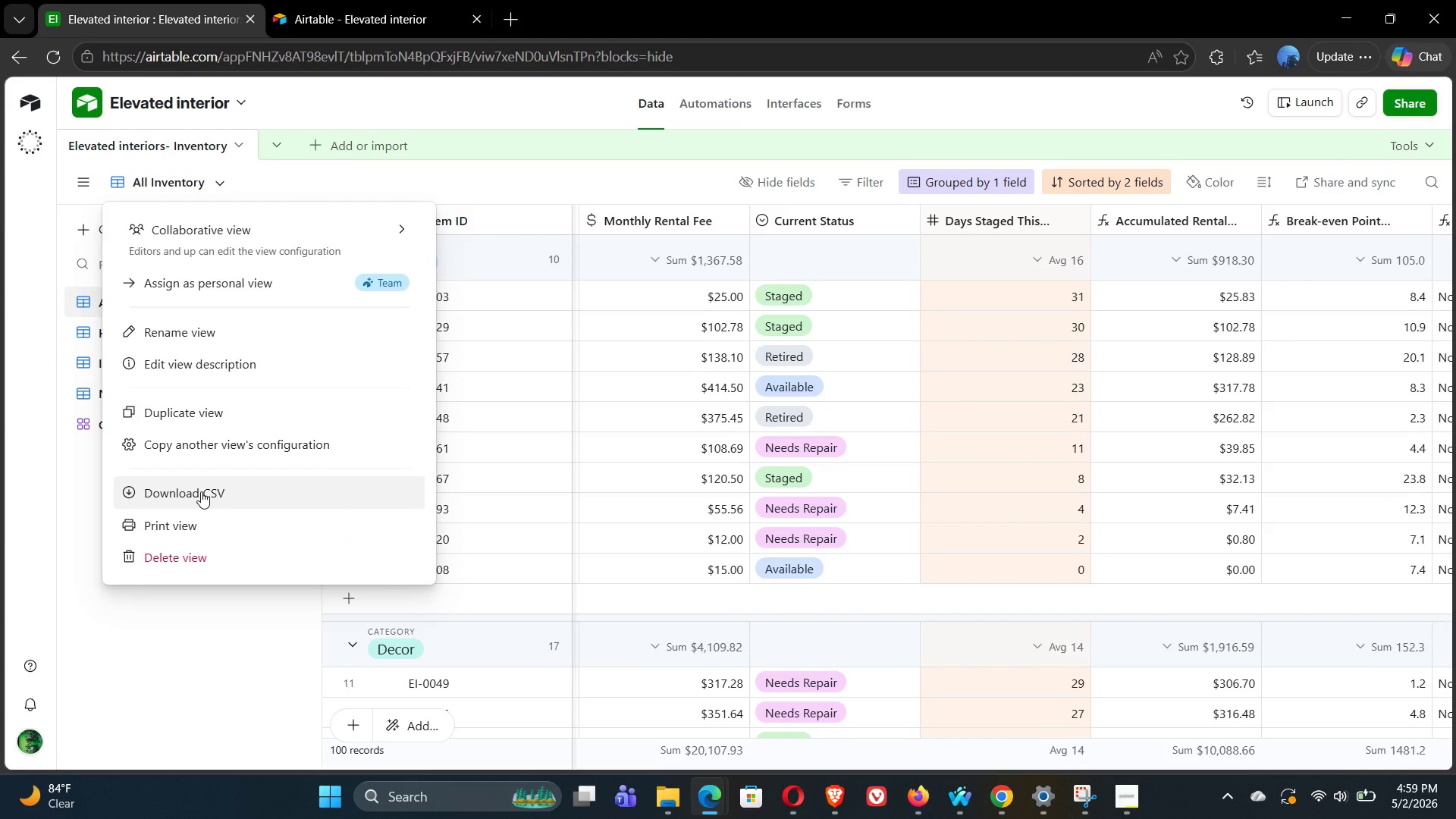 
wait(15.97)
 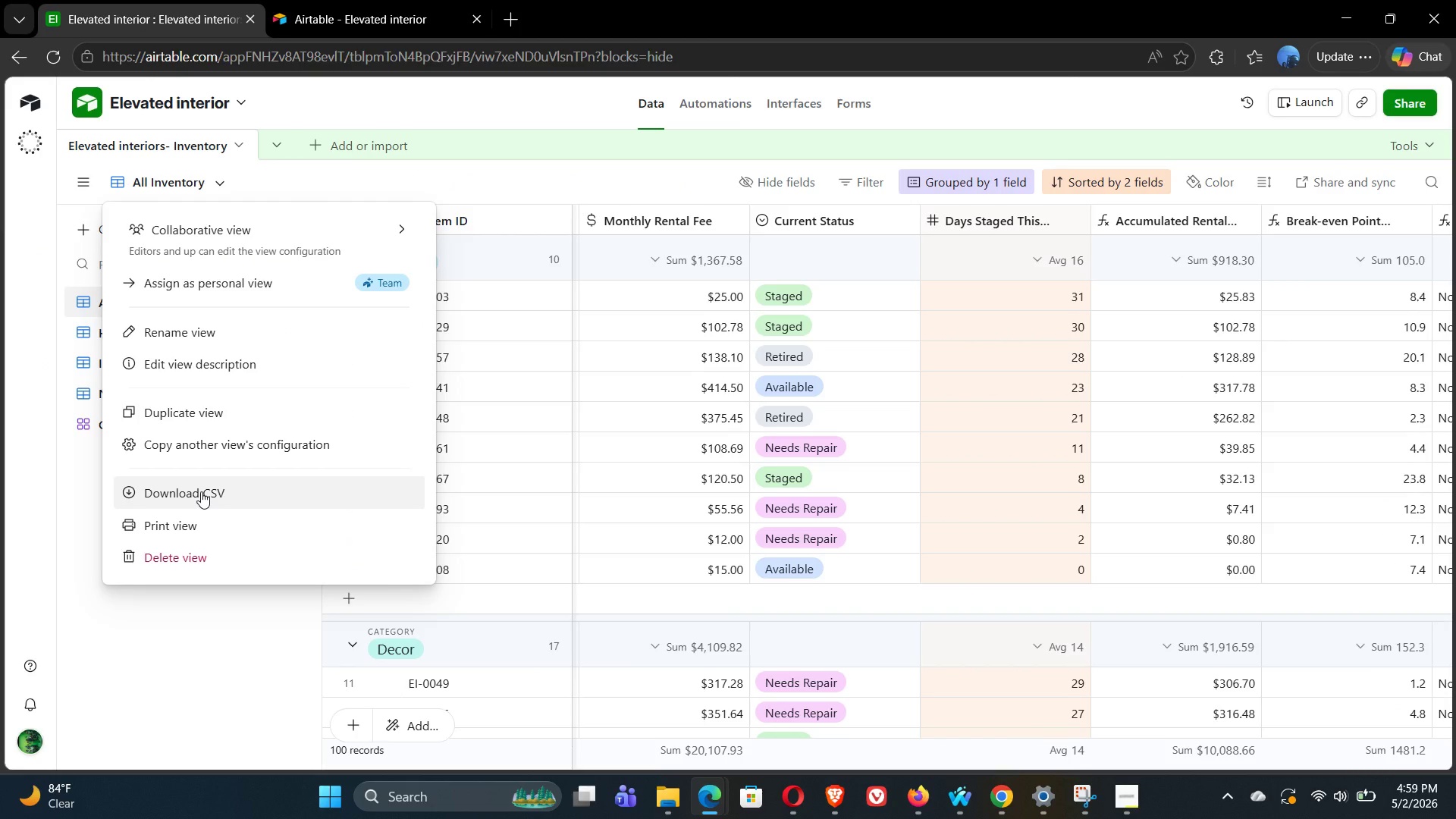 
left_click([201, 491])
 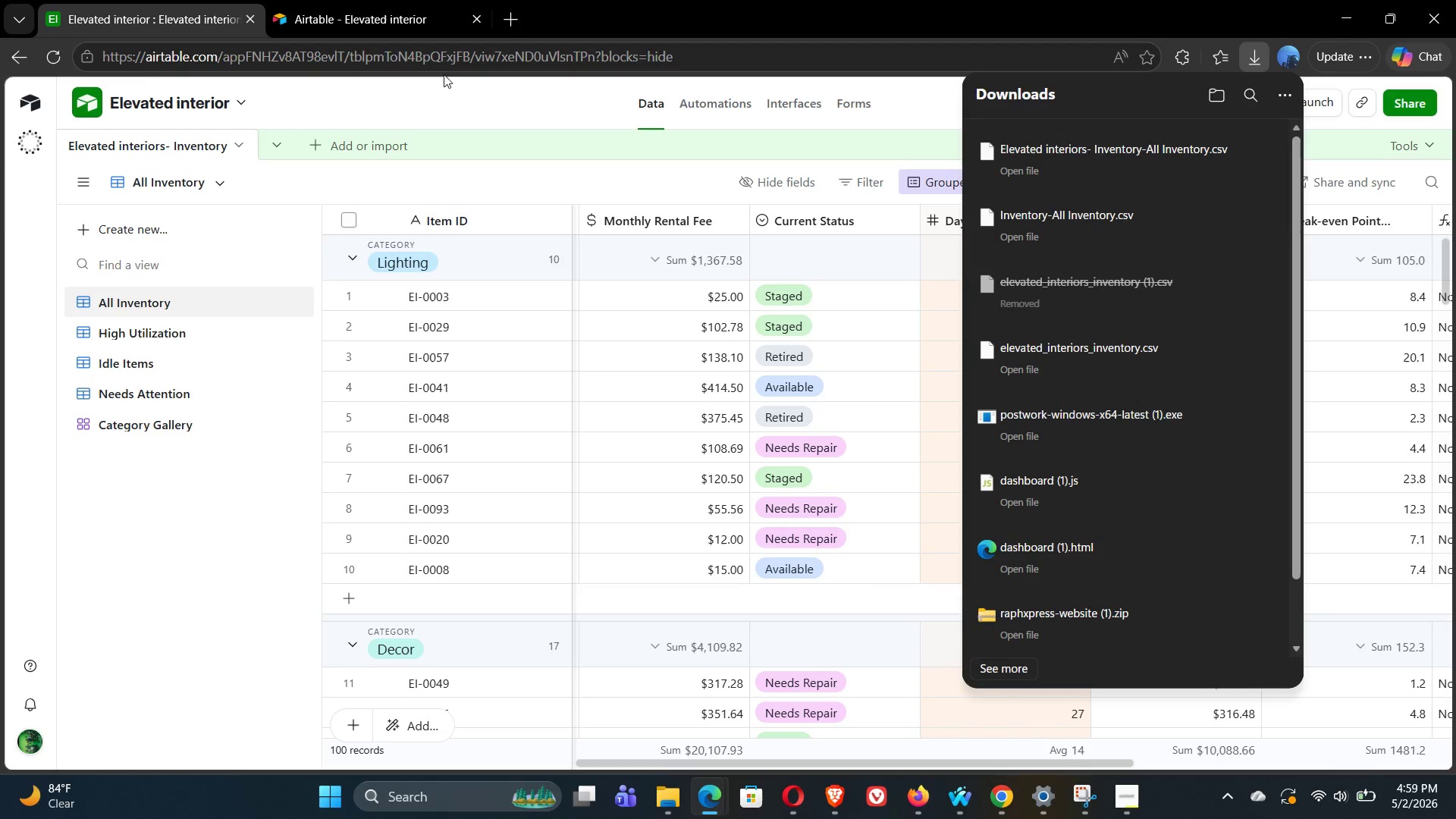 
wait(7.67)
 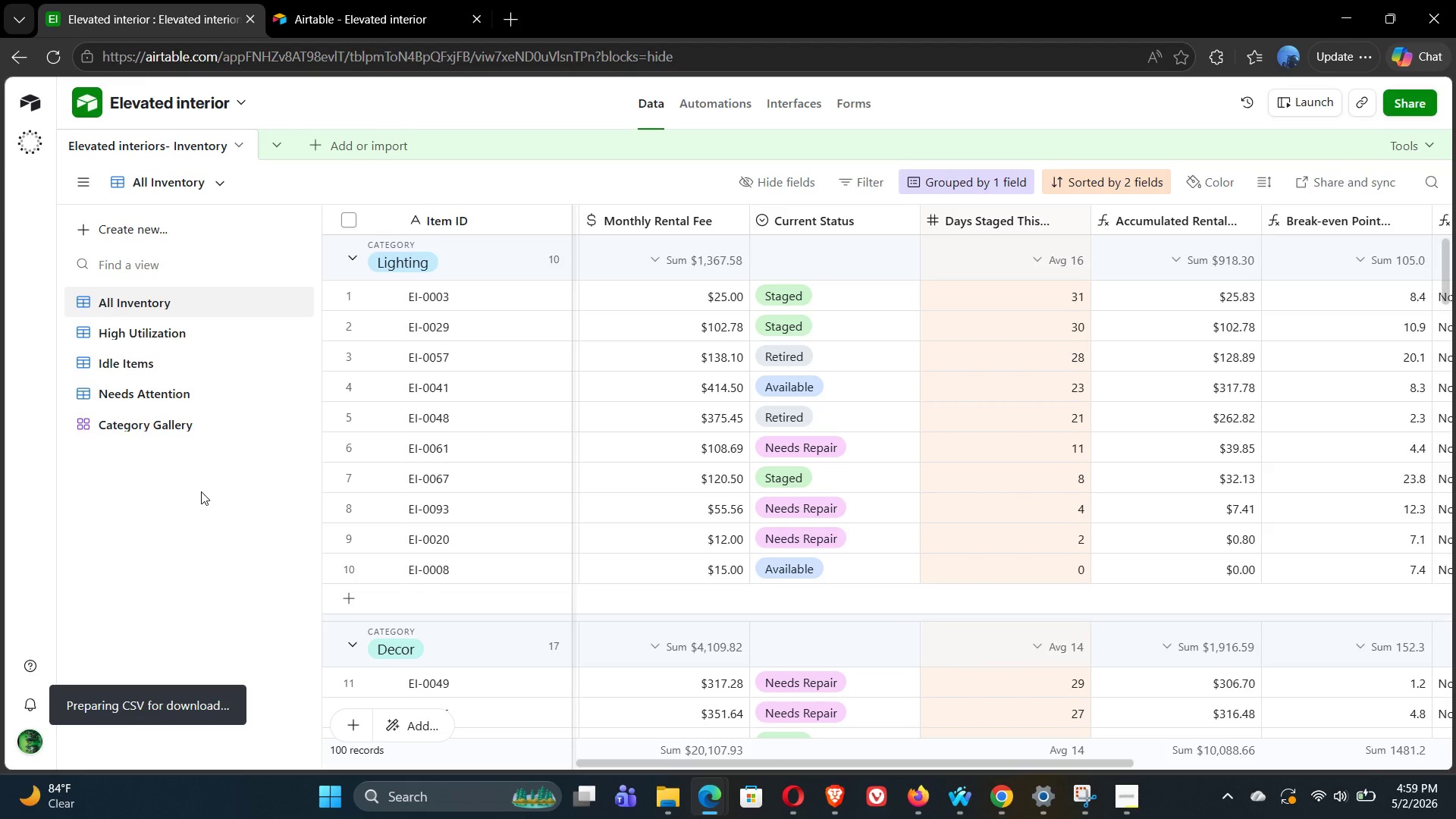 
left_click([807, 5])
 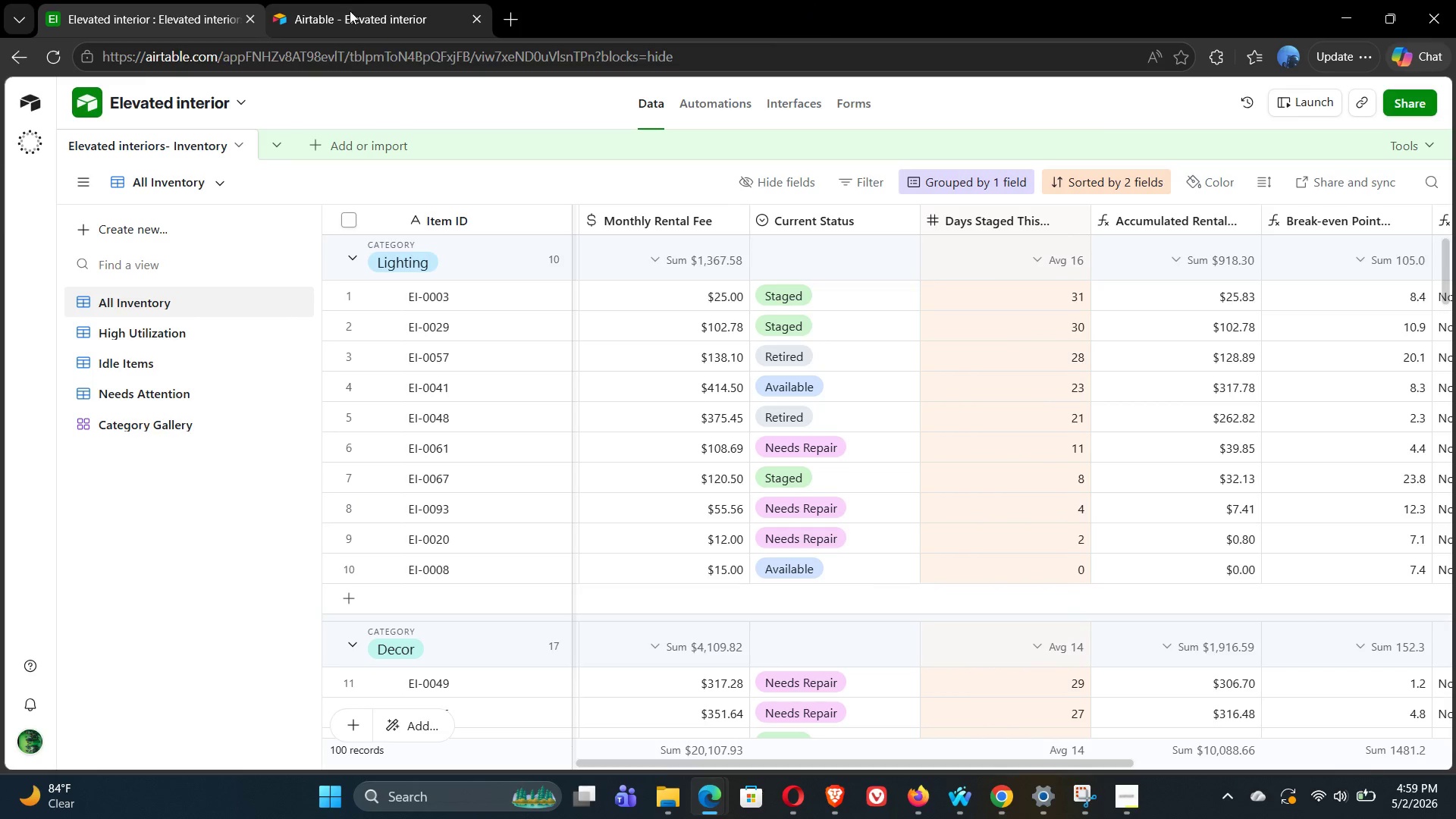 
left_click([350, 11])
 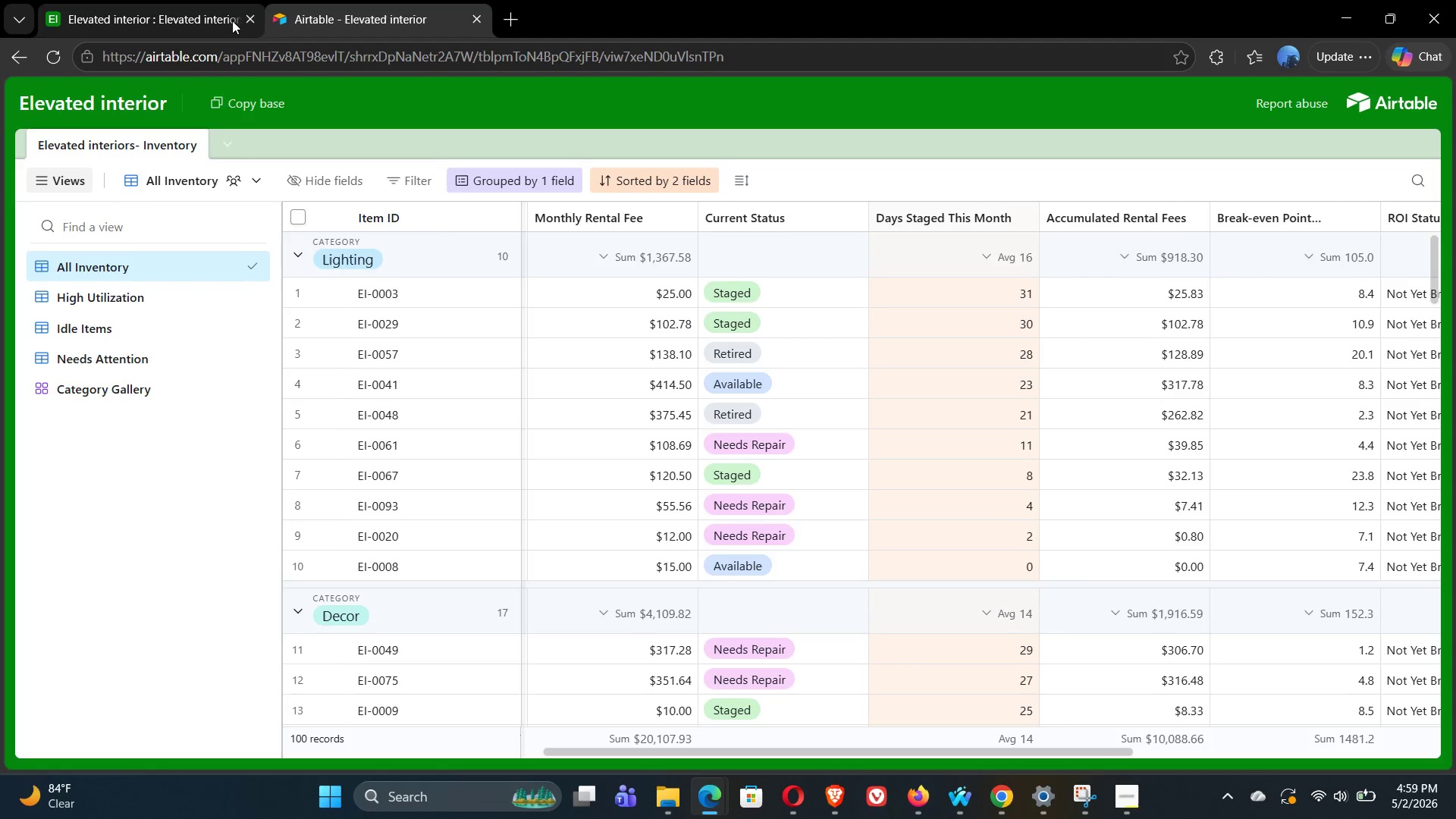 
left_click([149, 24])
 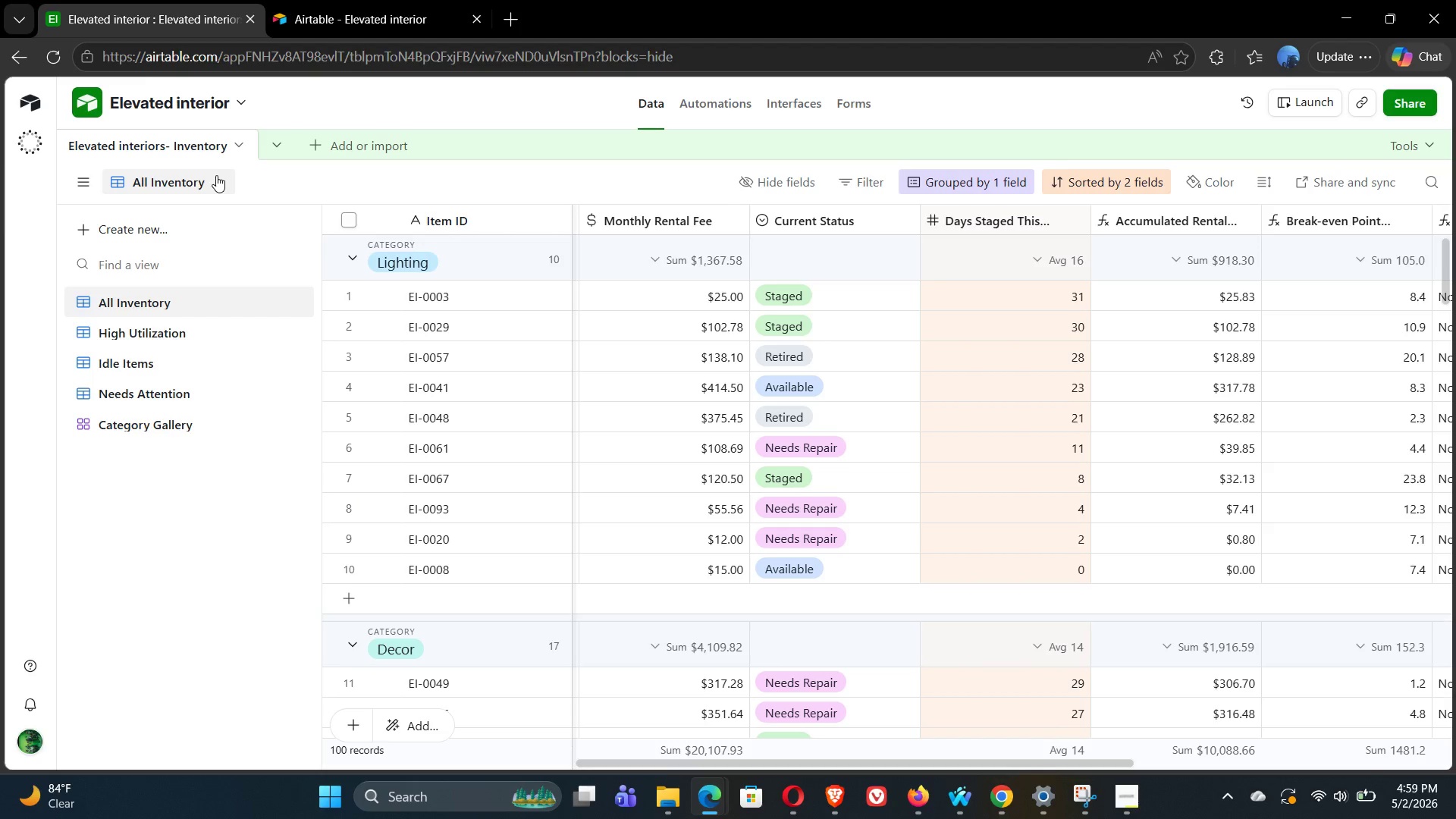 
wait(6.2)
 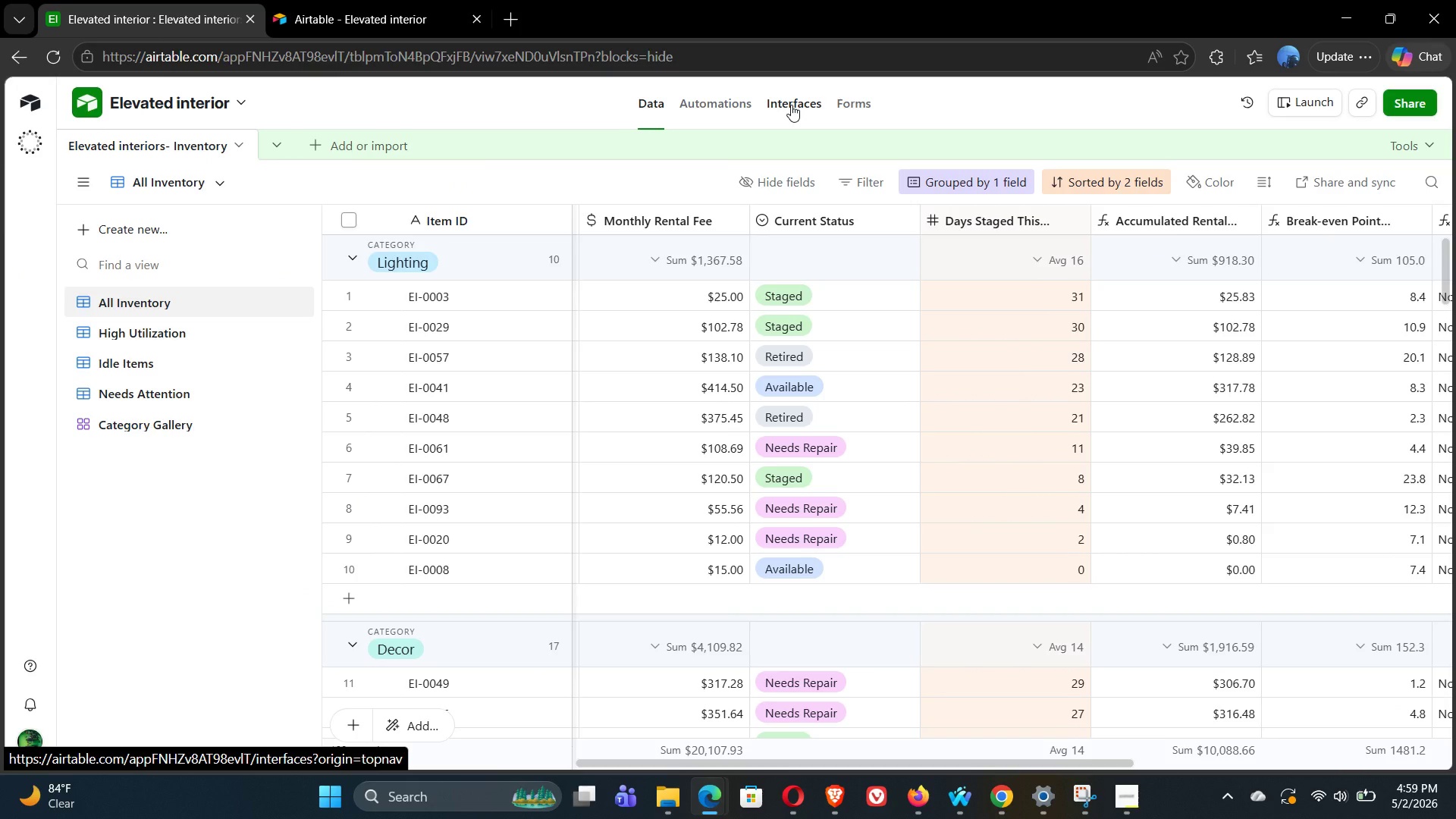 
left_click([211, 182])
 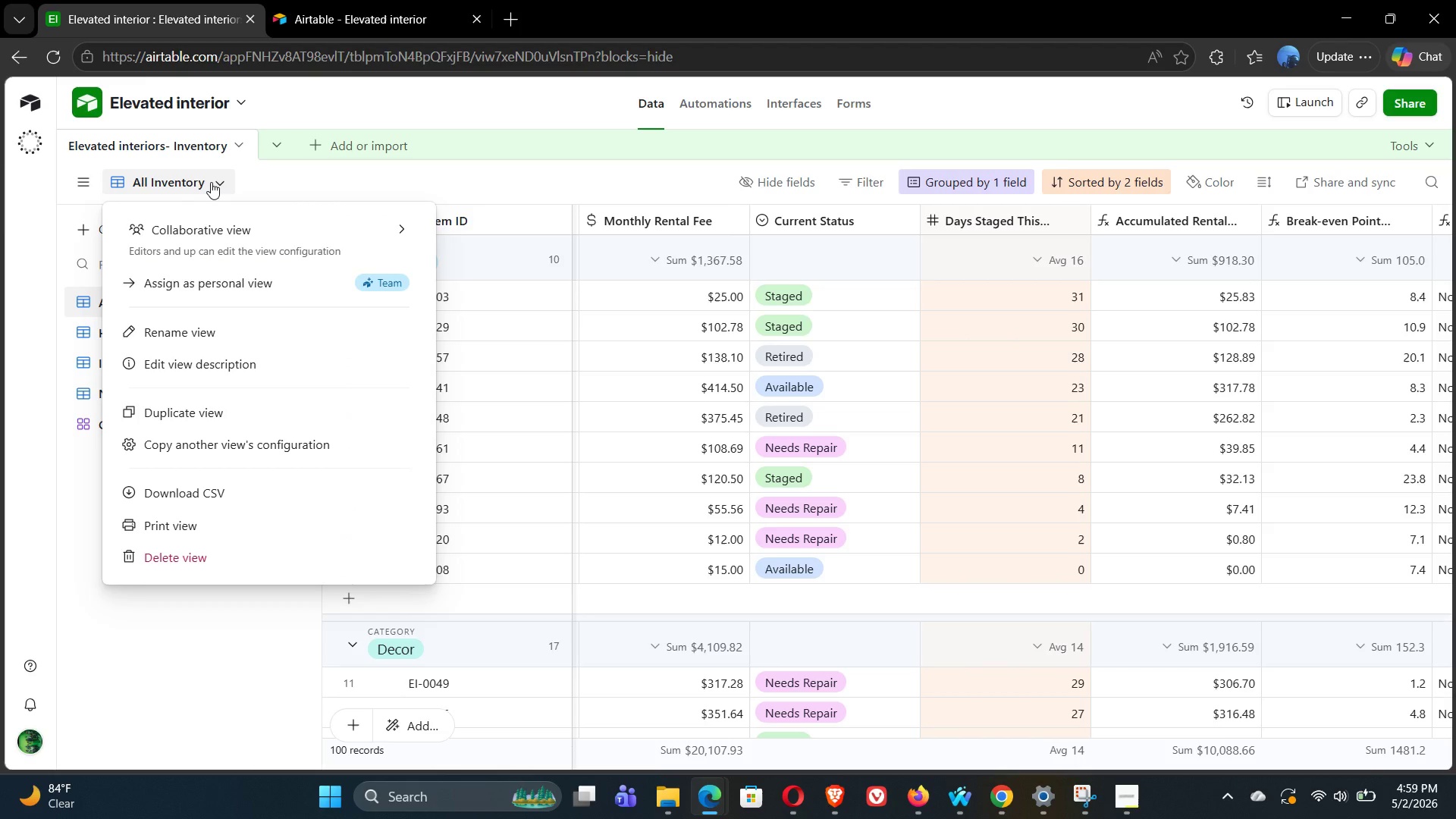 
wait(16.52)
 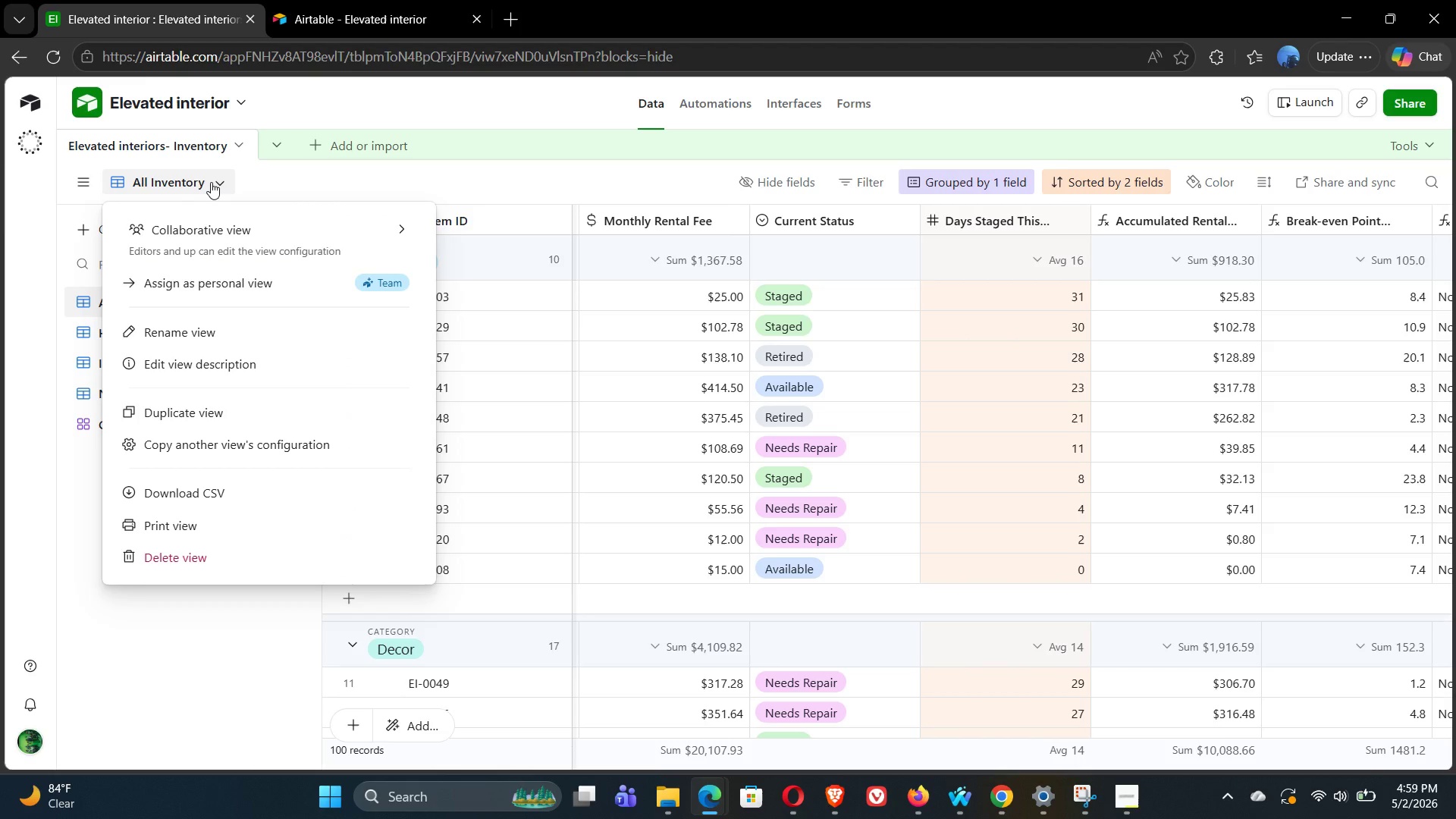 
left_click([790, 102])
 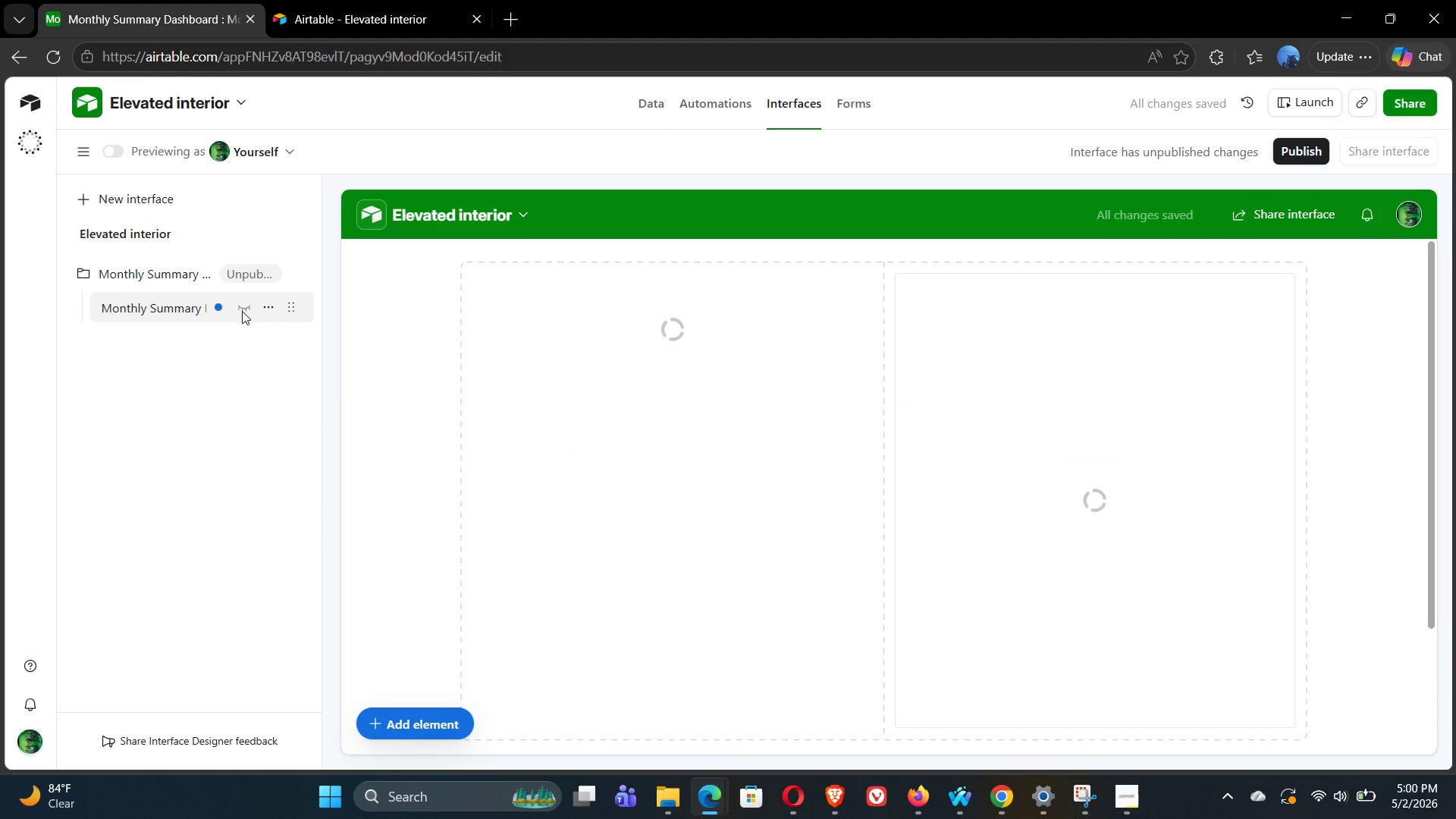 
left_click([271, 309])
 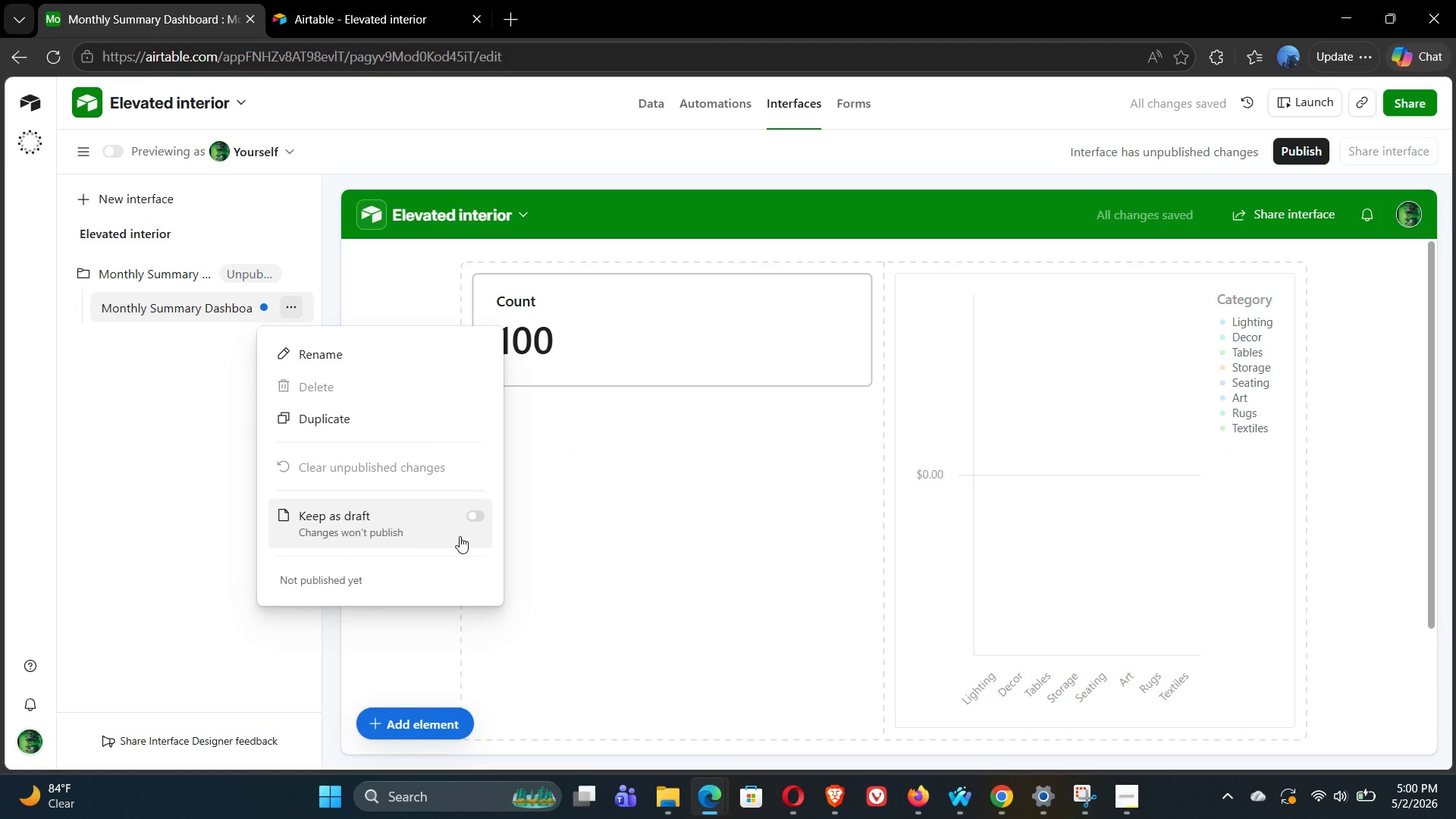 
wait(8.09)
 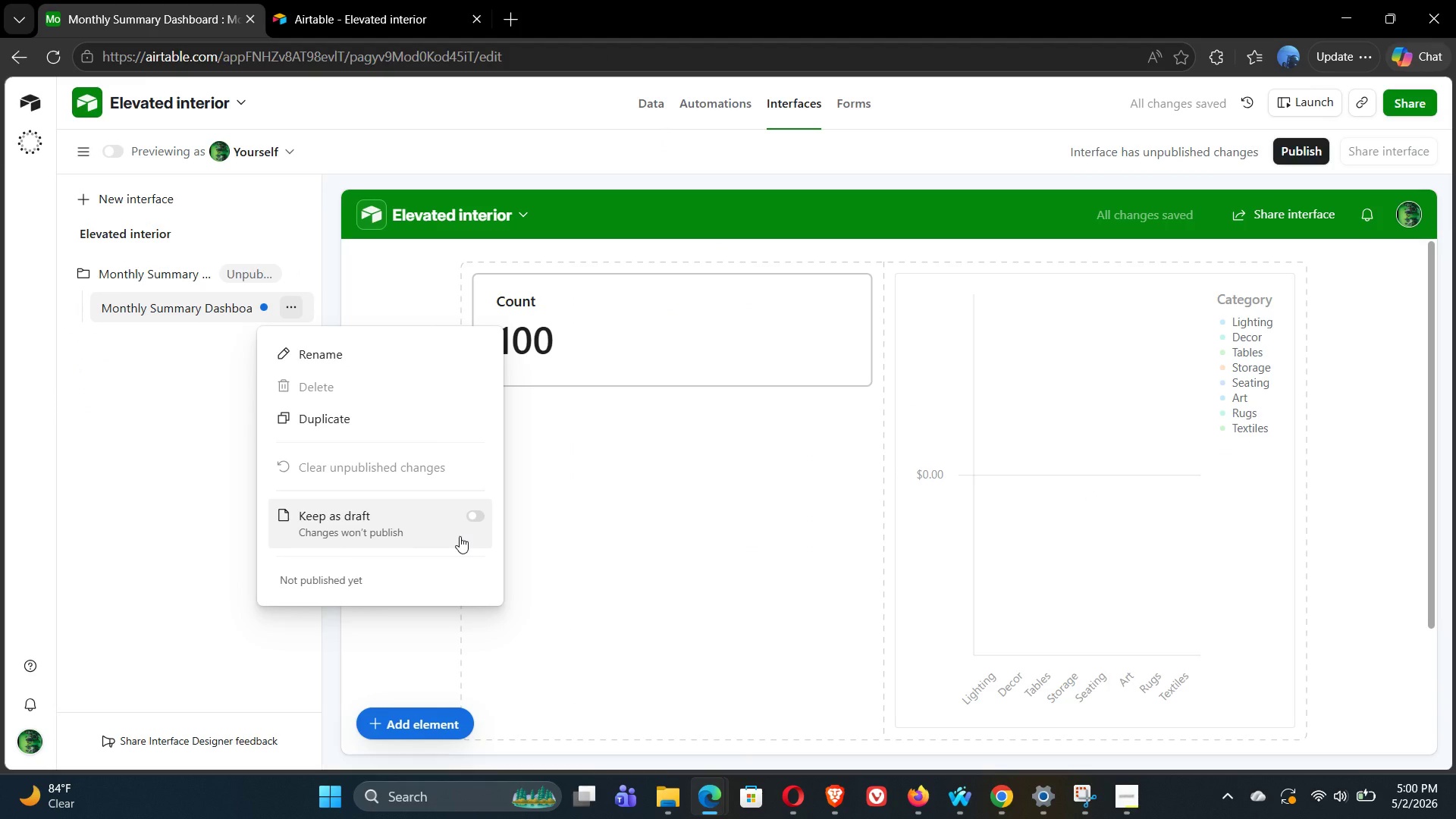 
left_click([115, 359])
 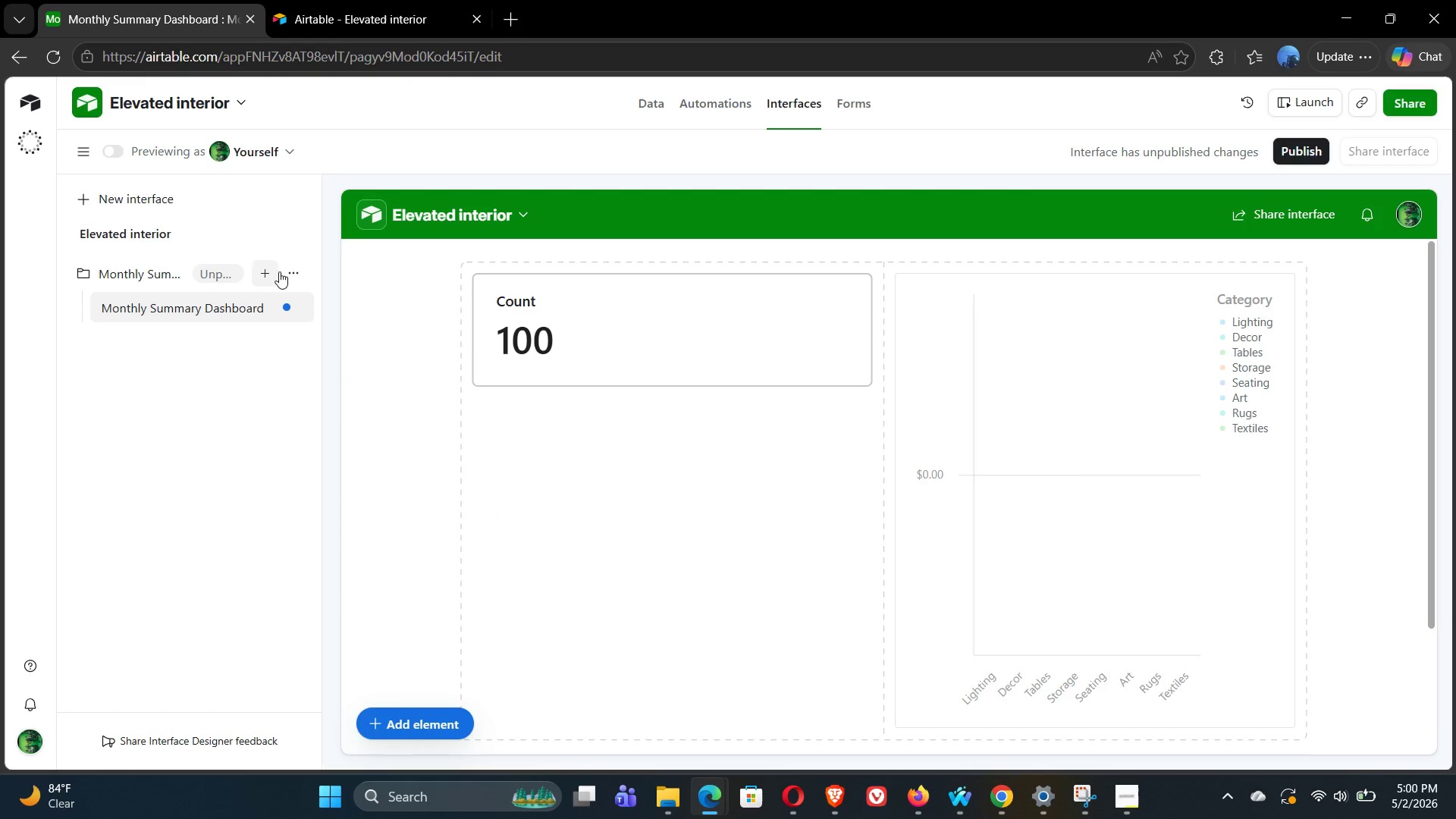 
wait(6.61)
 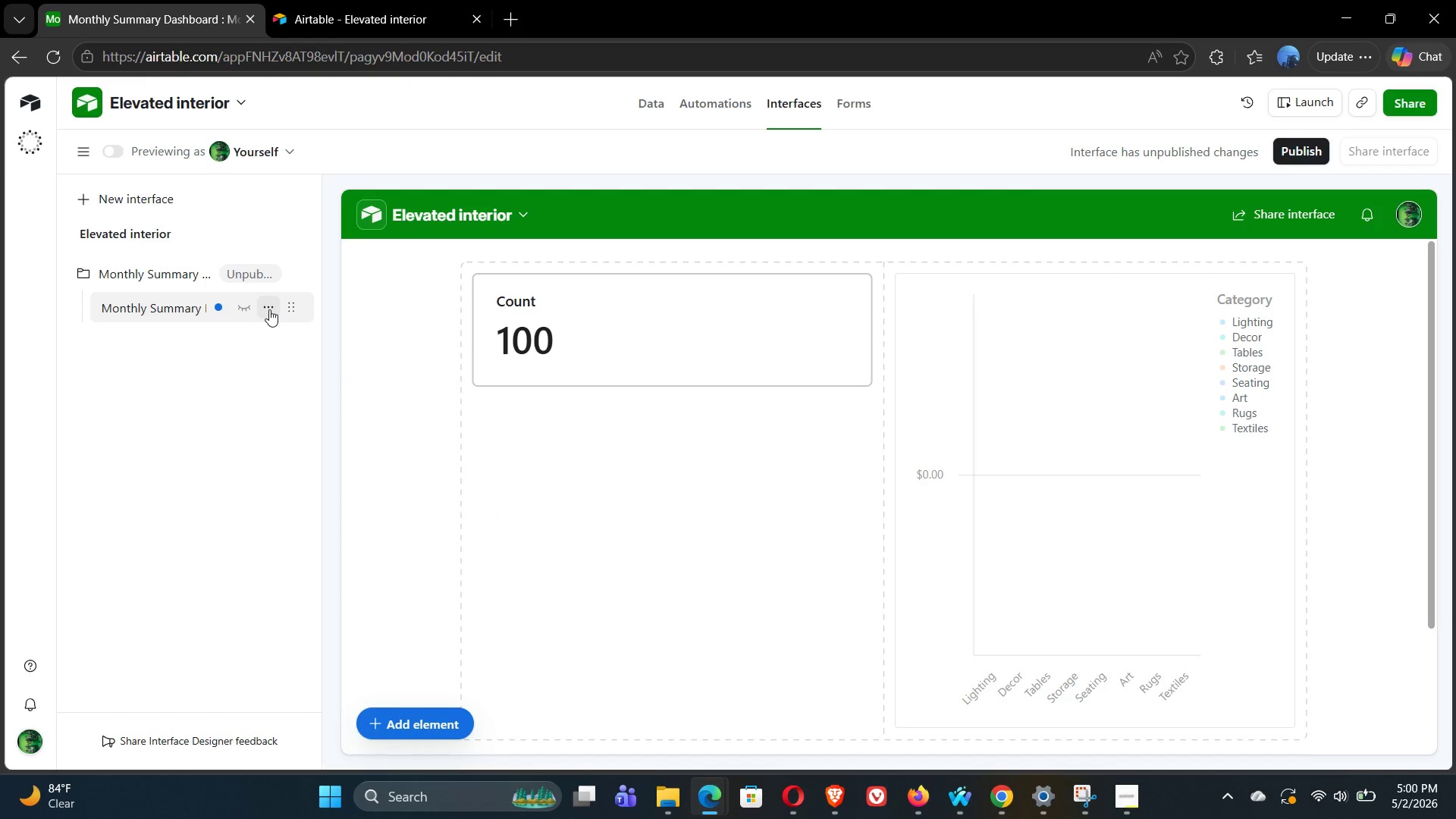 
left_click([293, 275])
 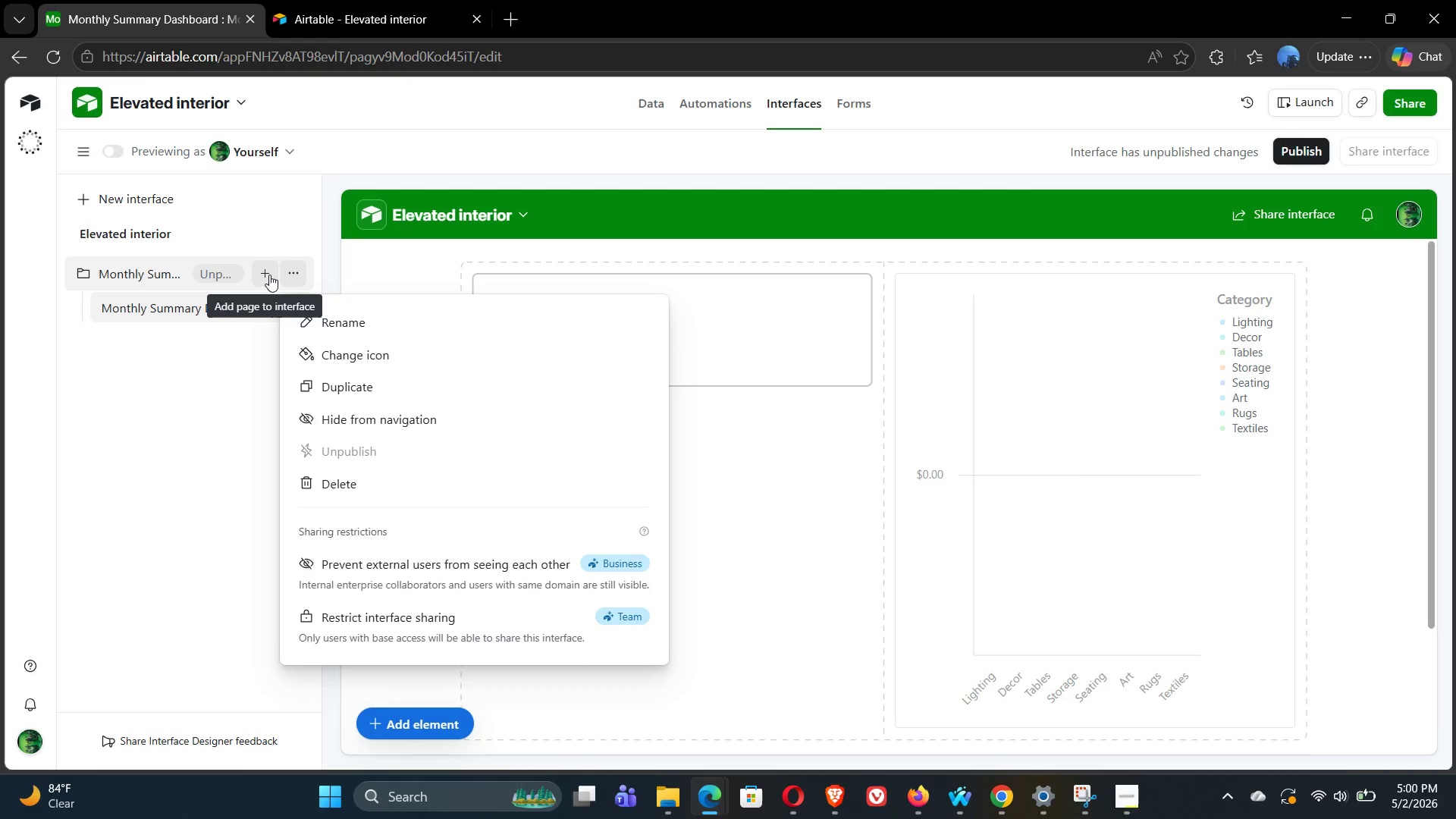 
wait(12.73)
 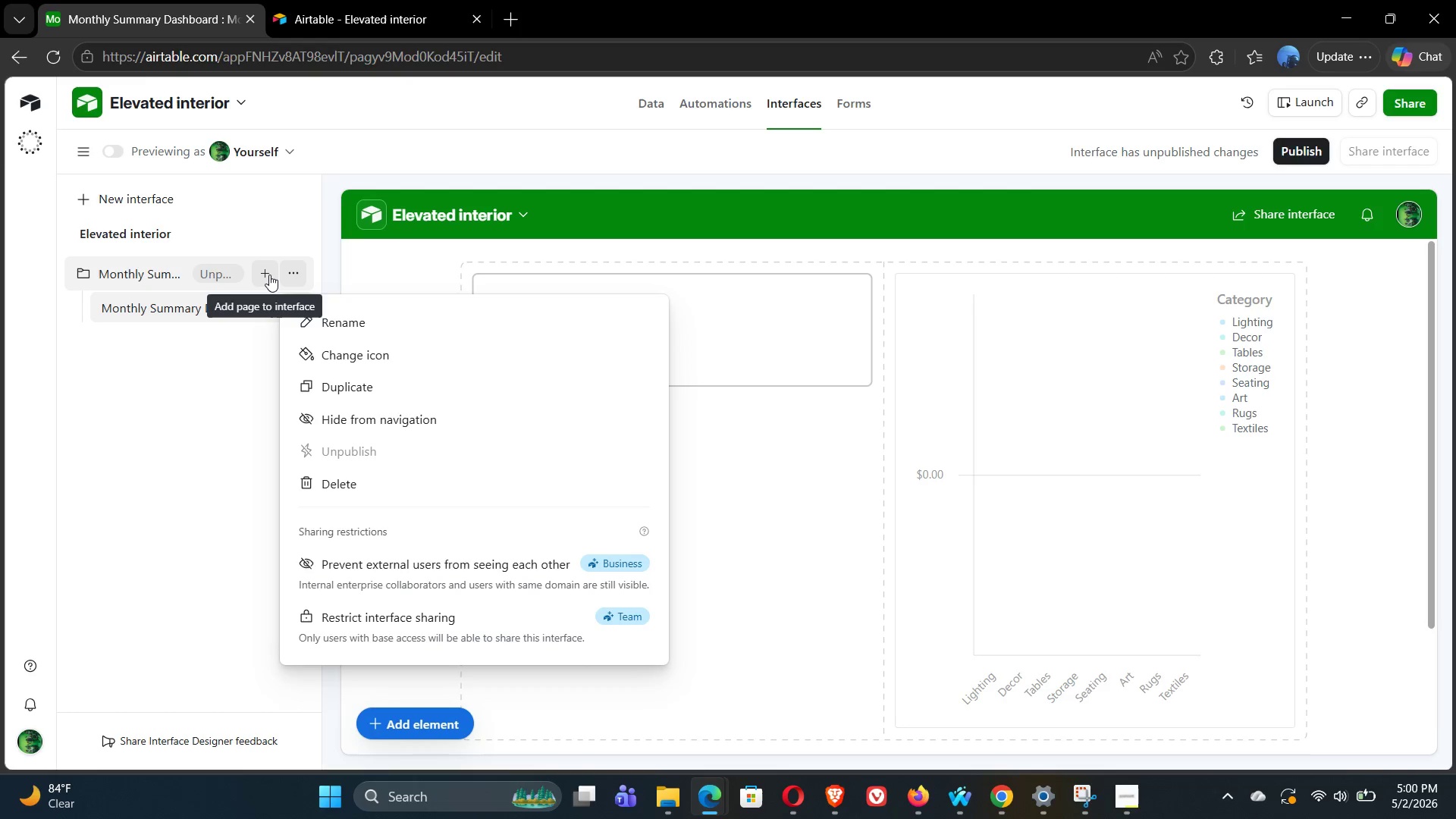 
left_click([168, 385])
 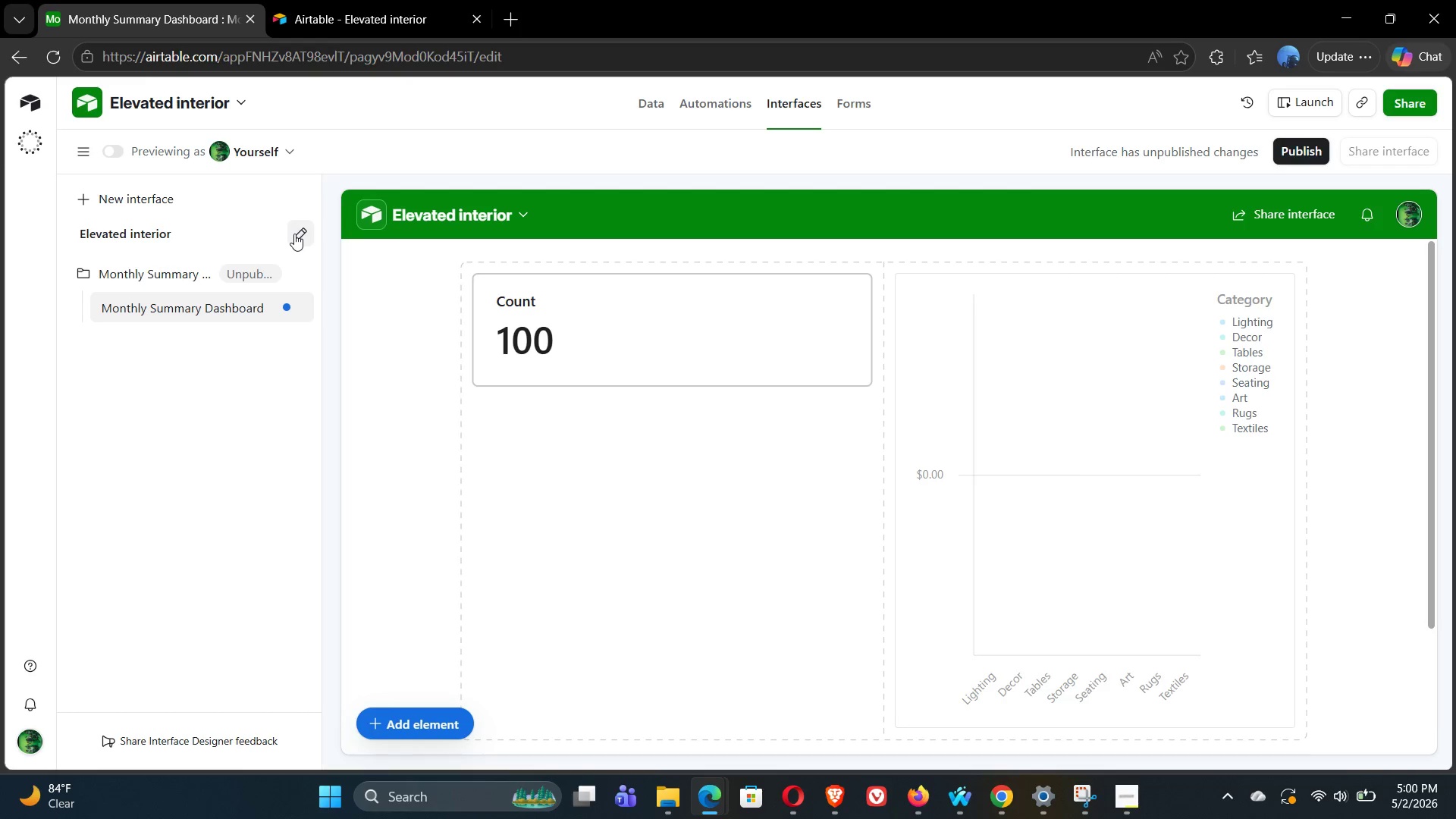 
wait(12.88)
 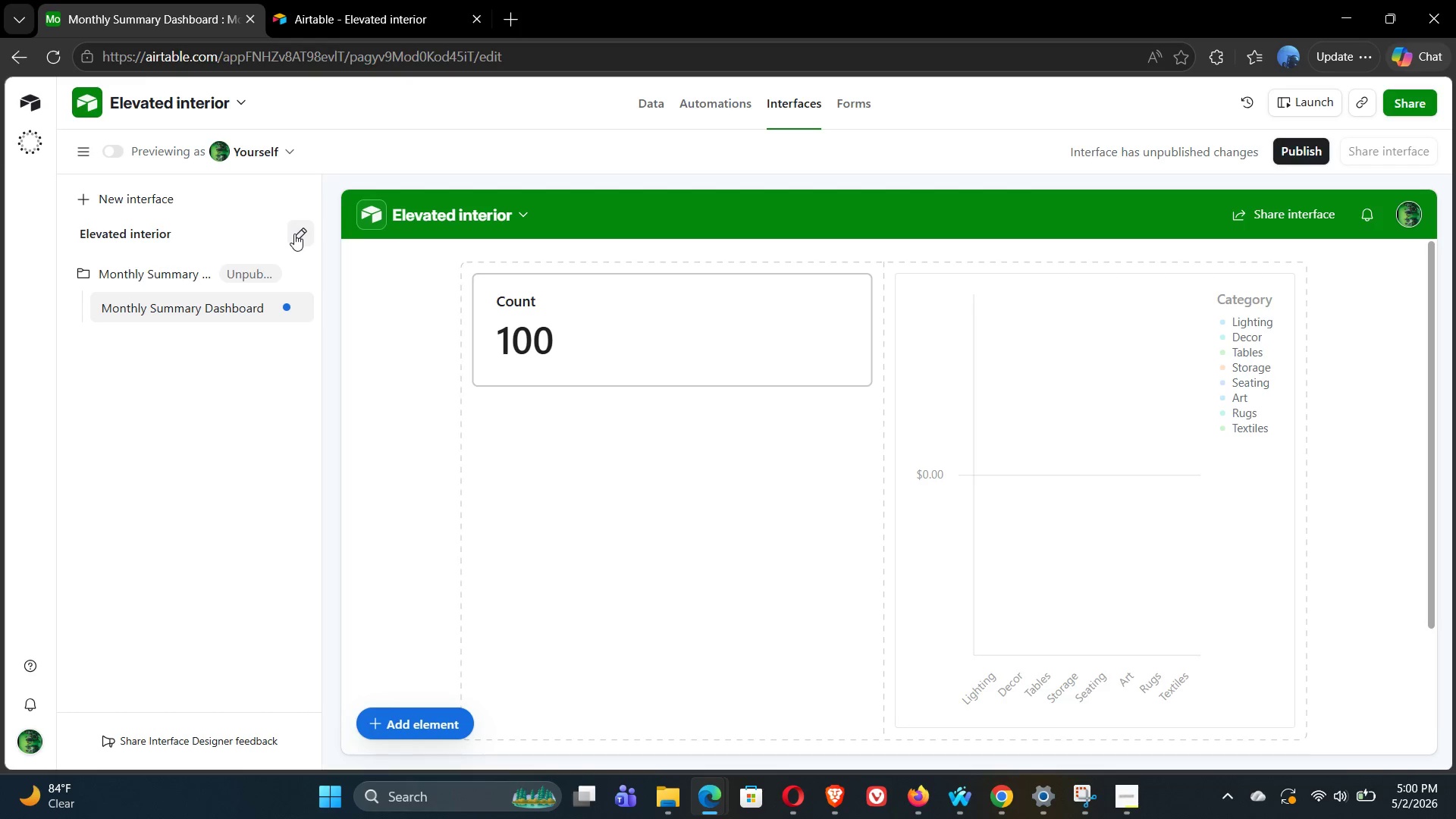 
left_click([1252, 261])
 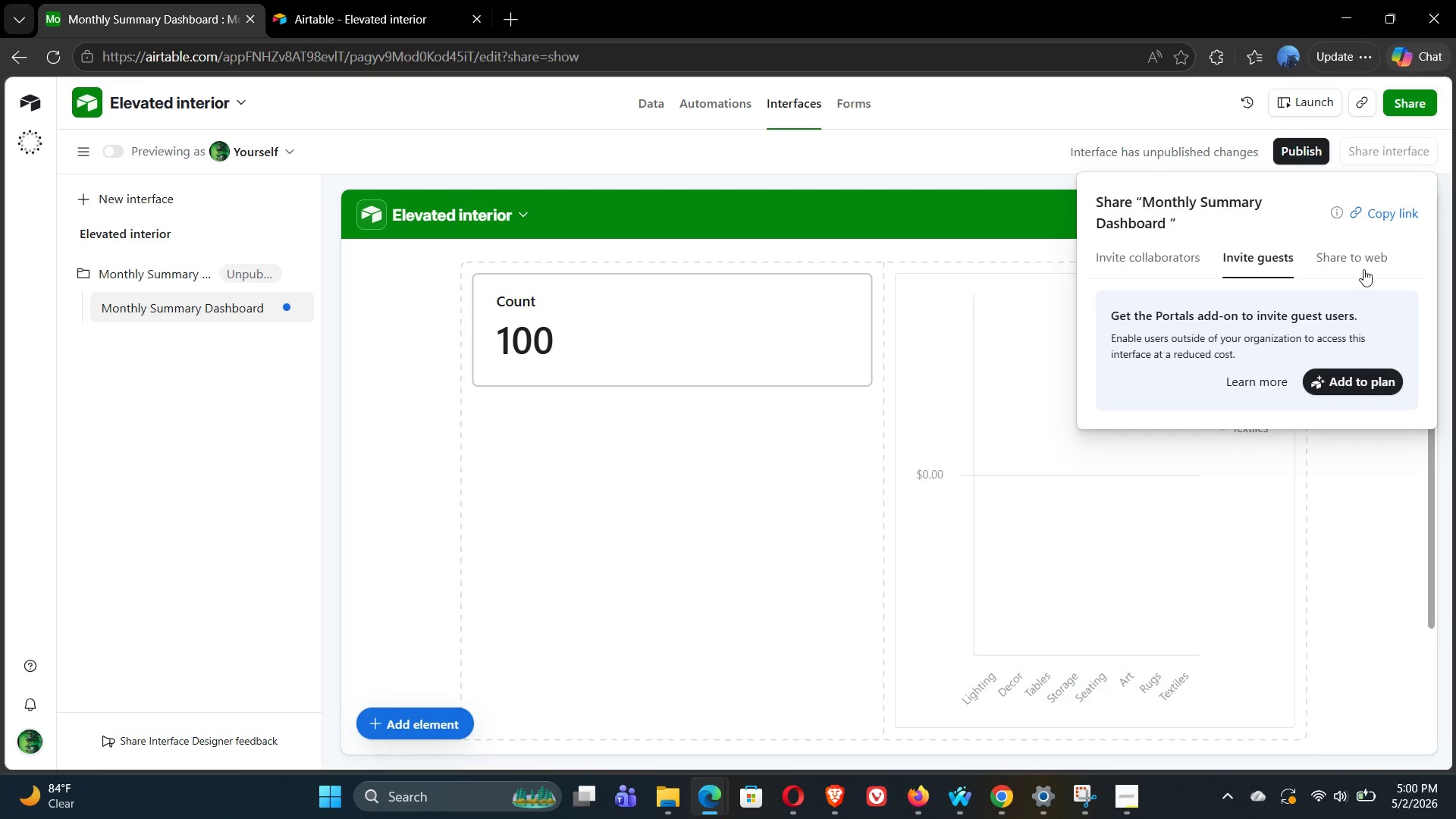 
left_click([1363, 269])
 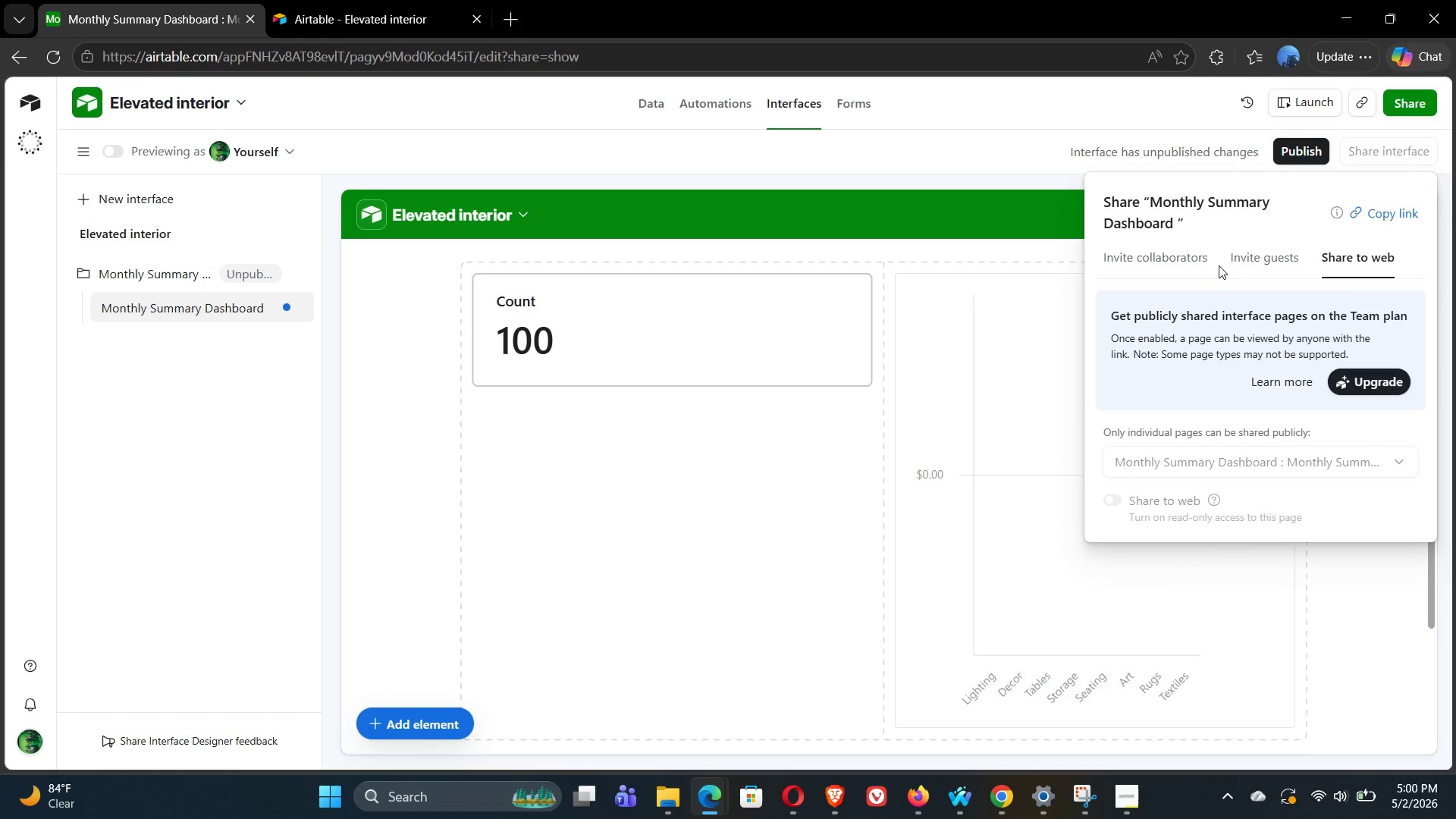 
left_click([996, 114])
 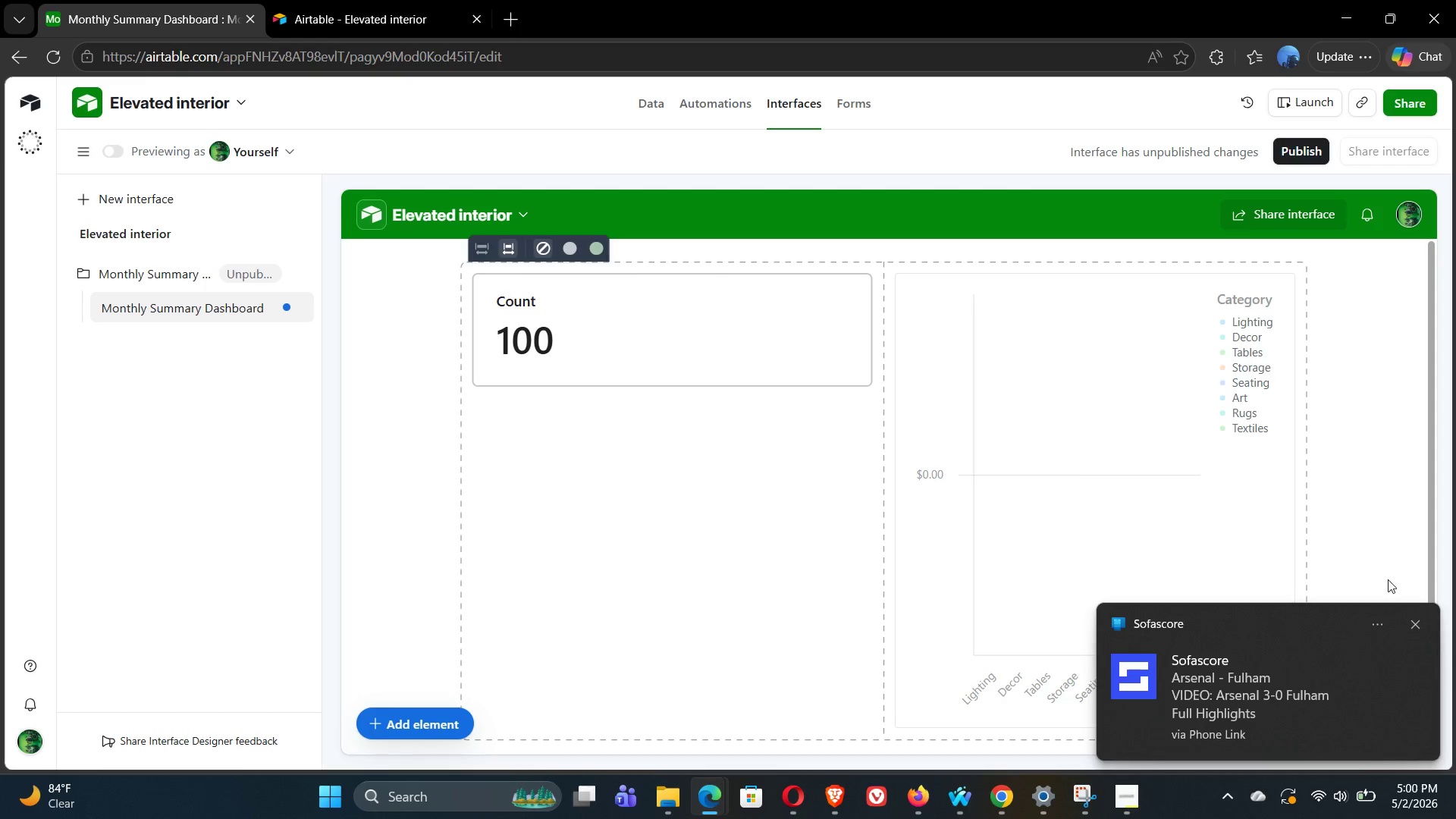 
left_click([1418, 621])
 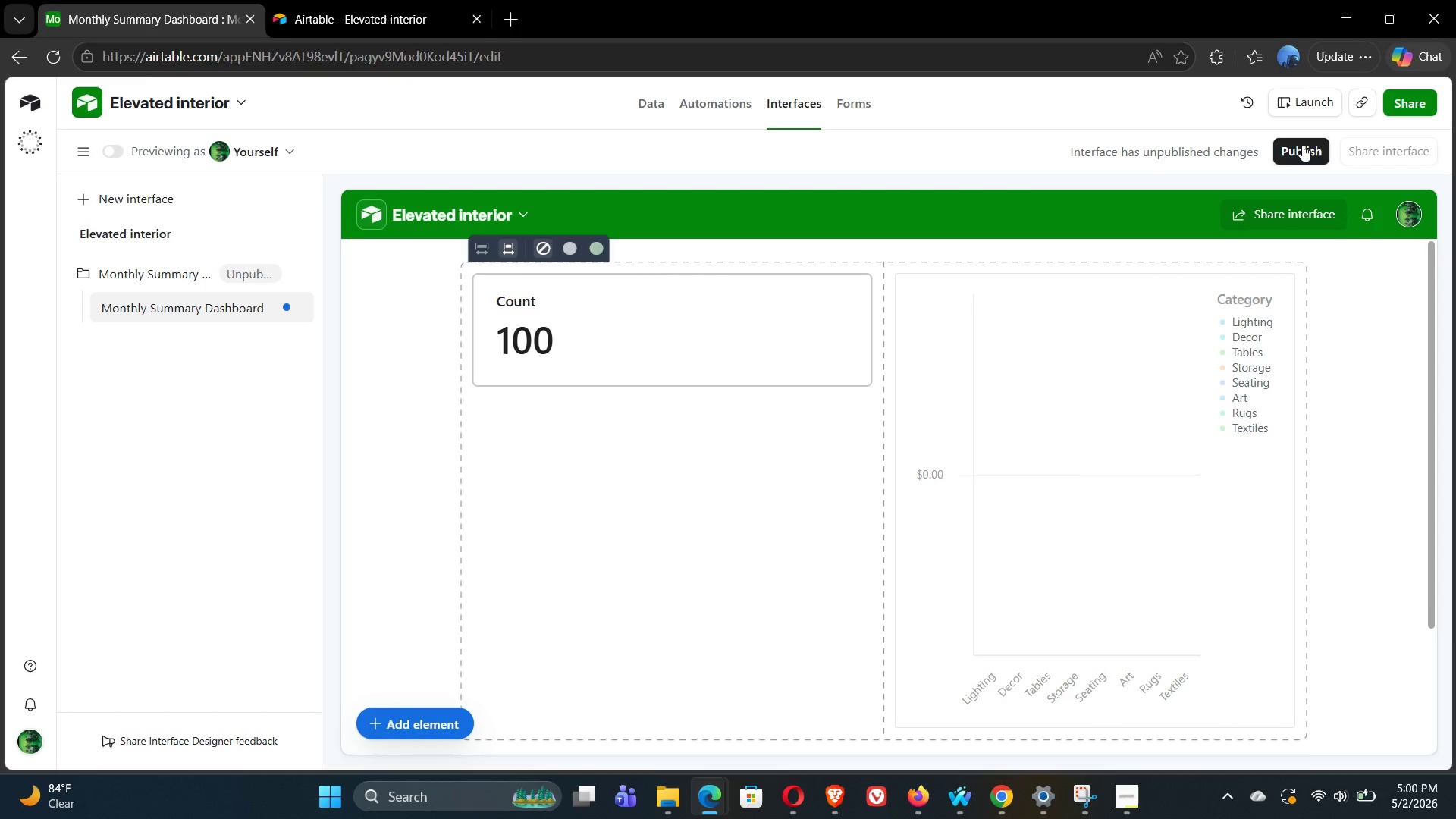 
wait(9.08)
 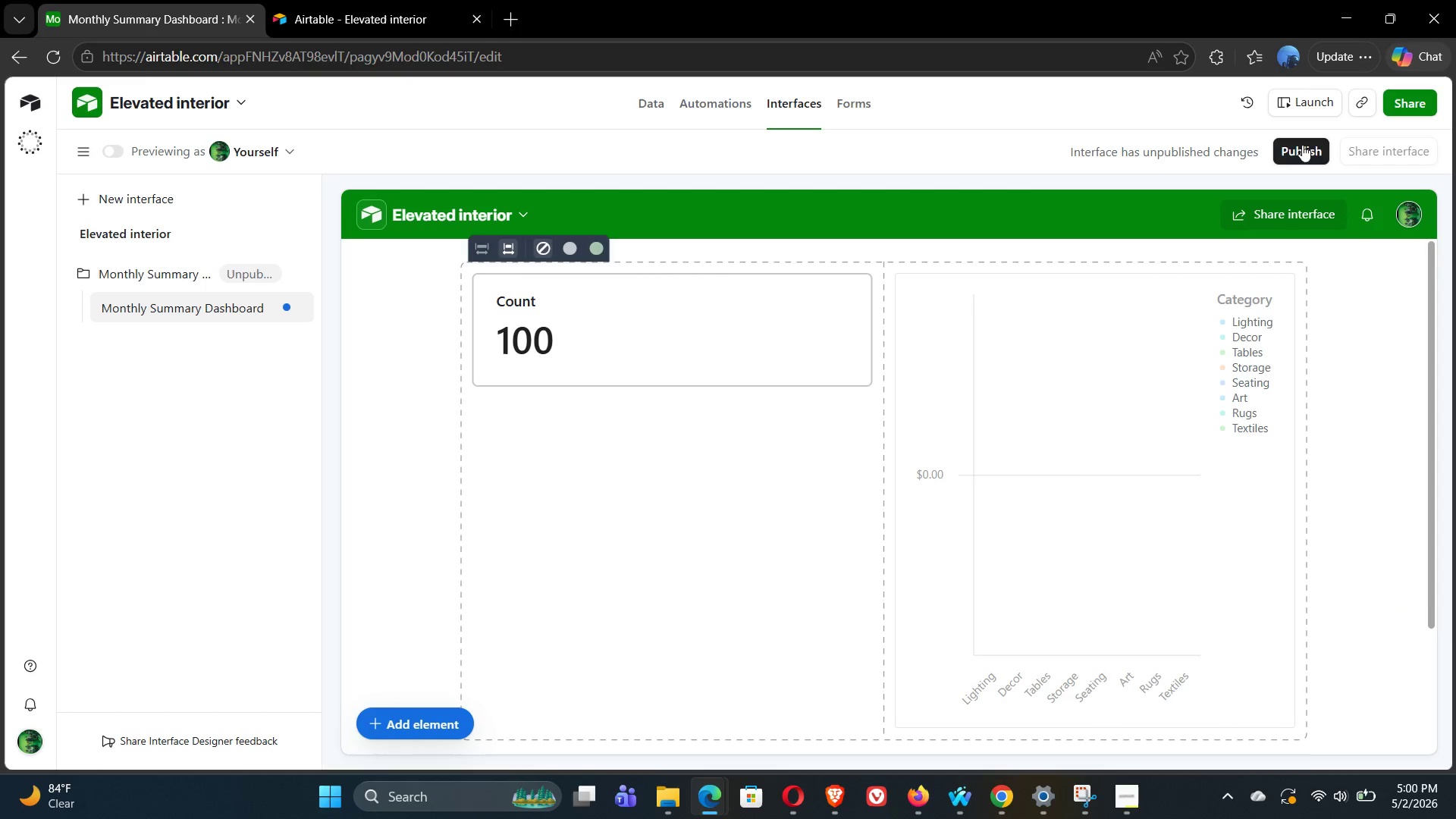 
left_click([122, 155])
 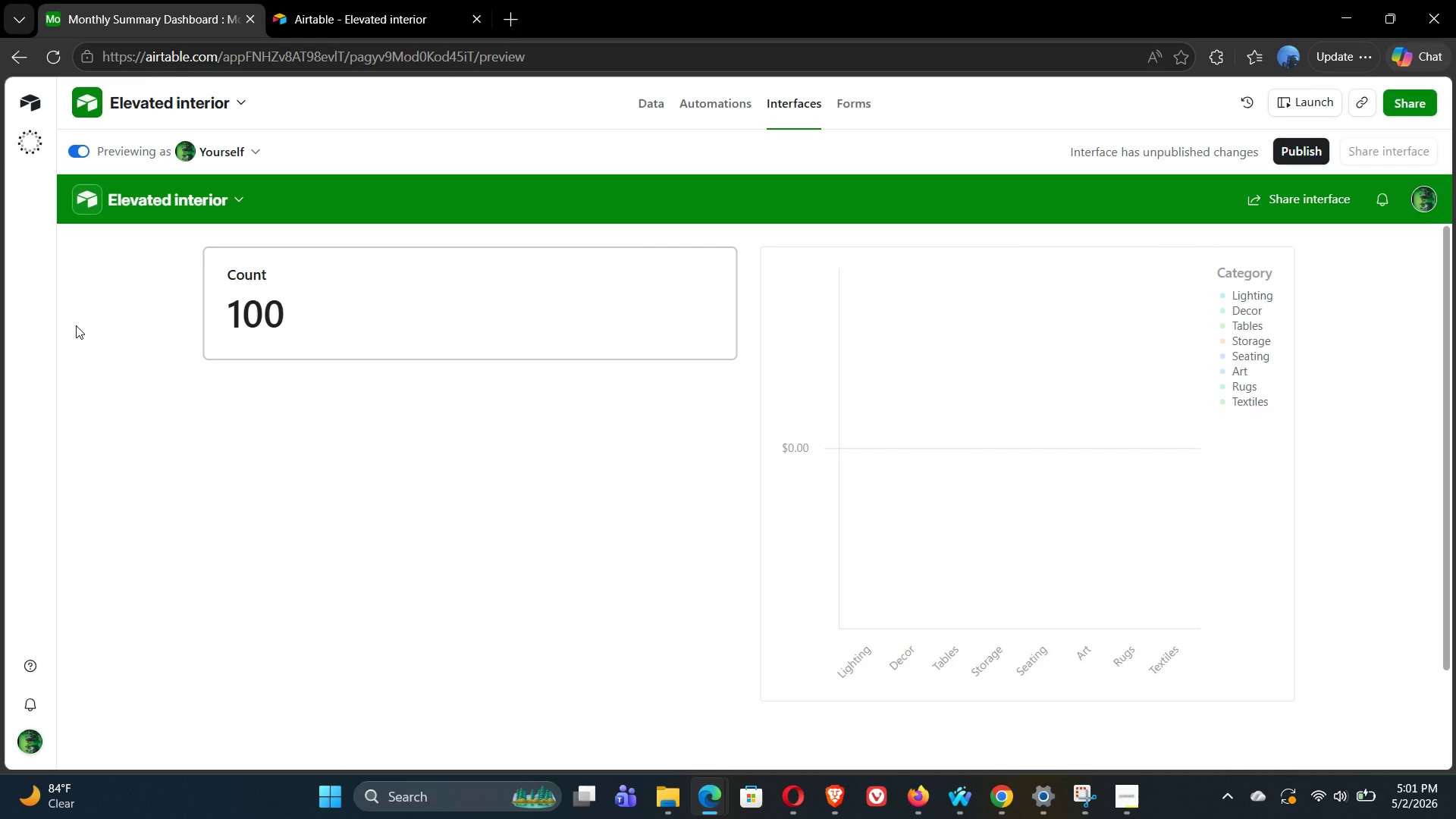 
wait(7.74)
 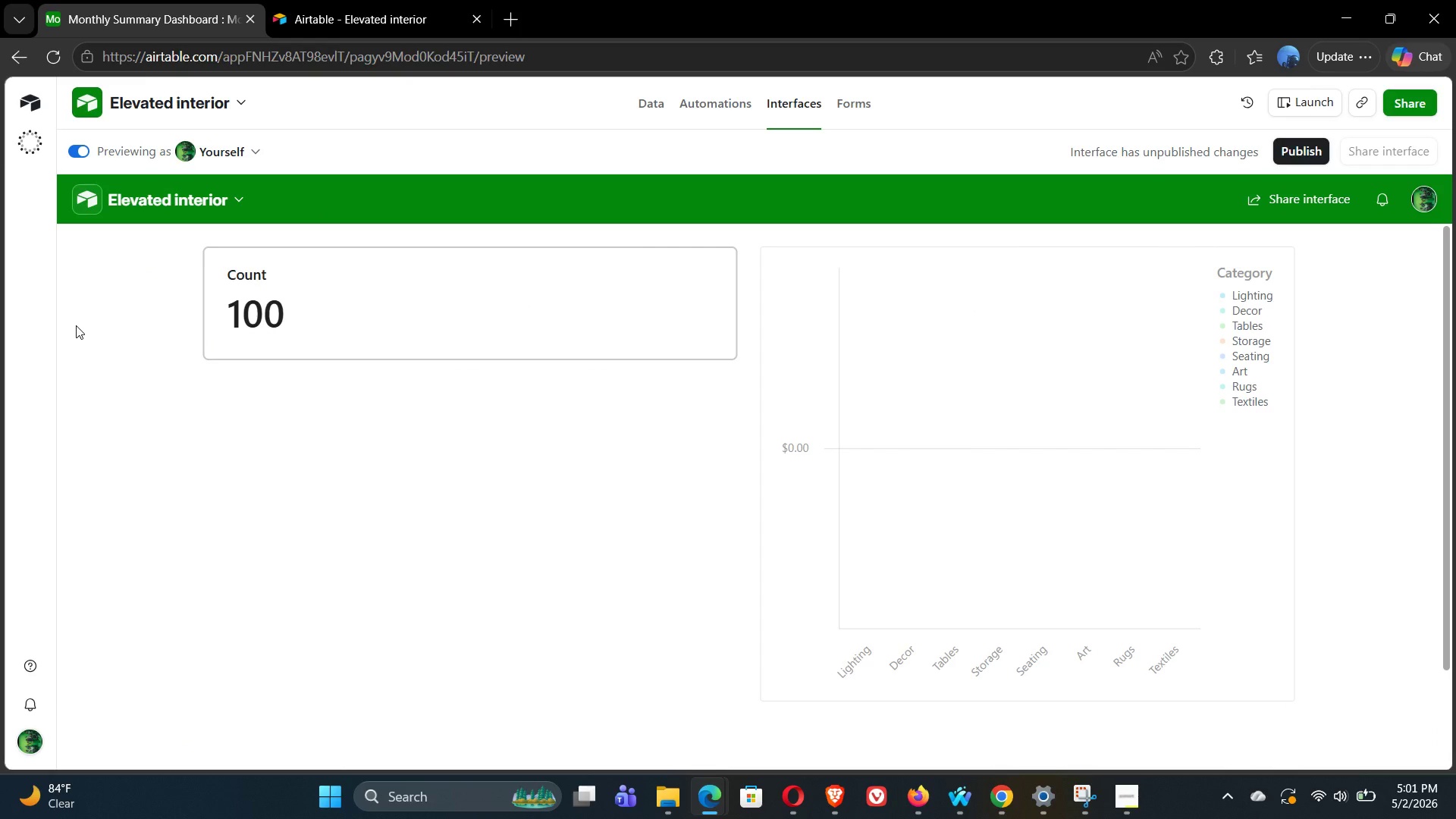 
left_click([196, 199])
 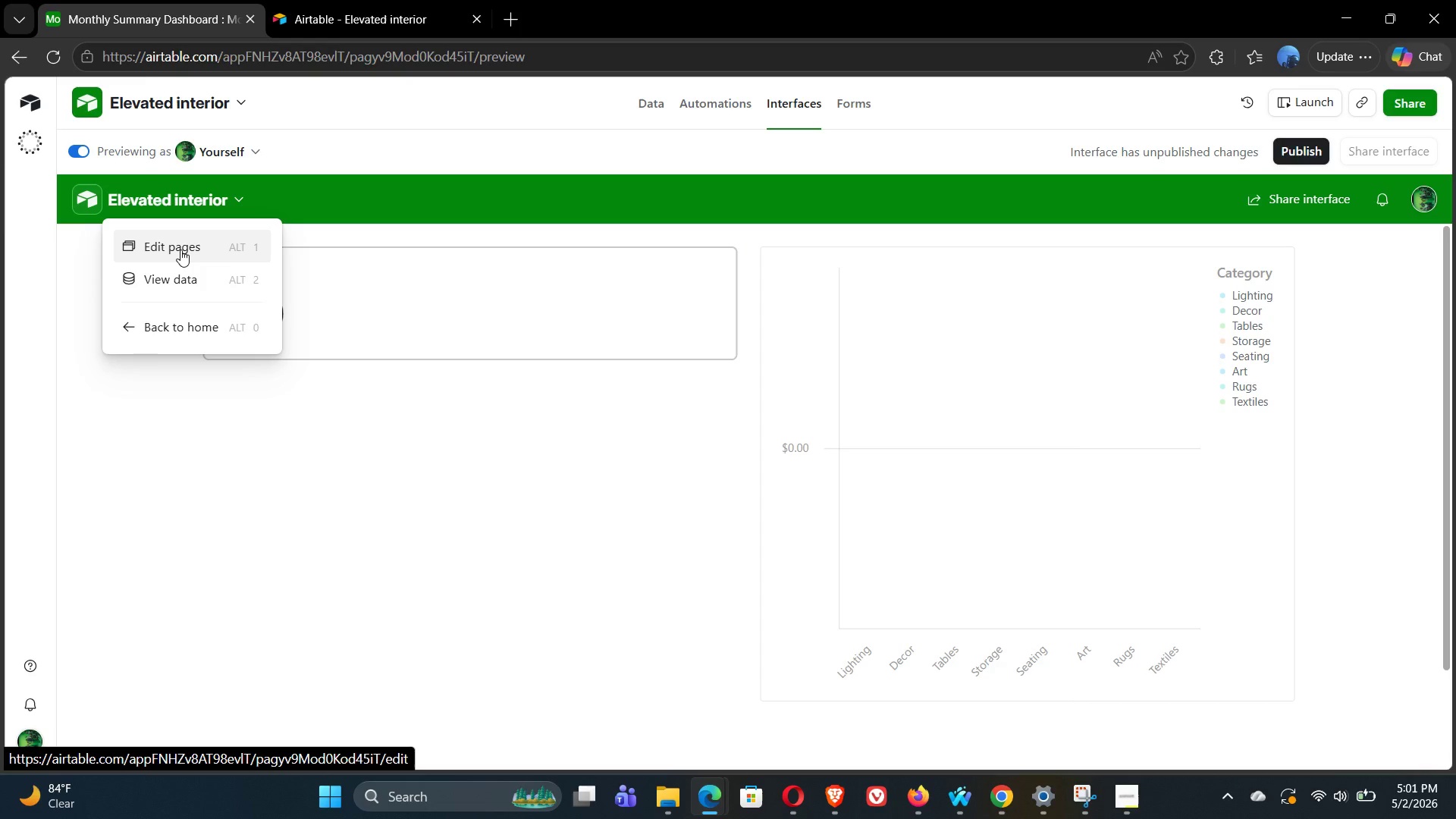 
left_click([180, 249])
 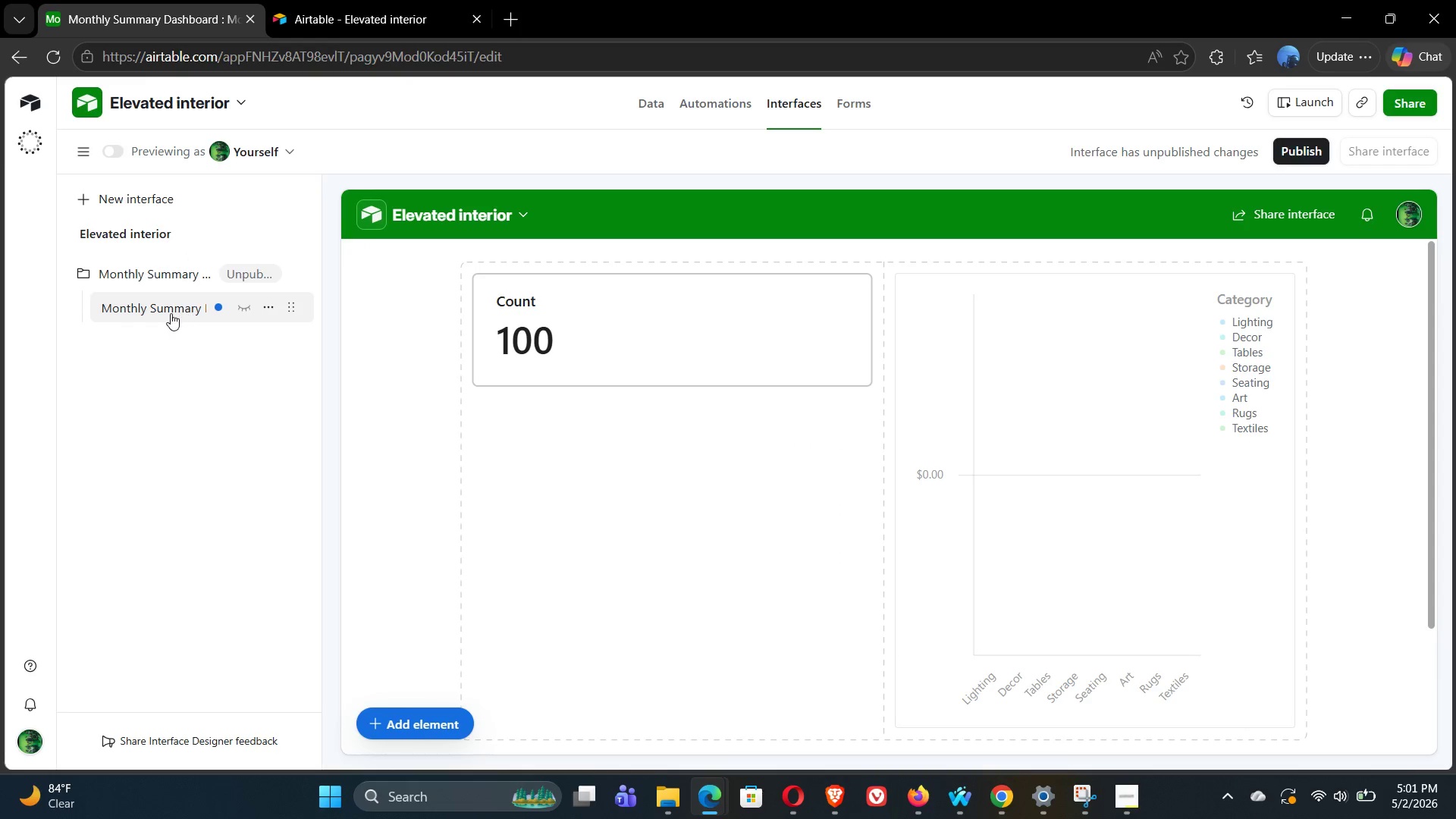 
left_click([164, 315])
 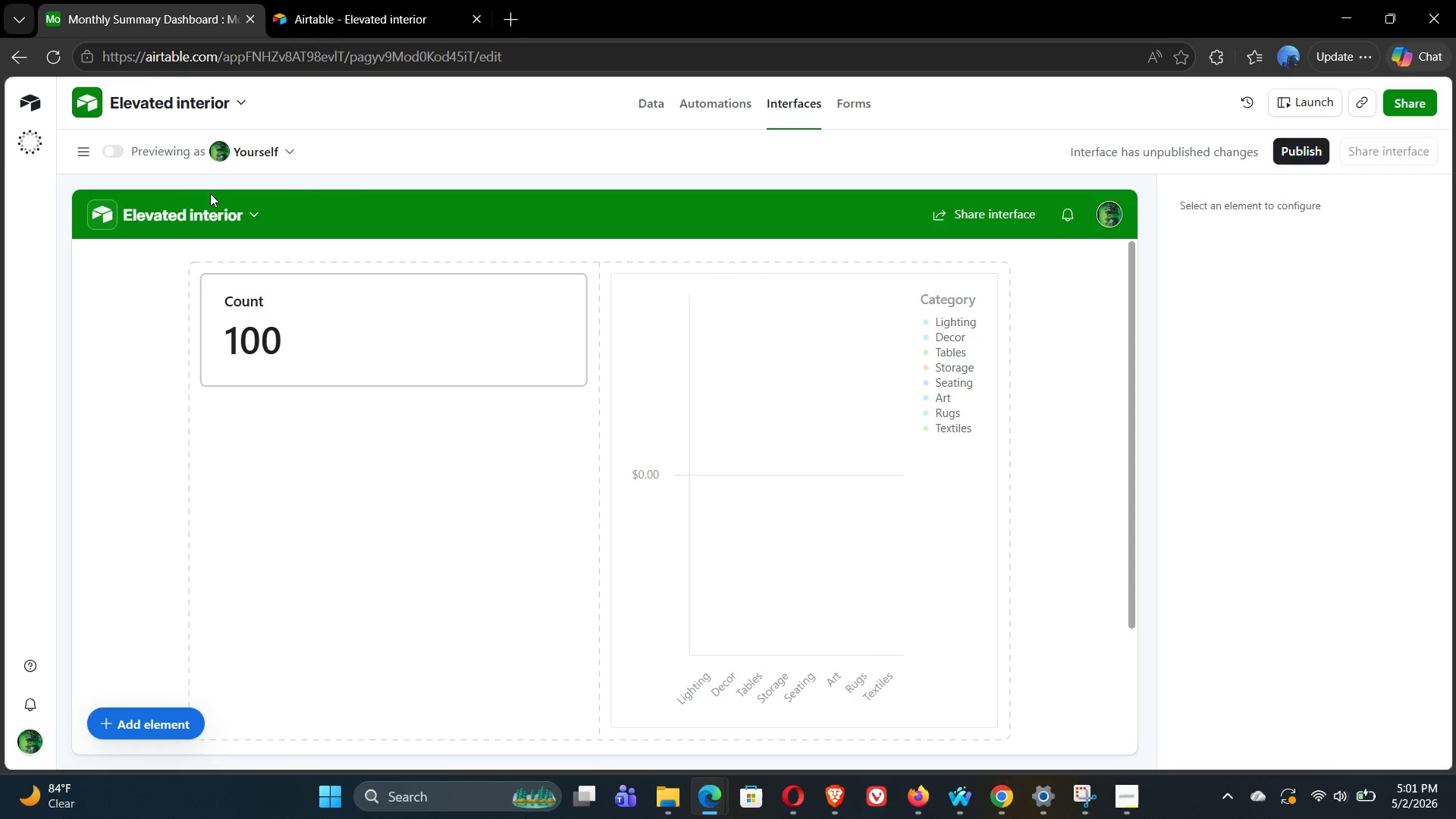 
left_click([256, 219])
 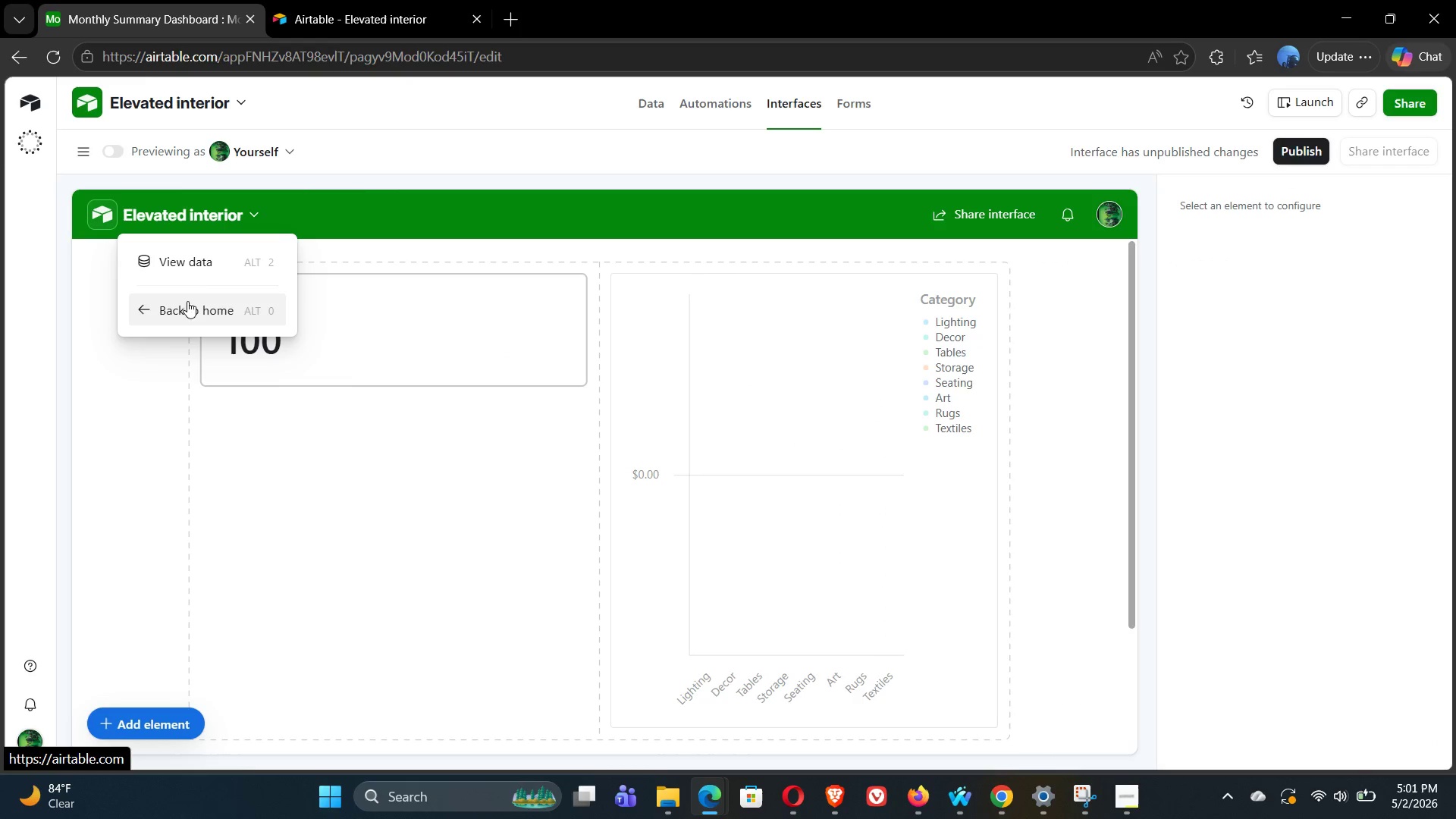 
left_click([185, 274])
 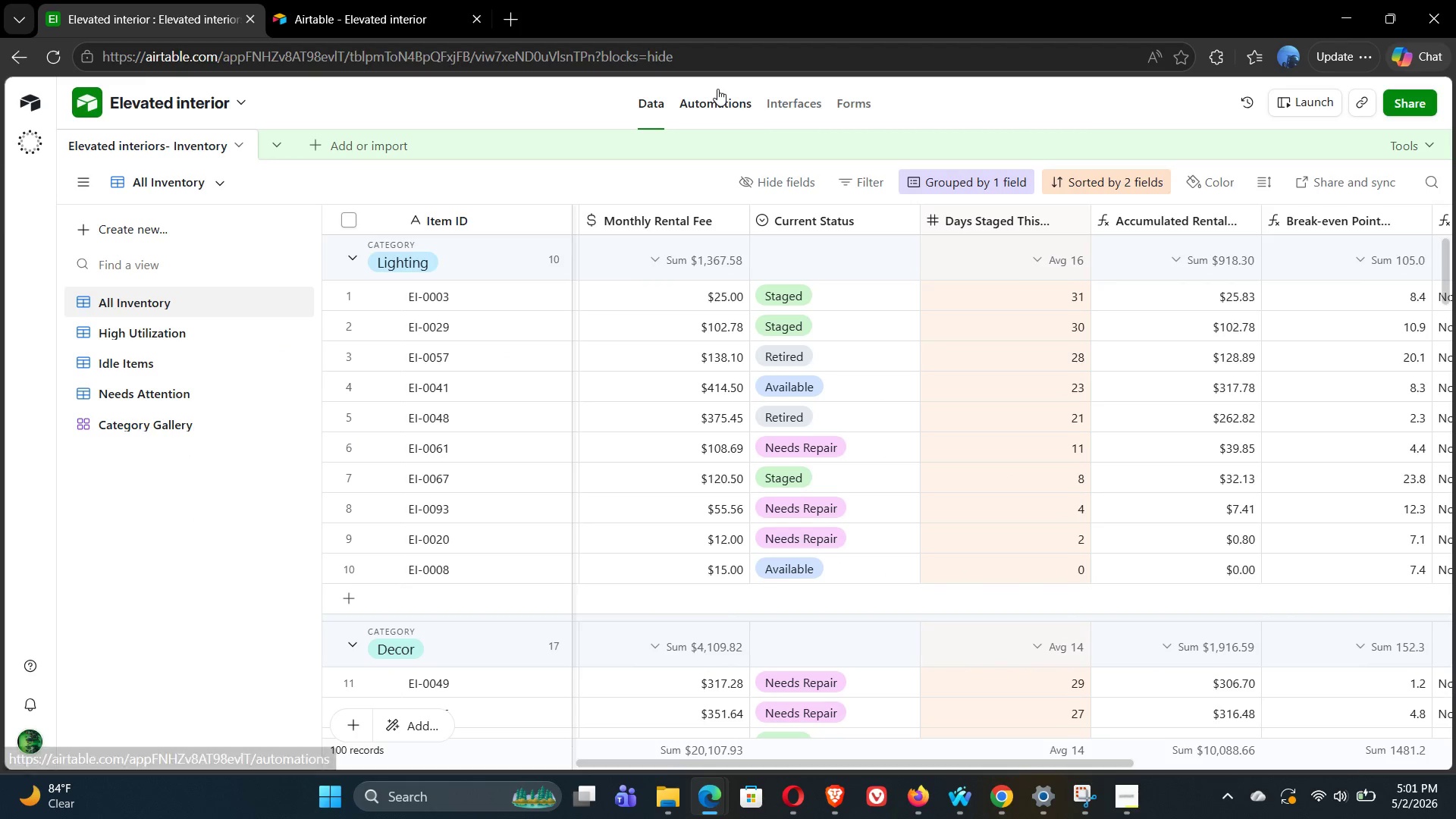 
left_click([781, 108])
 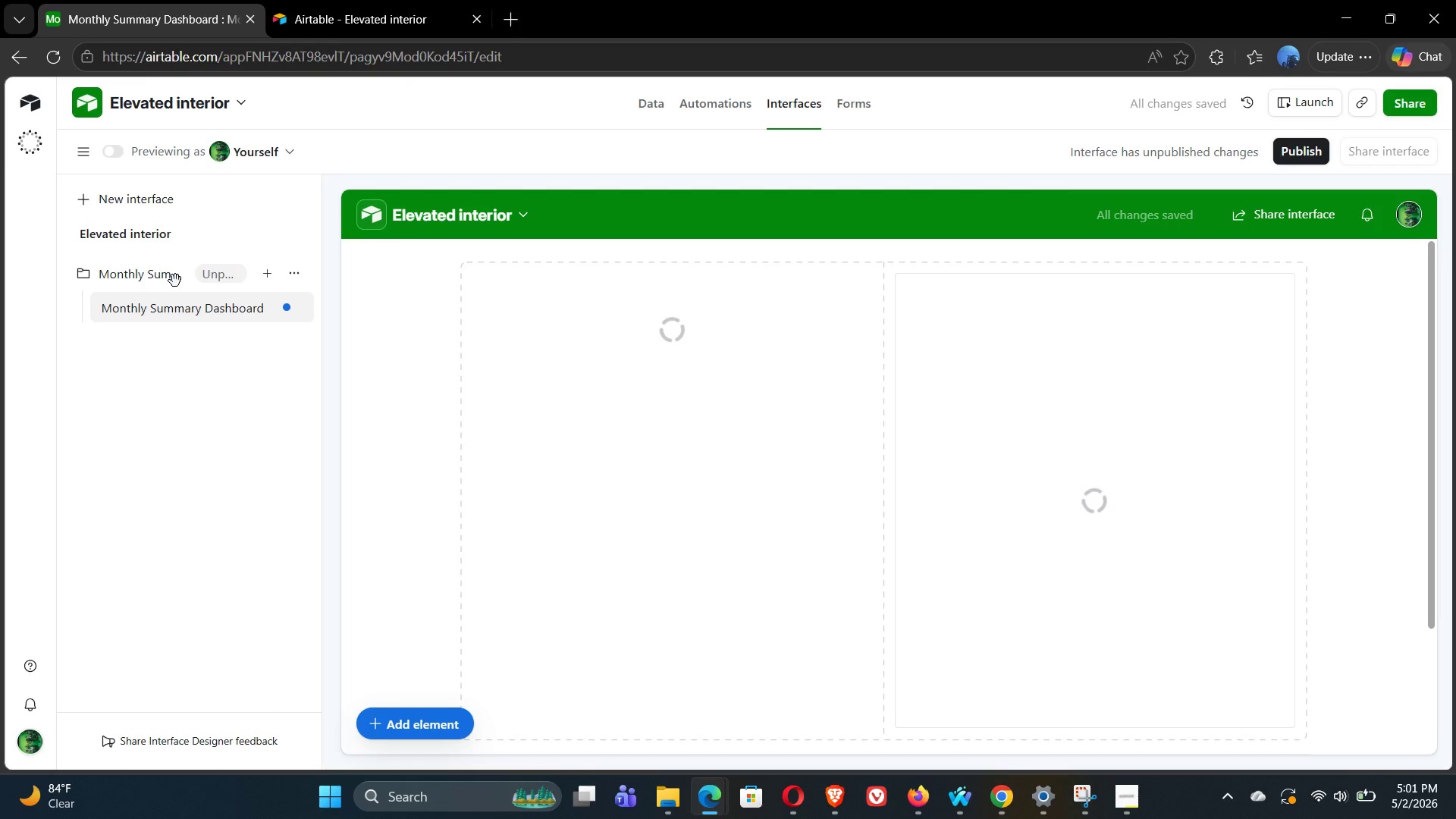 
left_click([152, 286])
 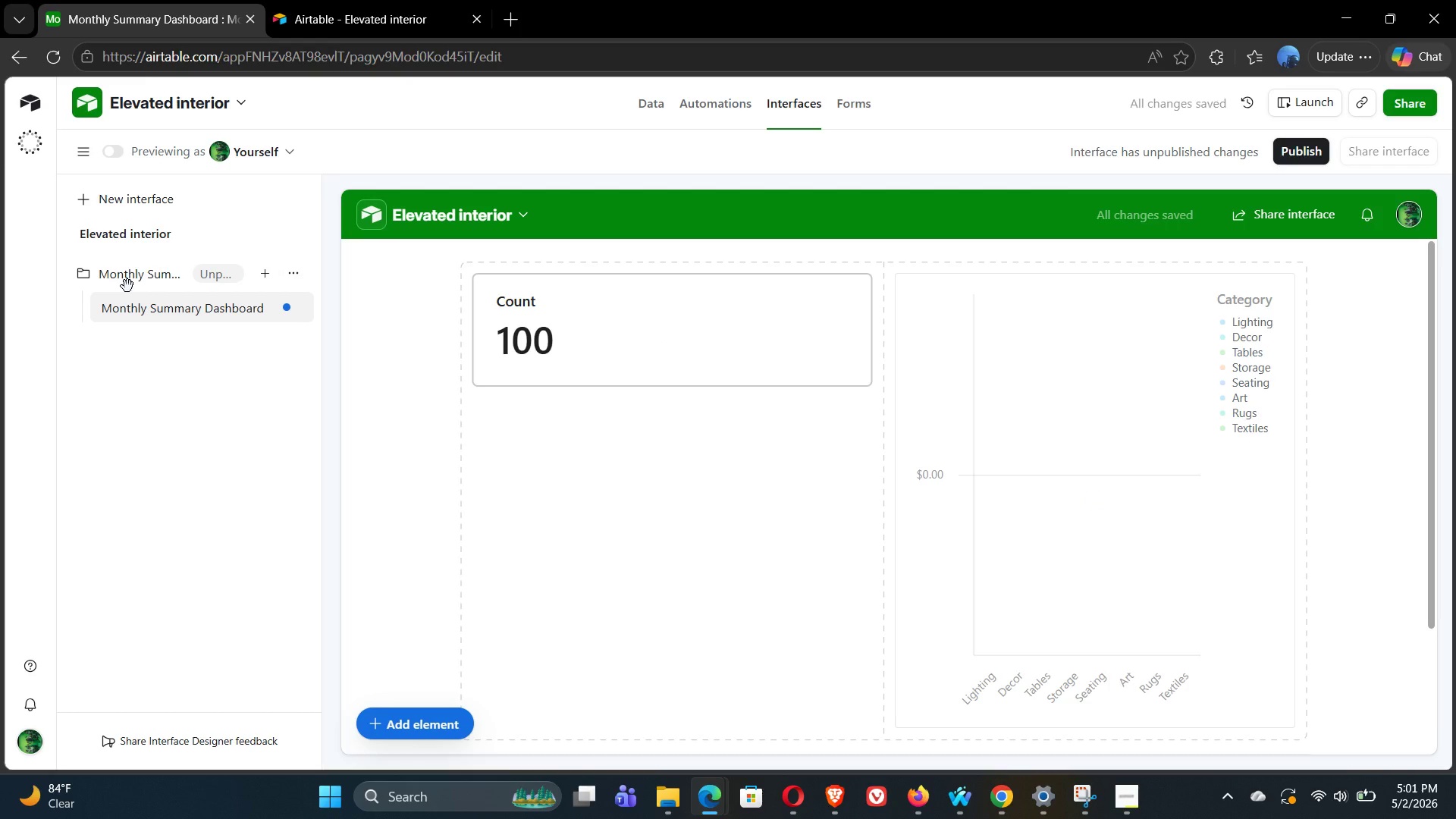 
left_click([127, 286])
 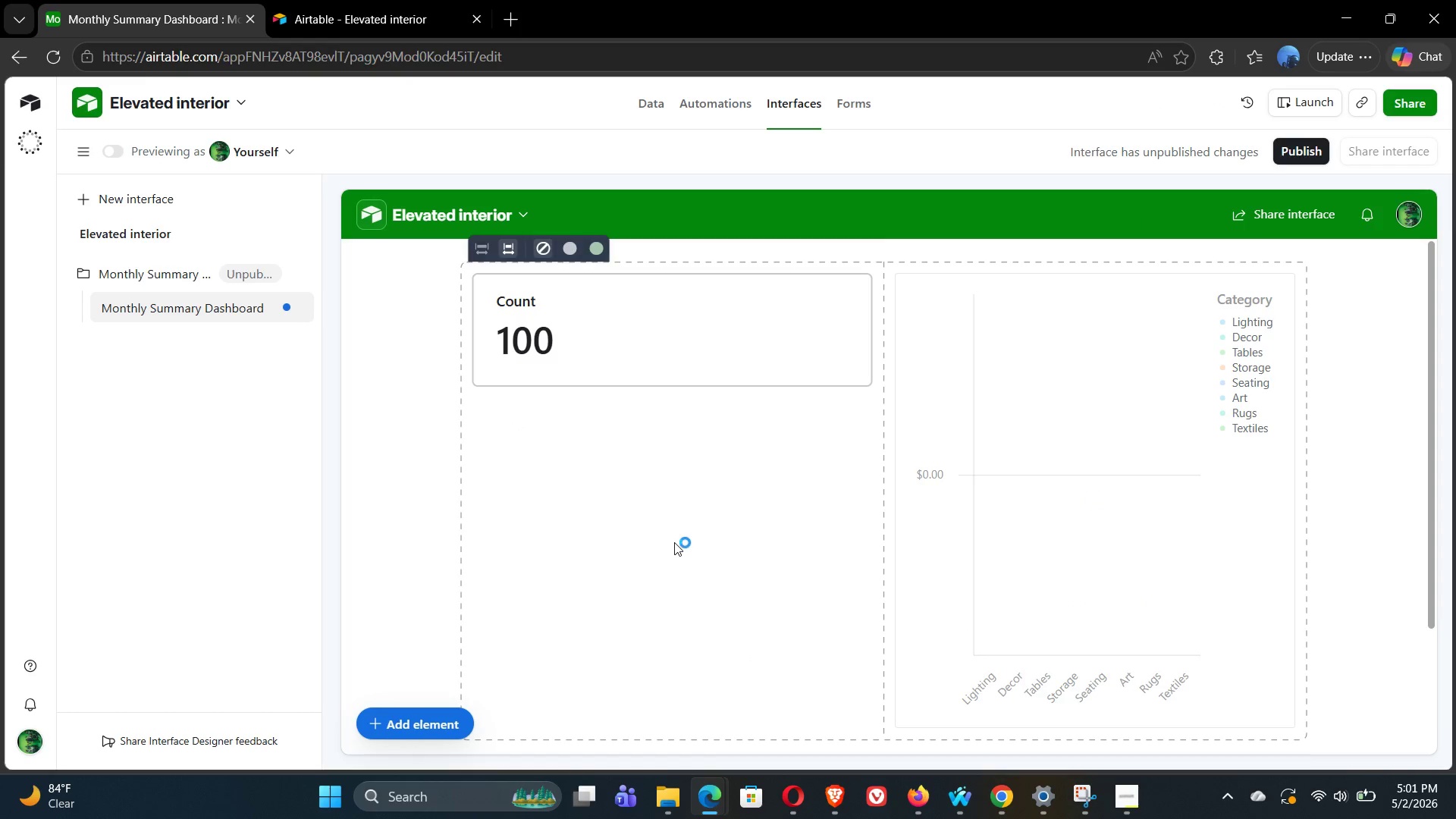 
left_click([244, 483])
 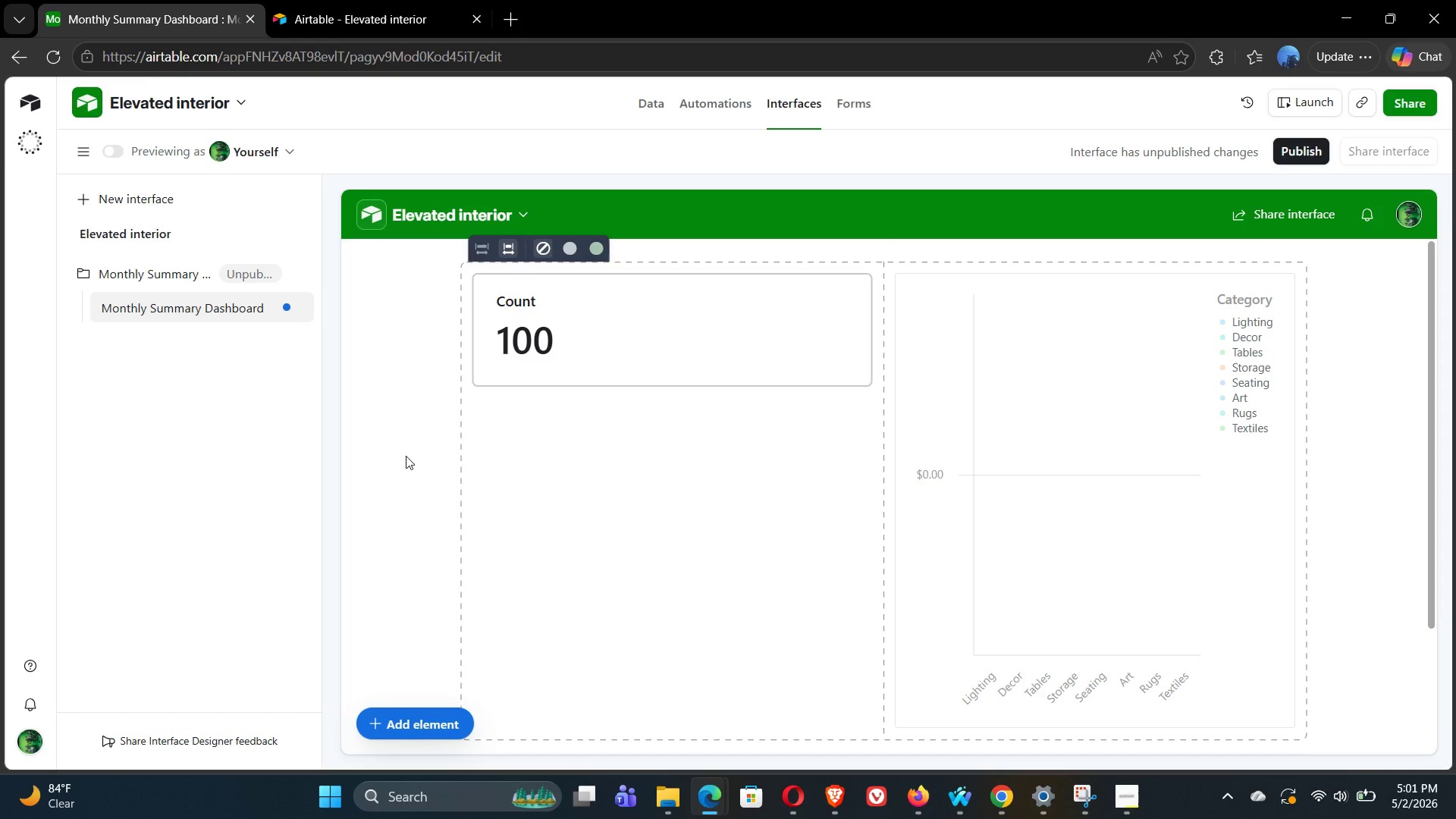 
left_click([406, 456])
 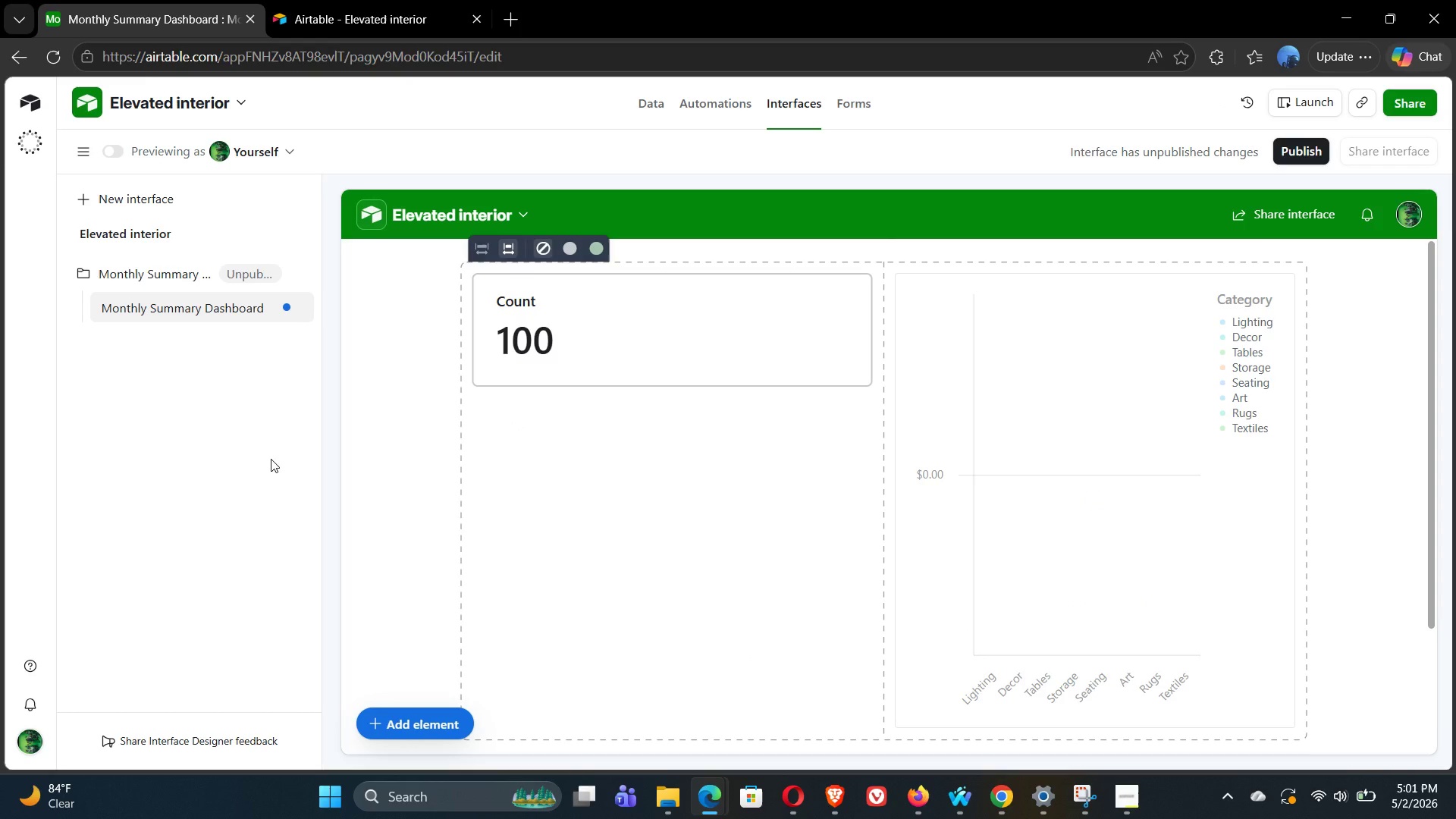 
left_click([271, 459])
 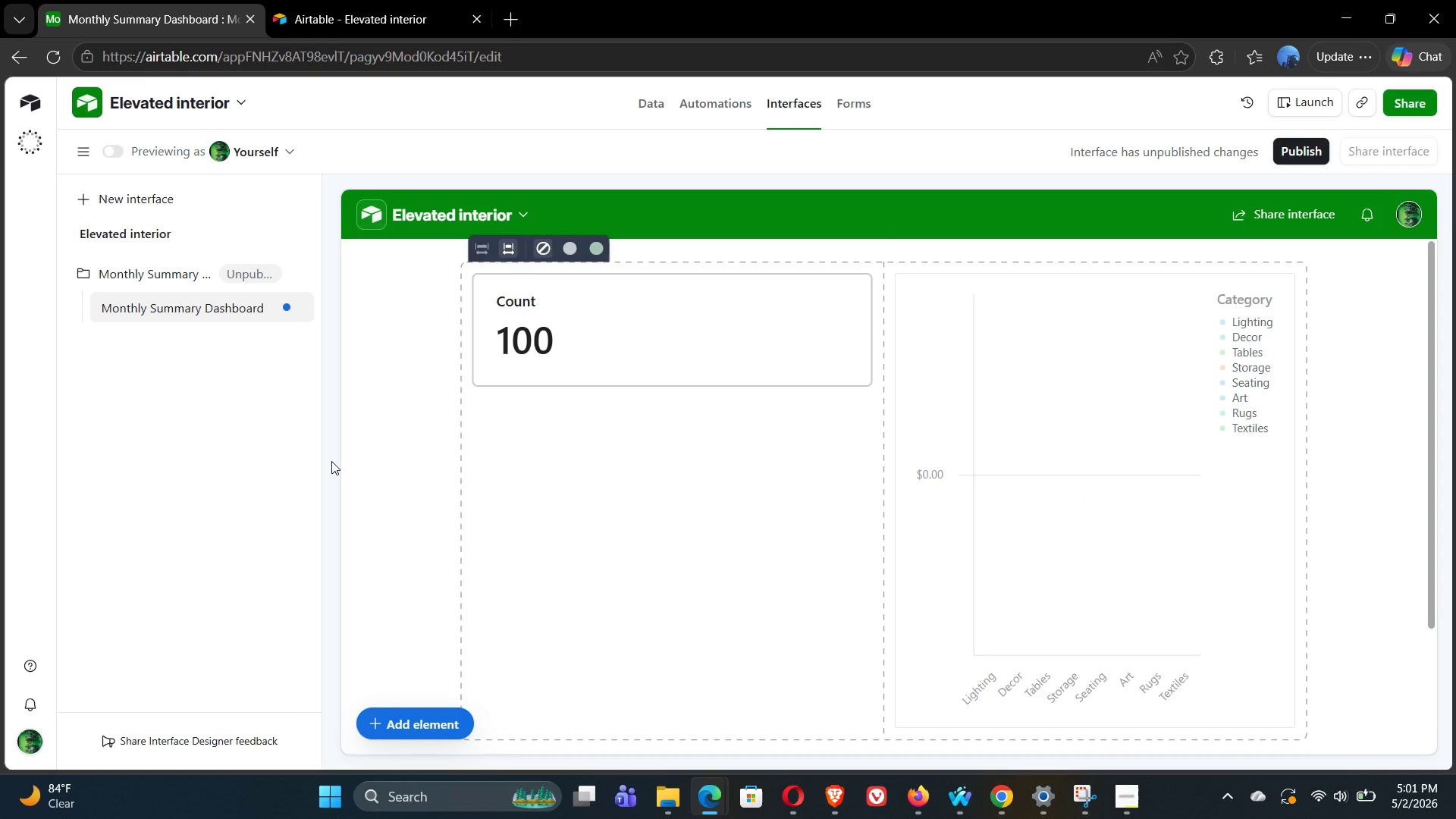 
double_click([331, 461])
 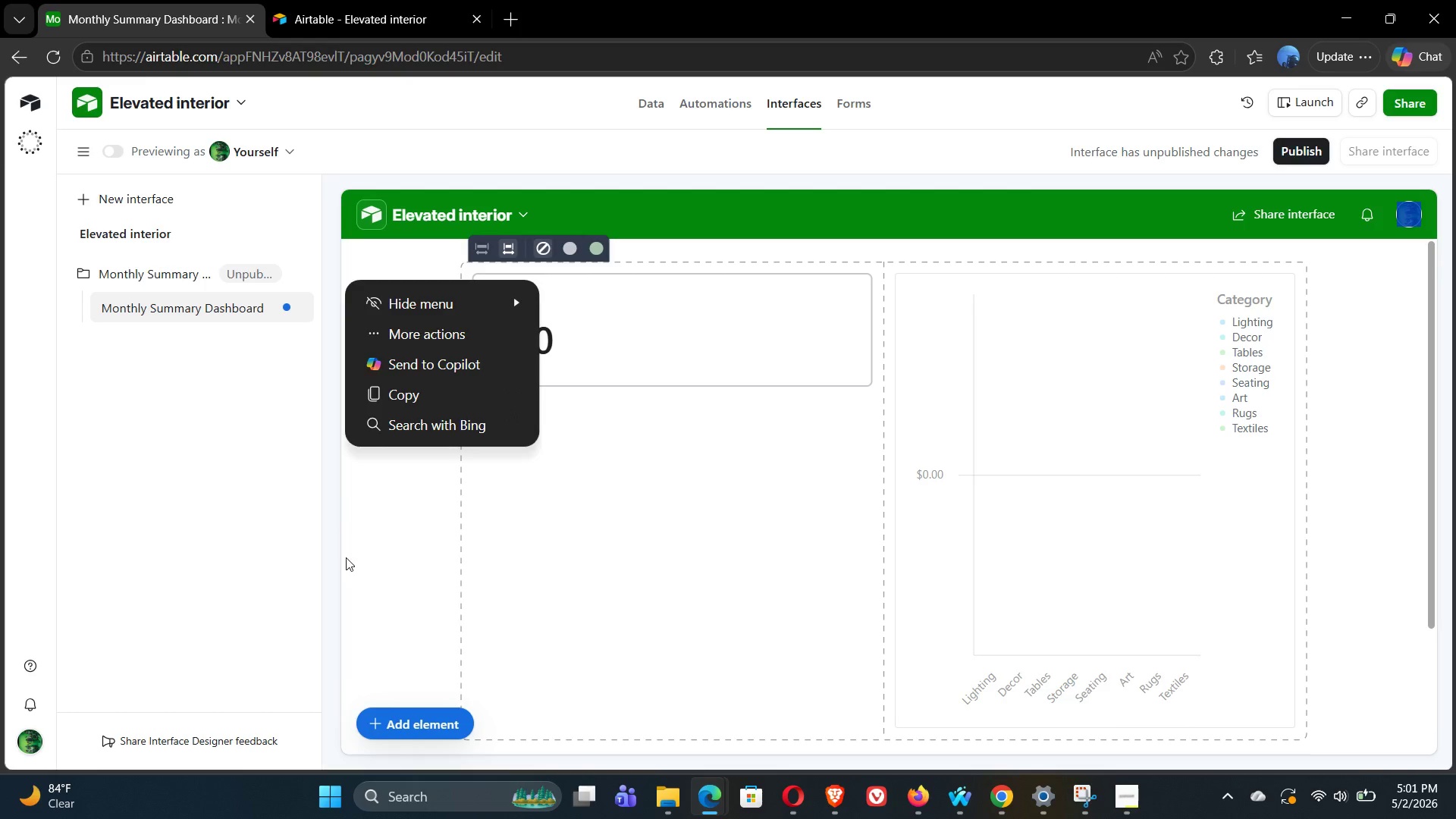 
left_click([347, 559])
 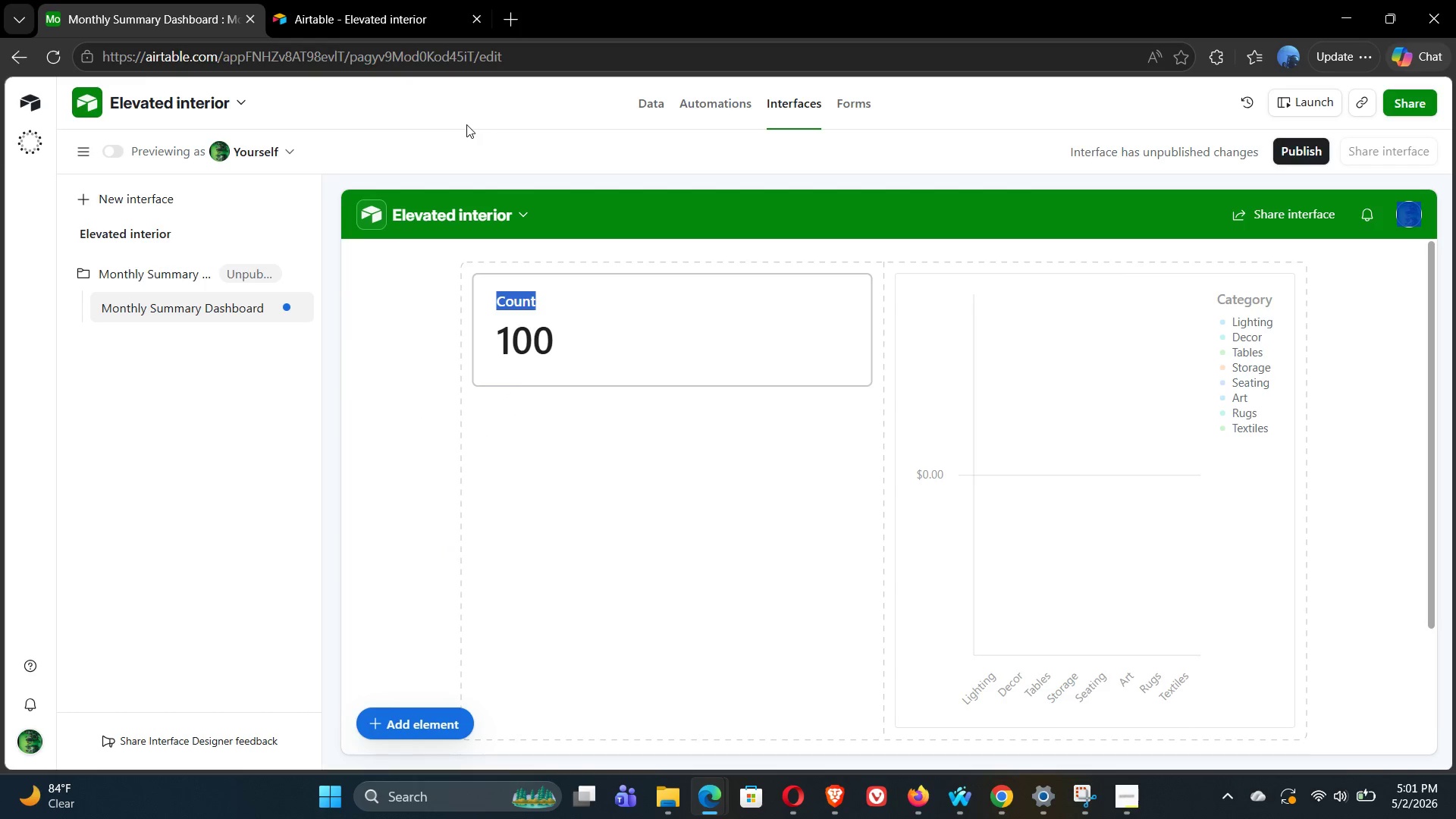 
left_click([466, 124])
 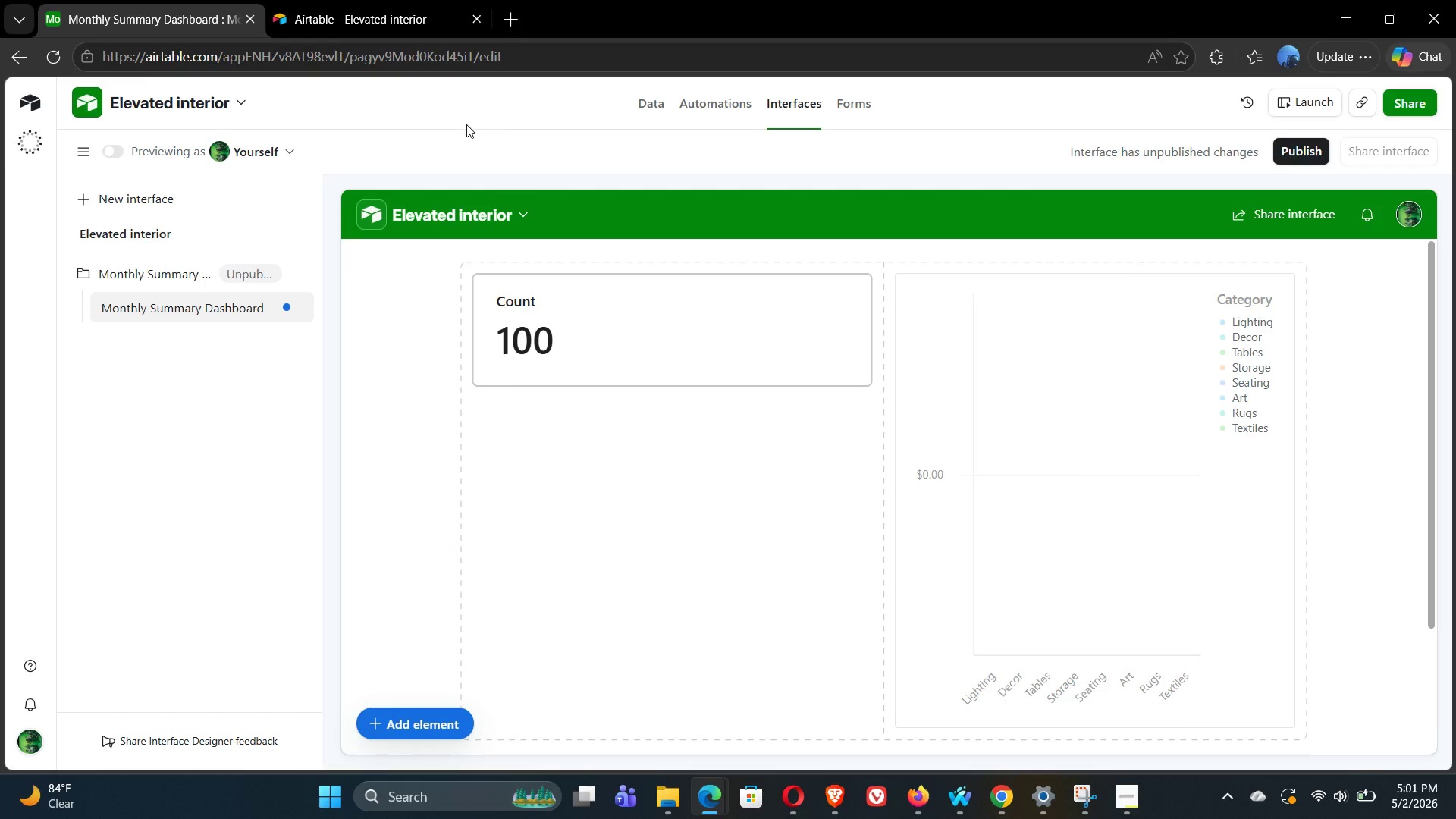 
wait(8.86)
 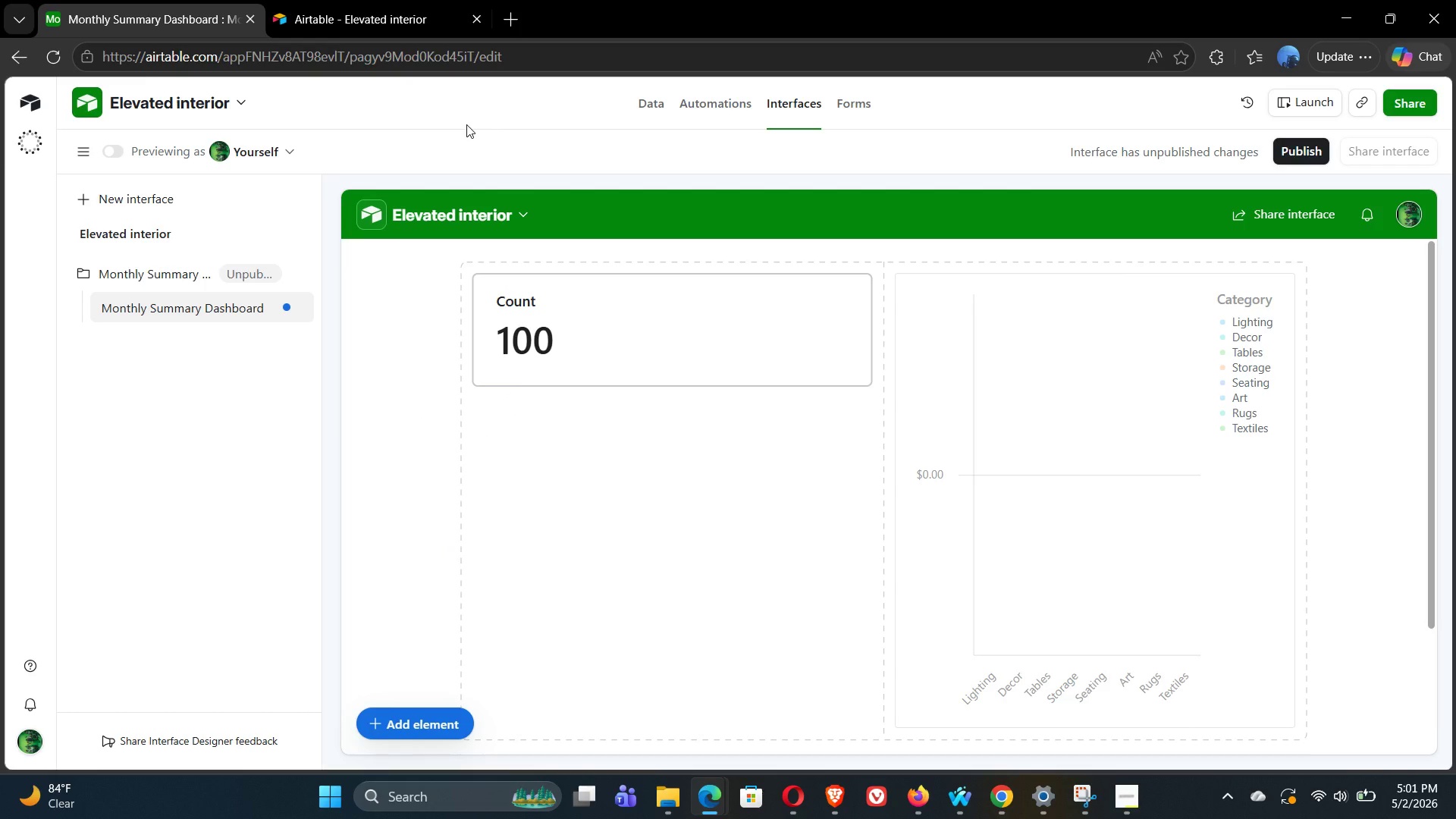 
left_click([303, 235])
 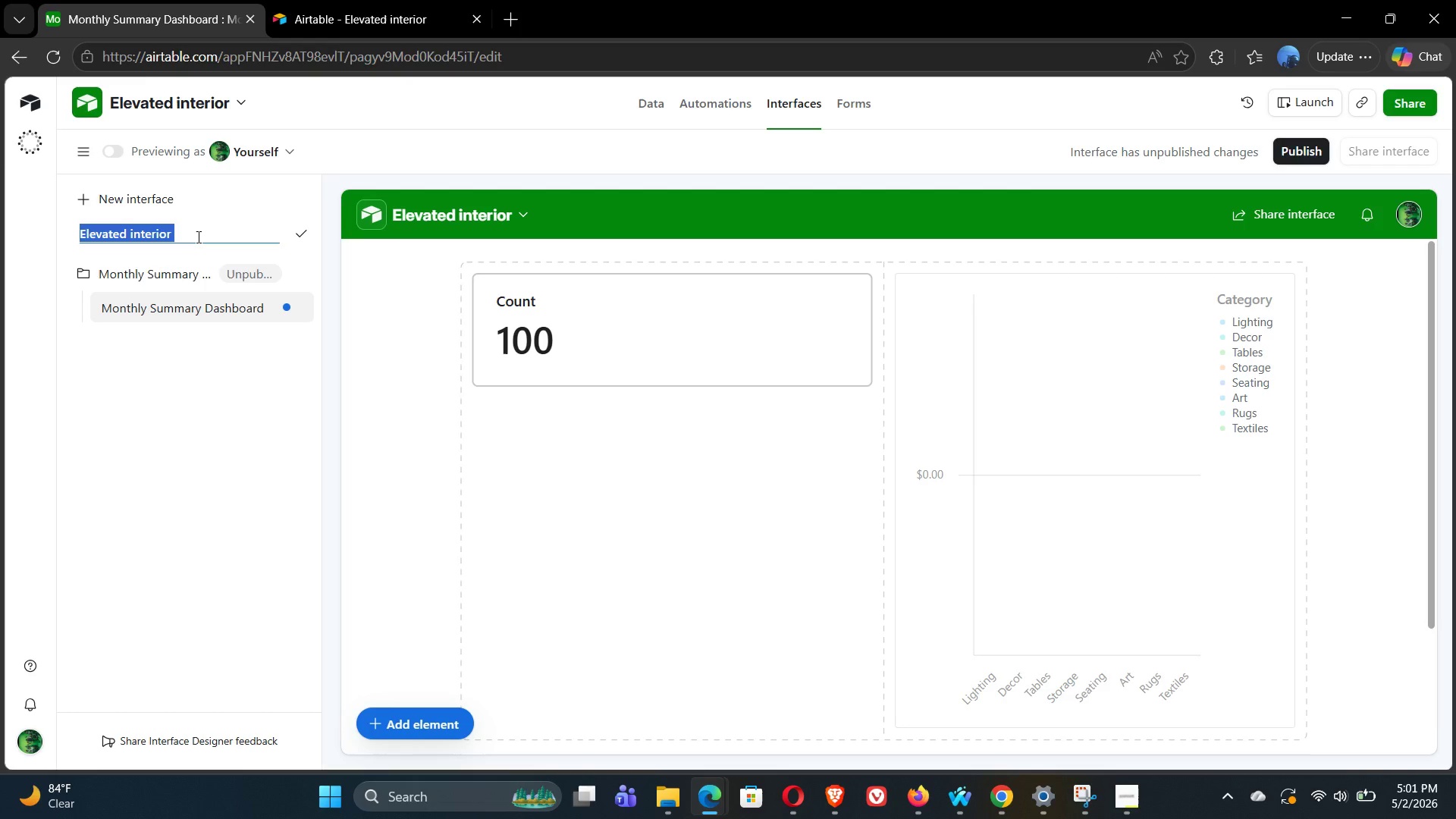 
type(m)
key(Backspace)
type(MOn)
key(Backspace)
key(Backspace)
type(N)
key(Backspace)
type(onthly Summary Dashboard)
 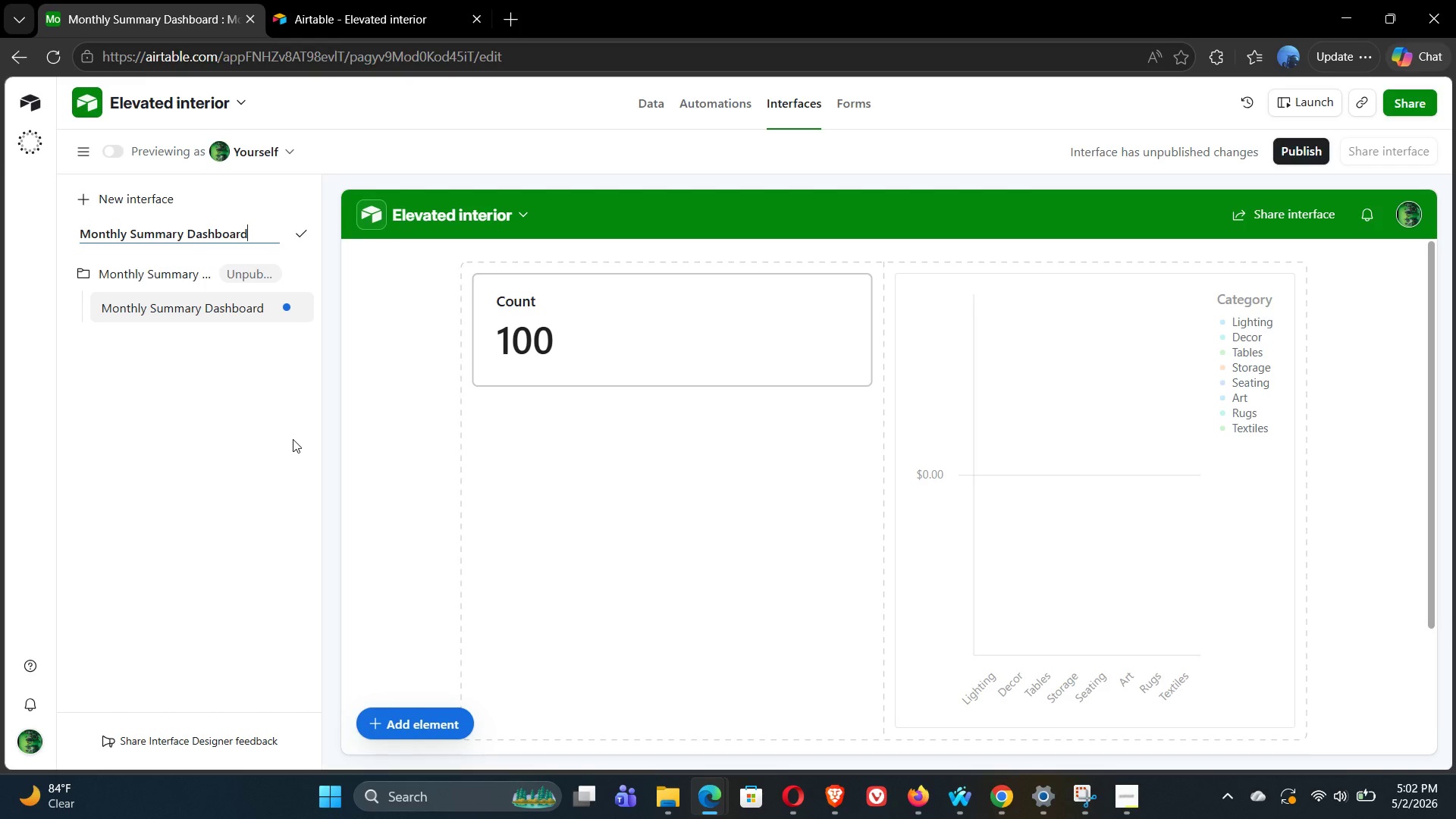 
key(Enter)
 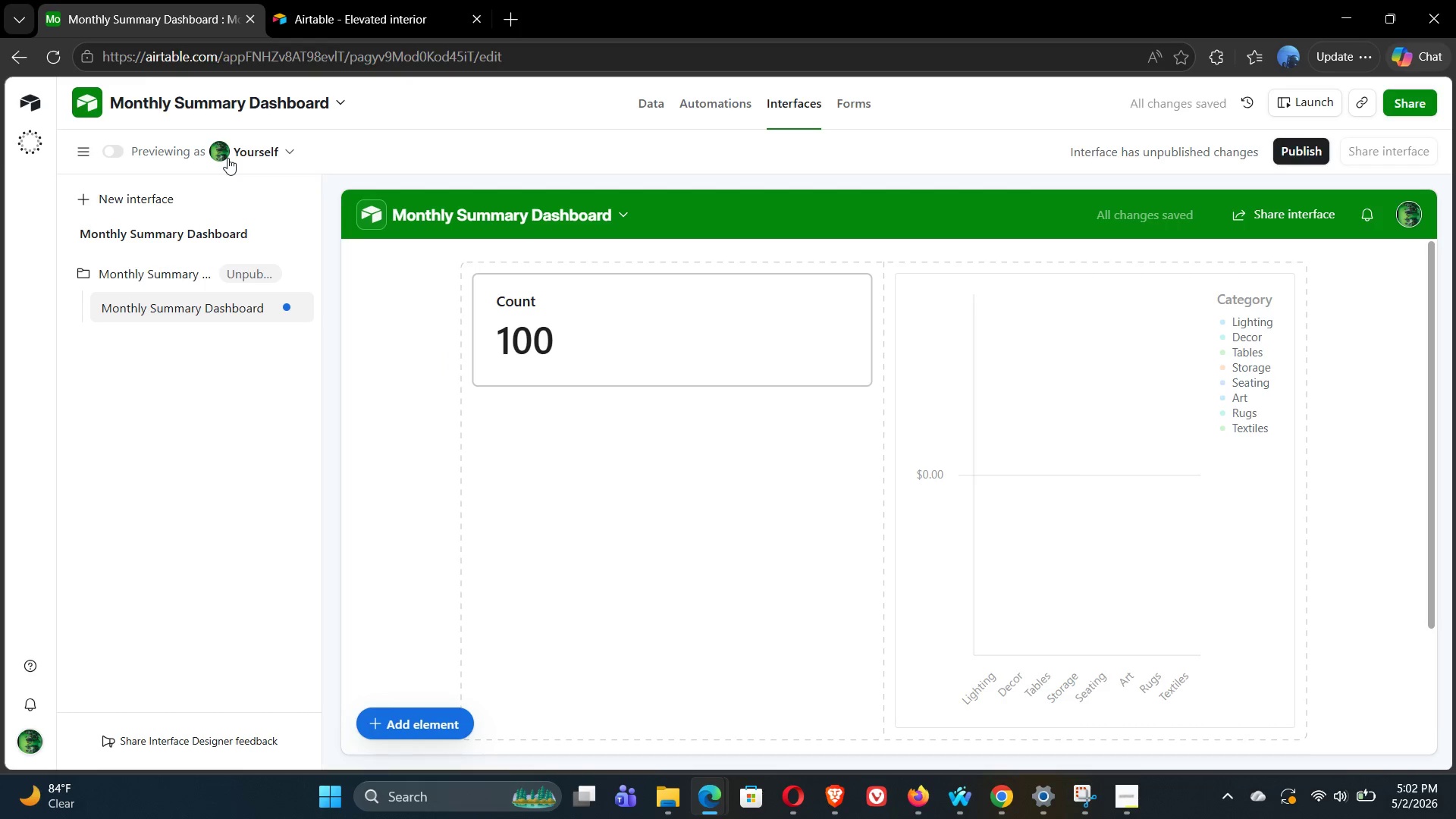 
left_click([80, 160])
 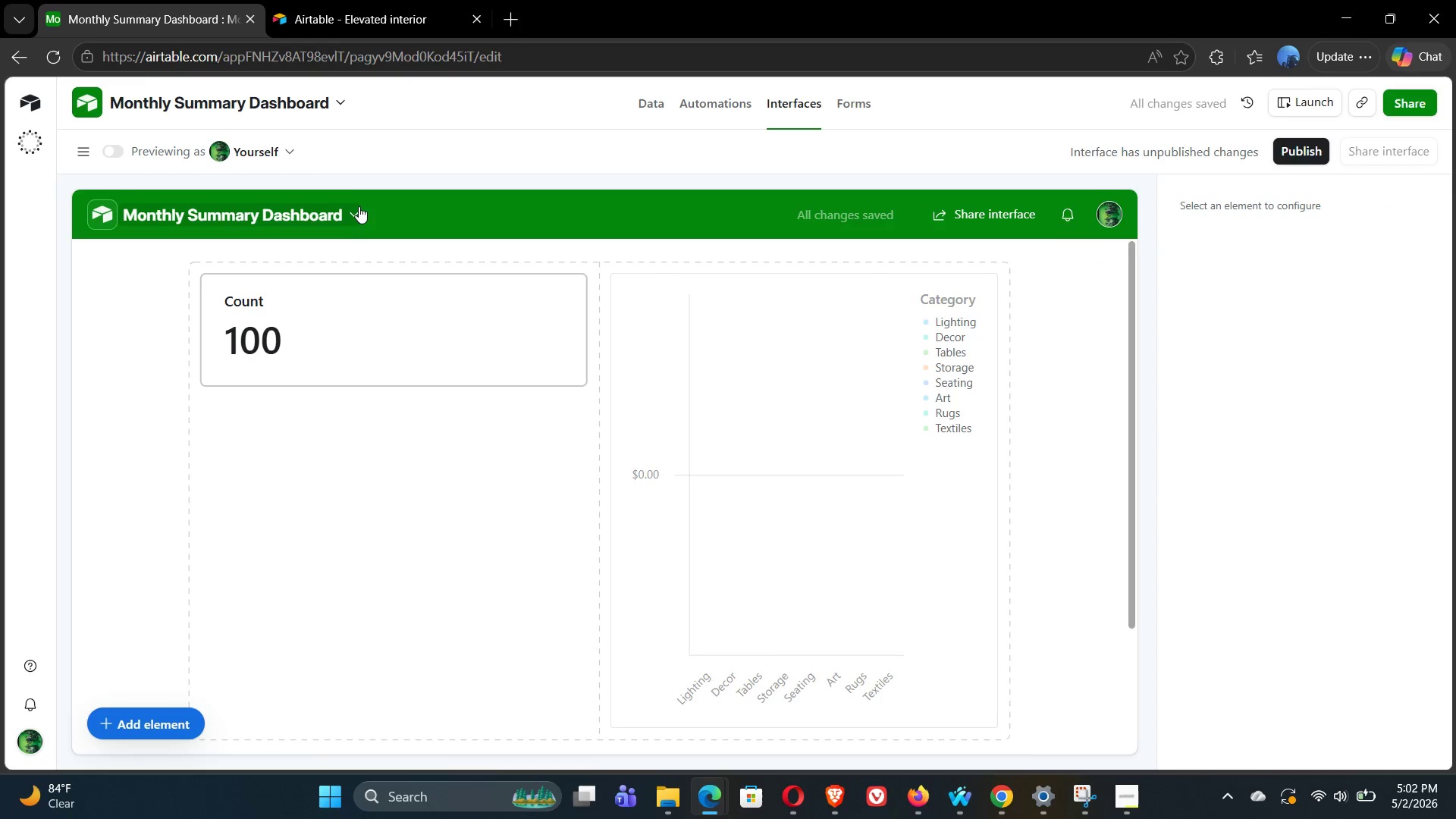 
left_click([350, 205])
 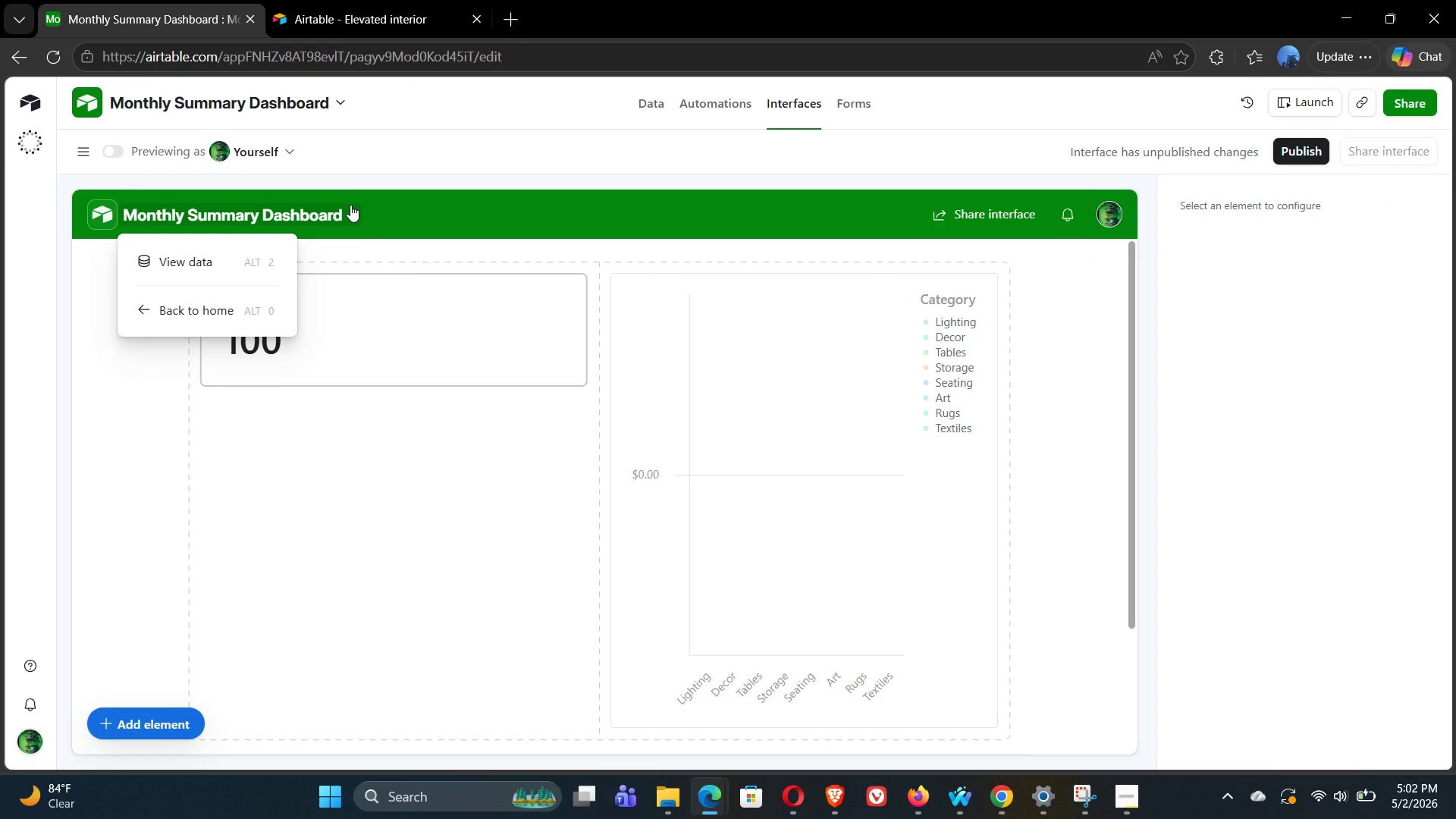 
left_click([350, 205])
 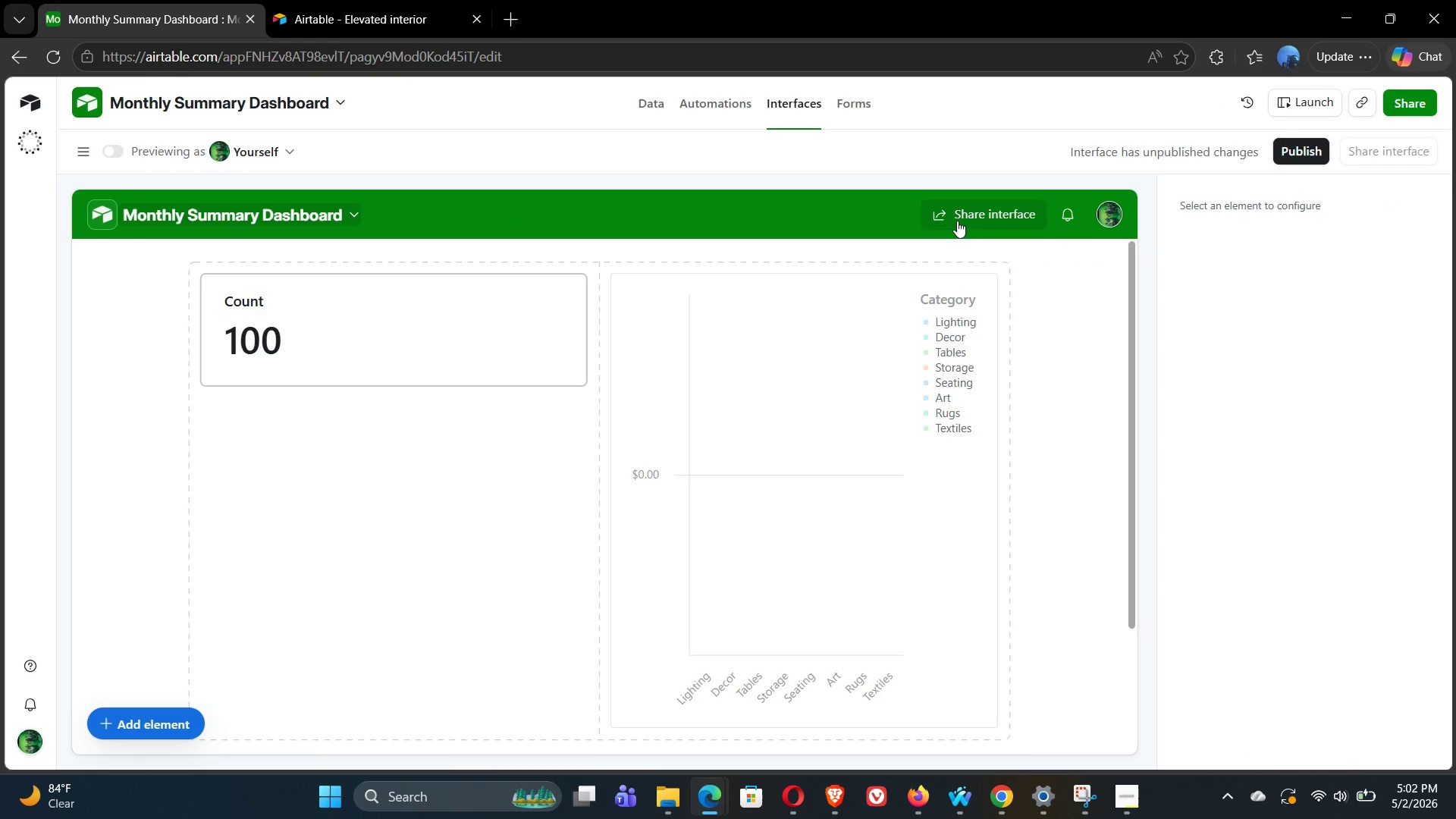 
left_click([947, 216])
 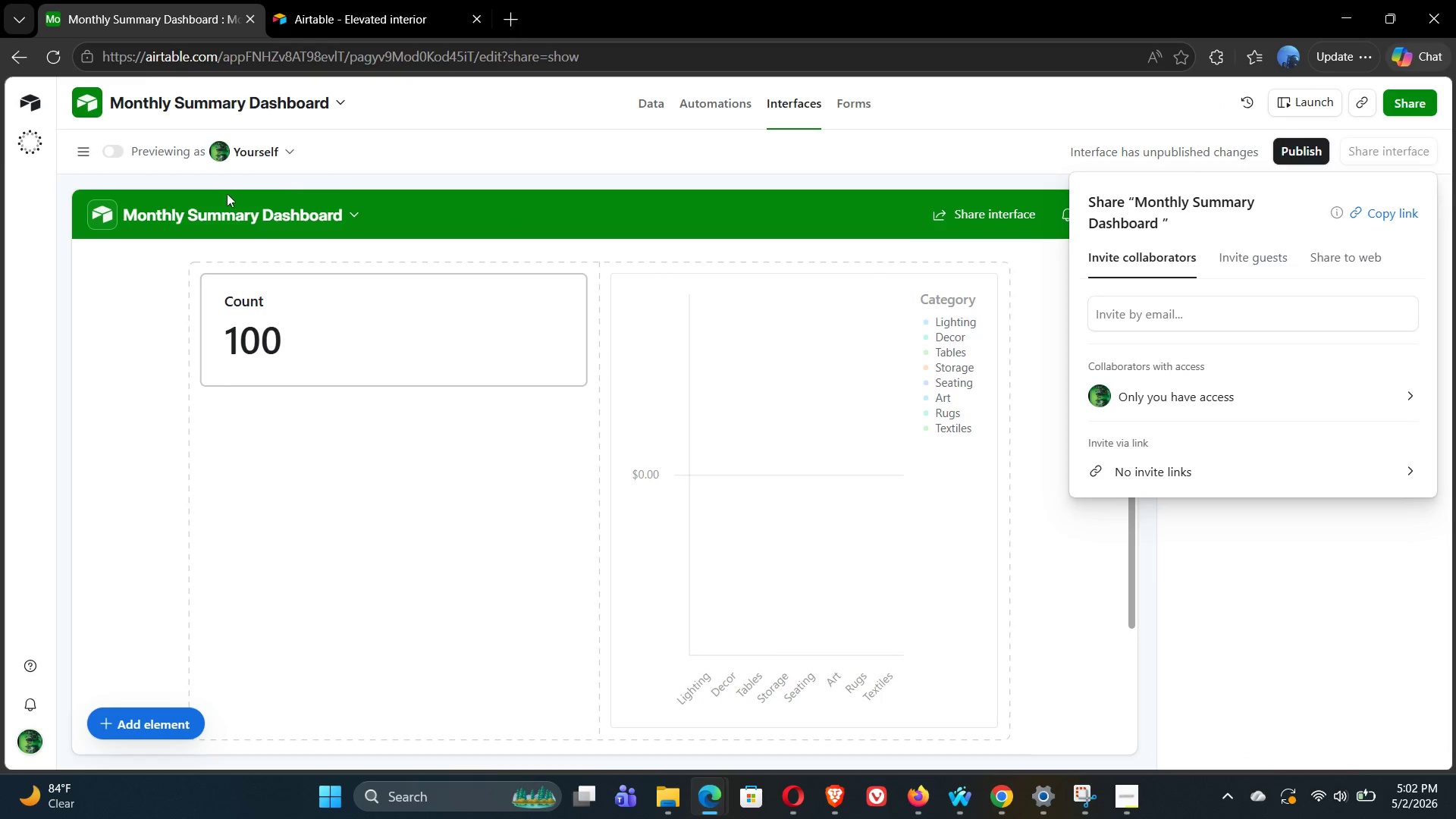 
left_click([335, 213])
 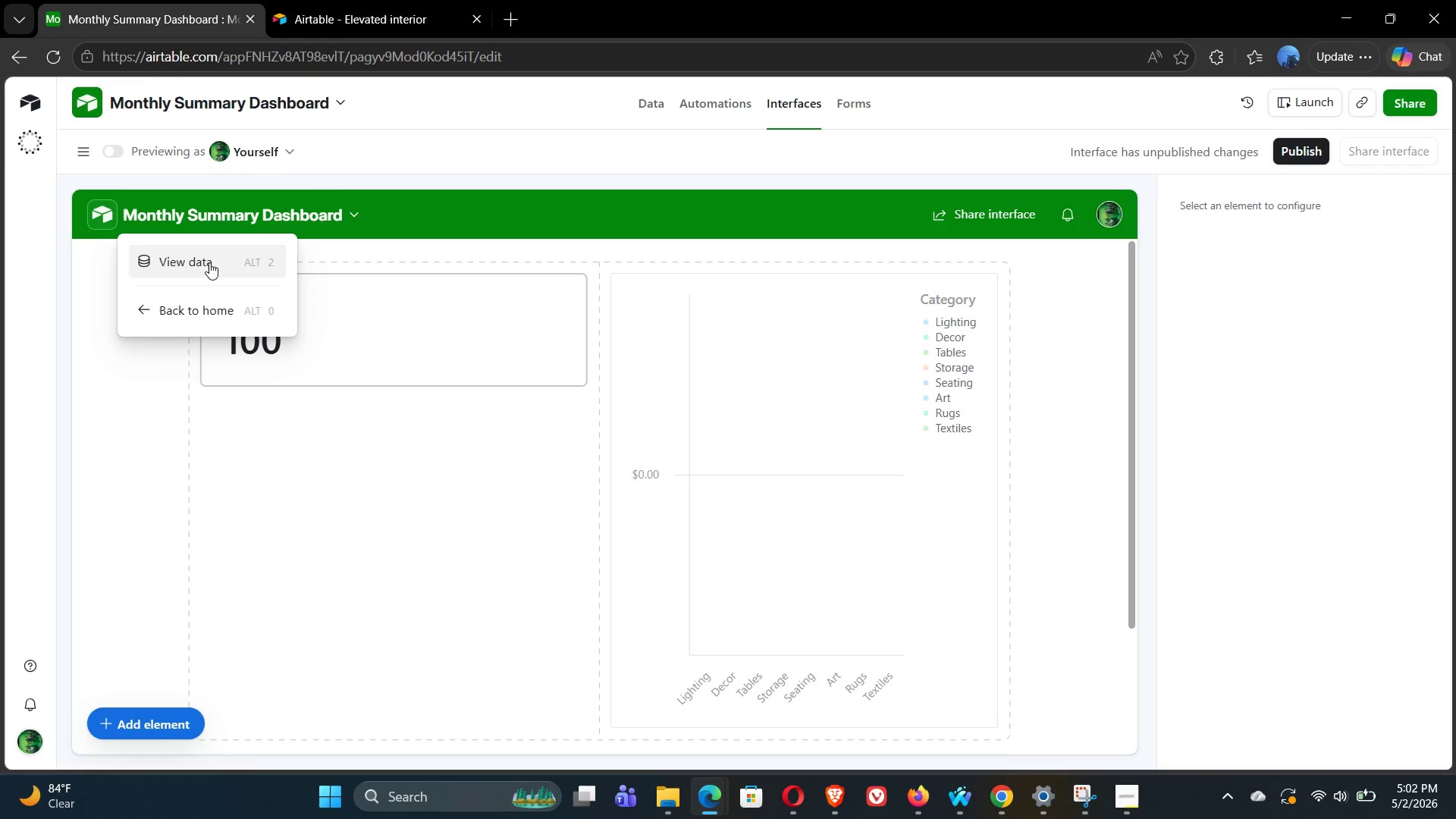 
left_click([209, 262])
 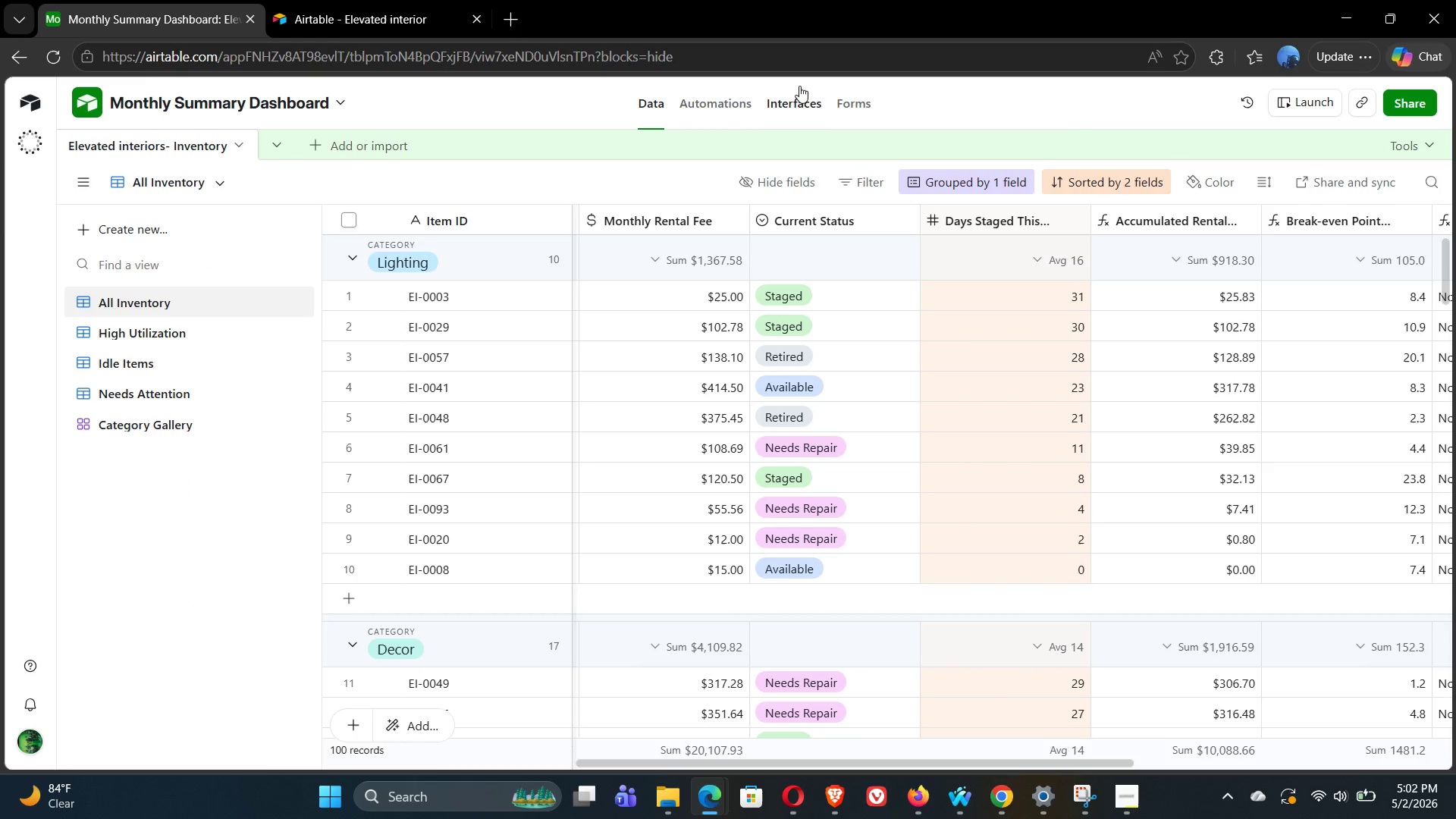 
left_click([811, 106])
 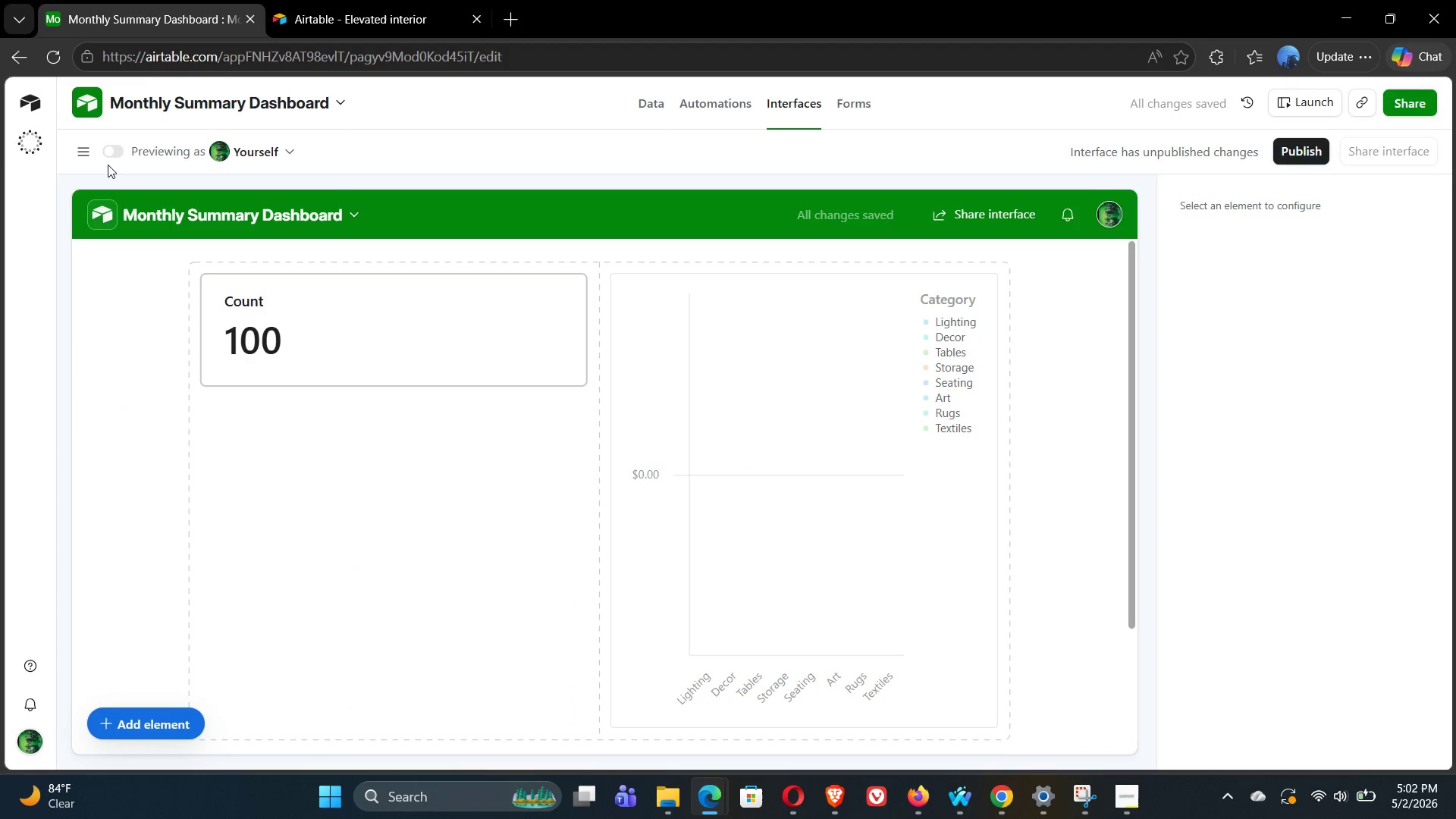 
left_click([116, 154])
 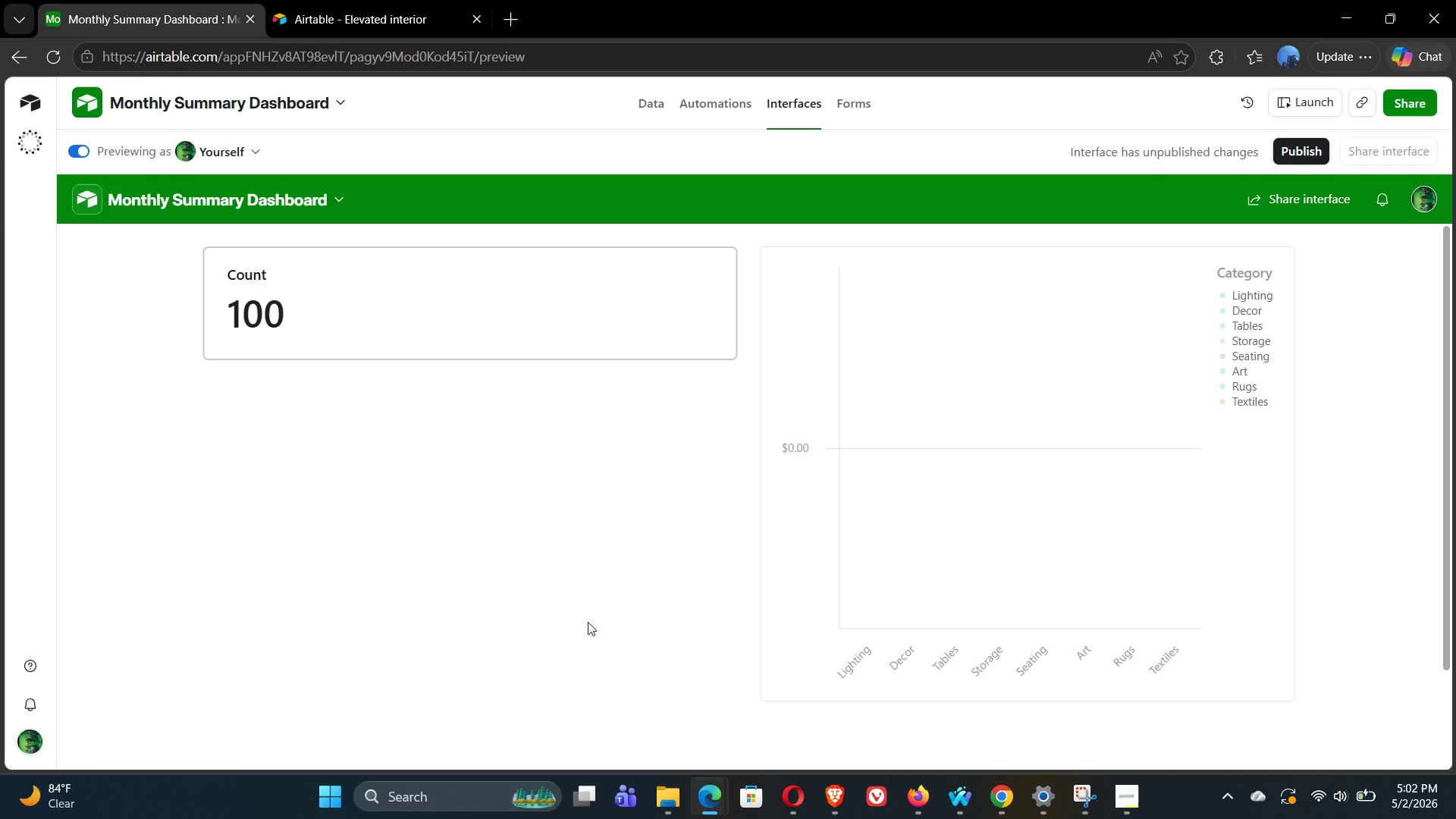 
wait(10.45)
 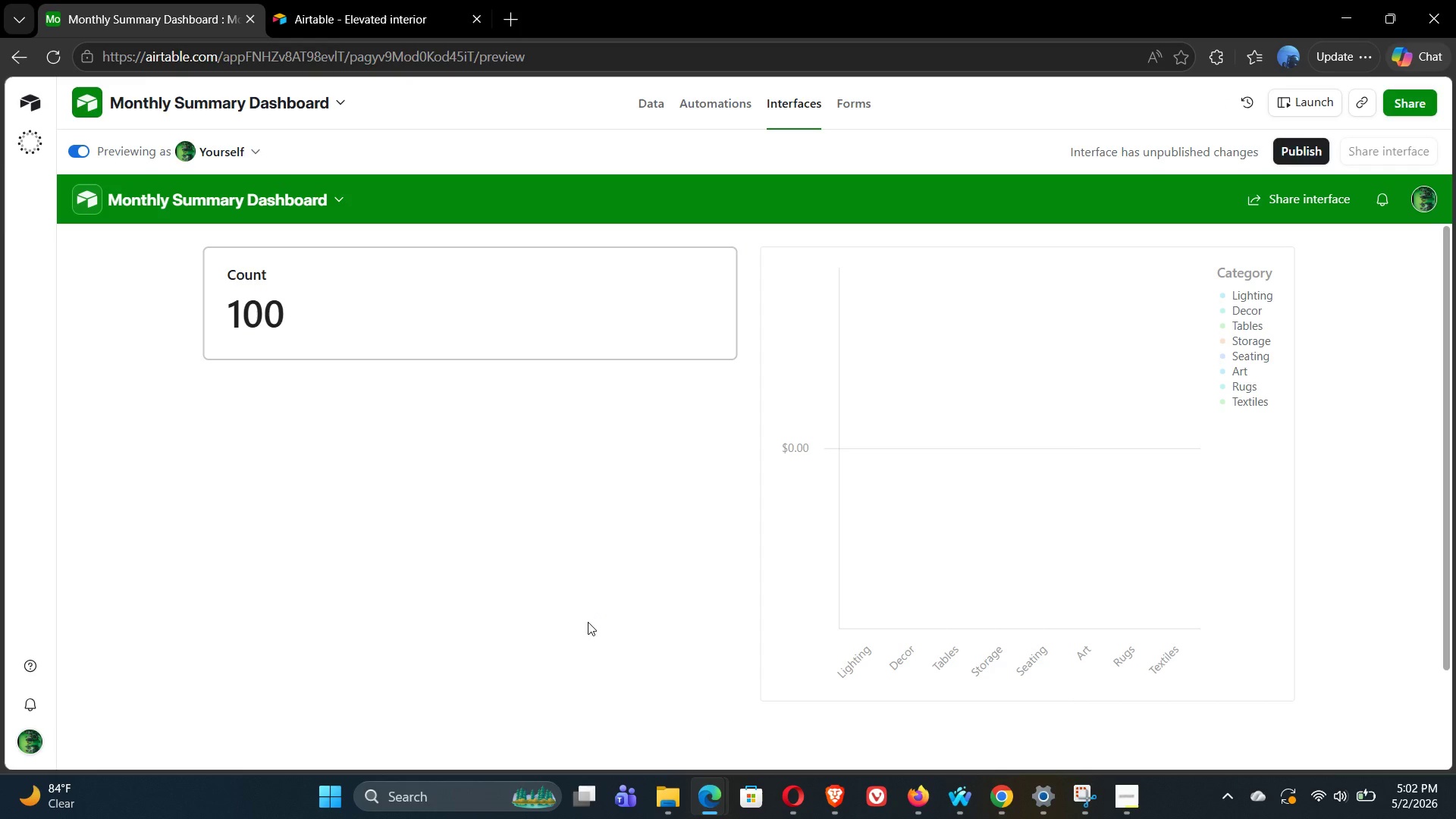 
mouse_move([36, 166])
 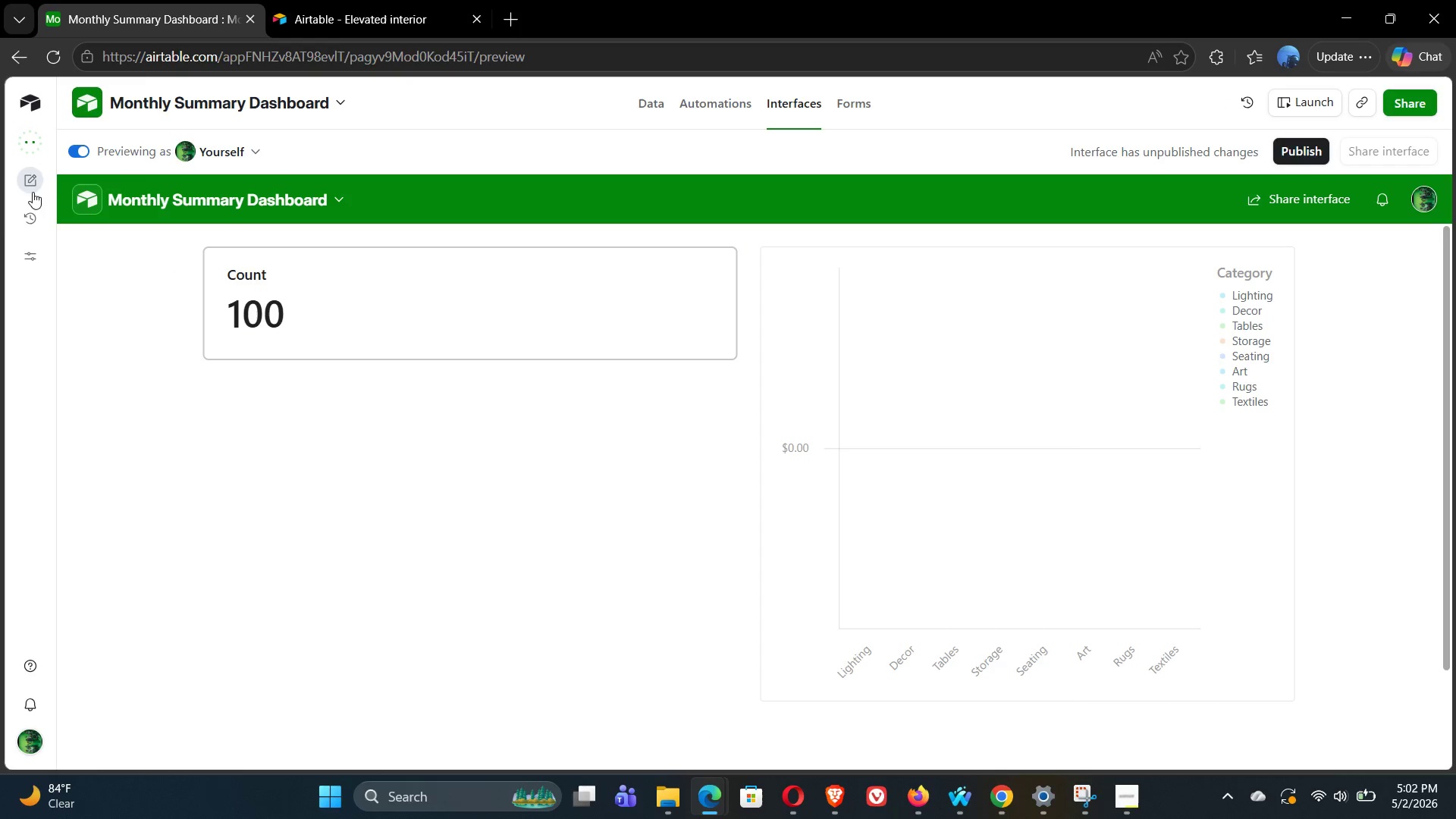 
mouse_move([30, 199])
 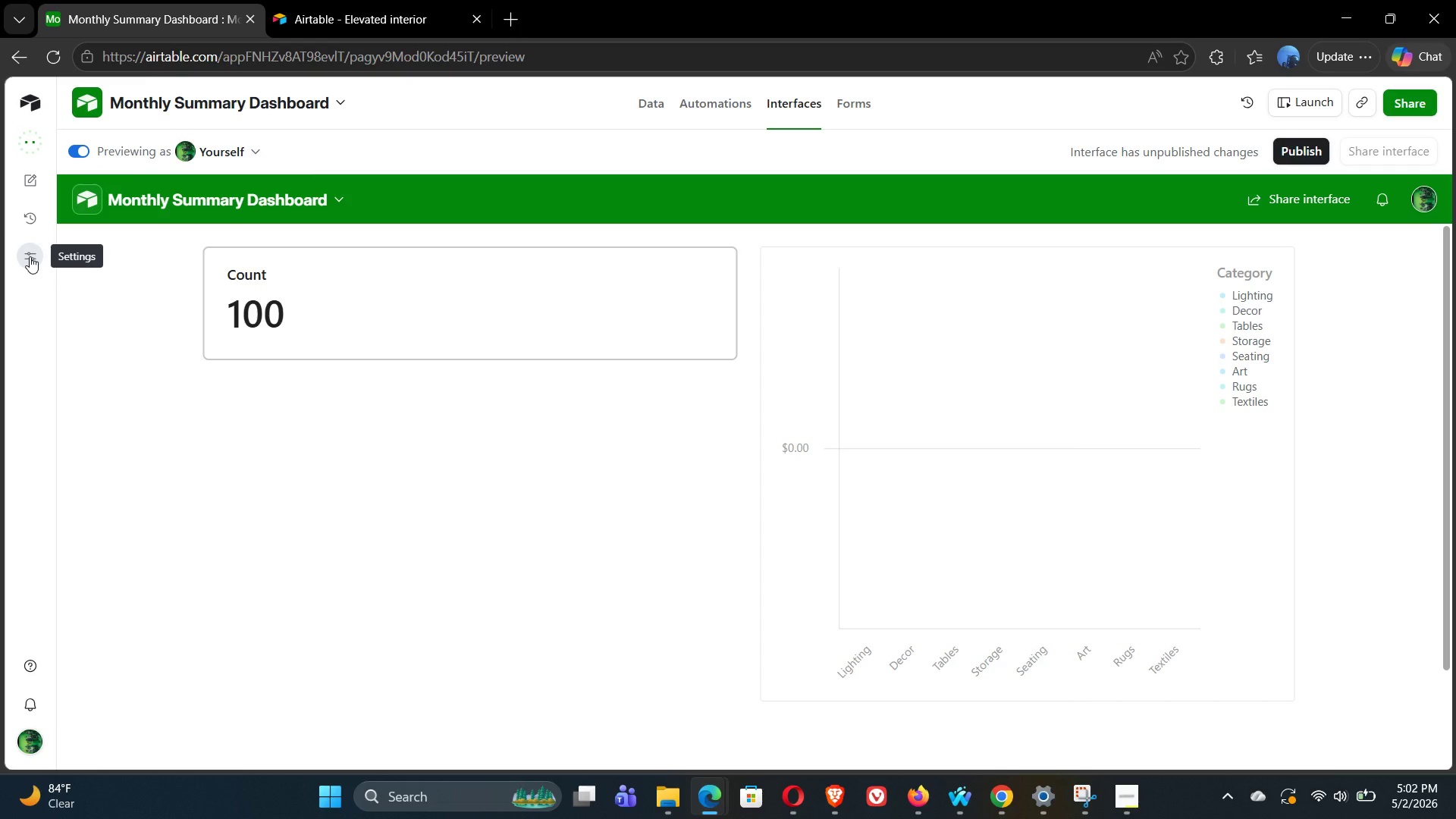 
left_click([30, 256])
 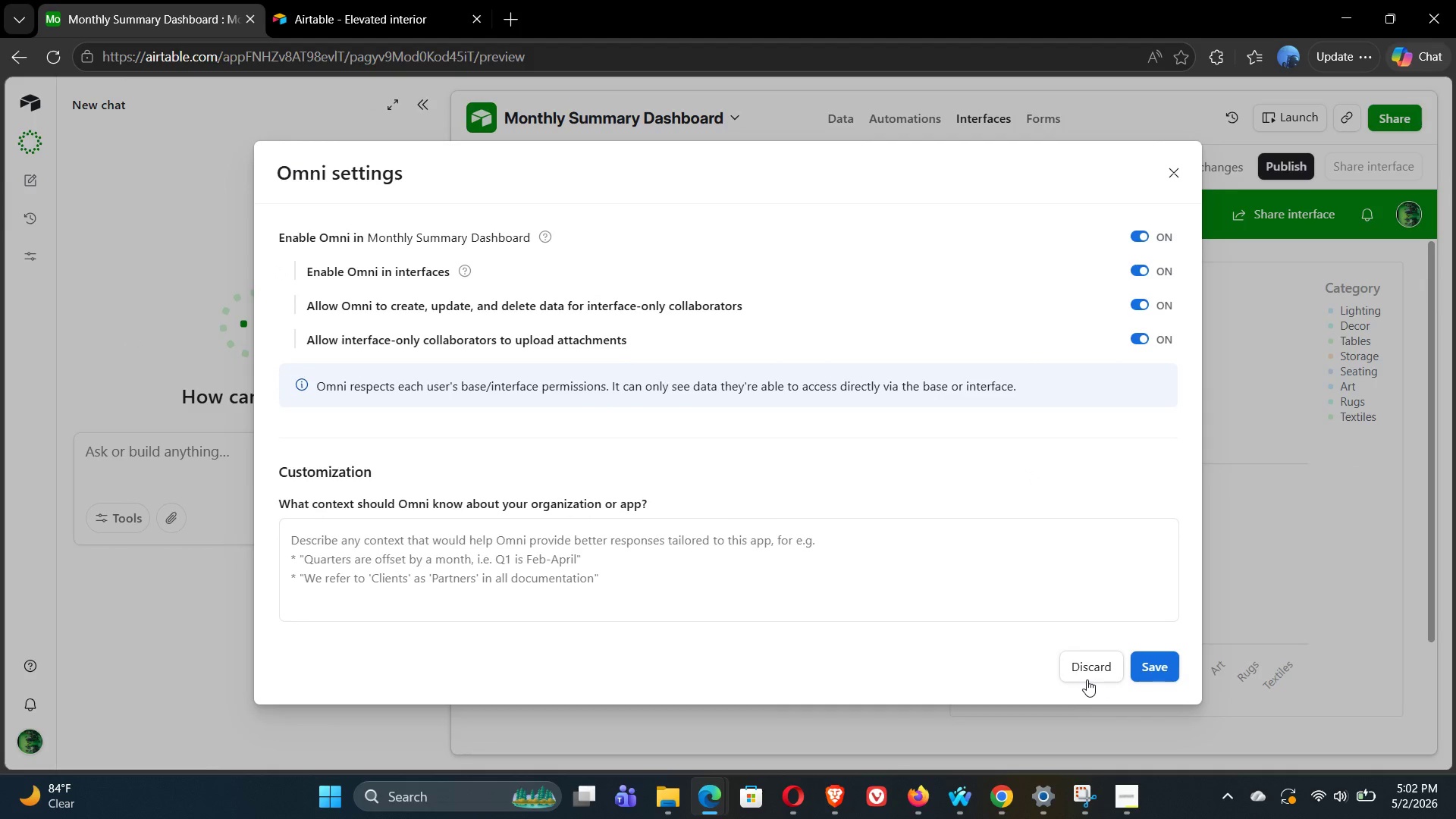 
left_click([1088, 667])
 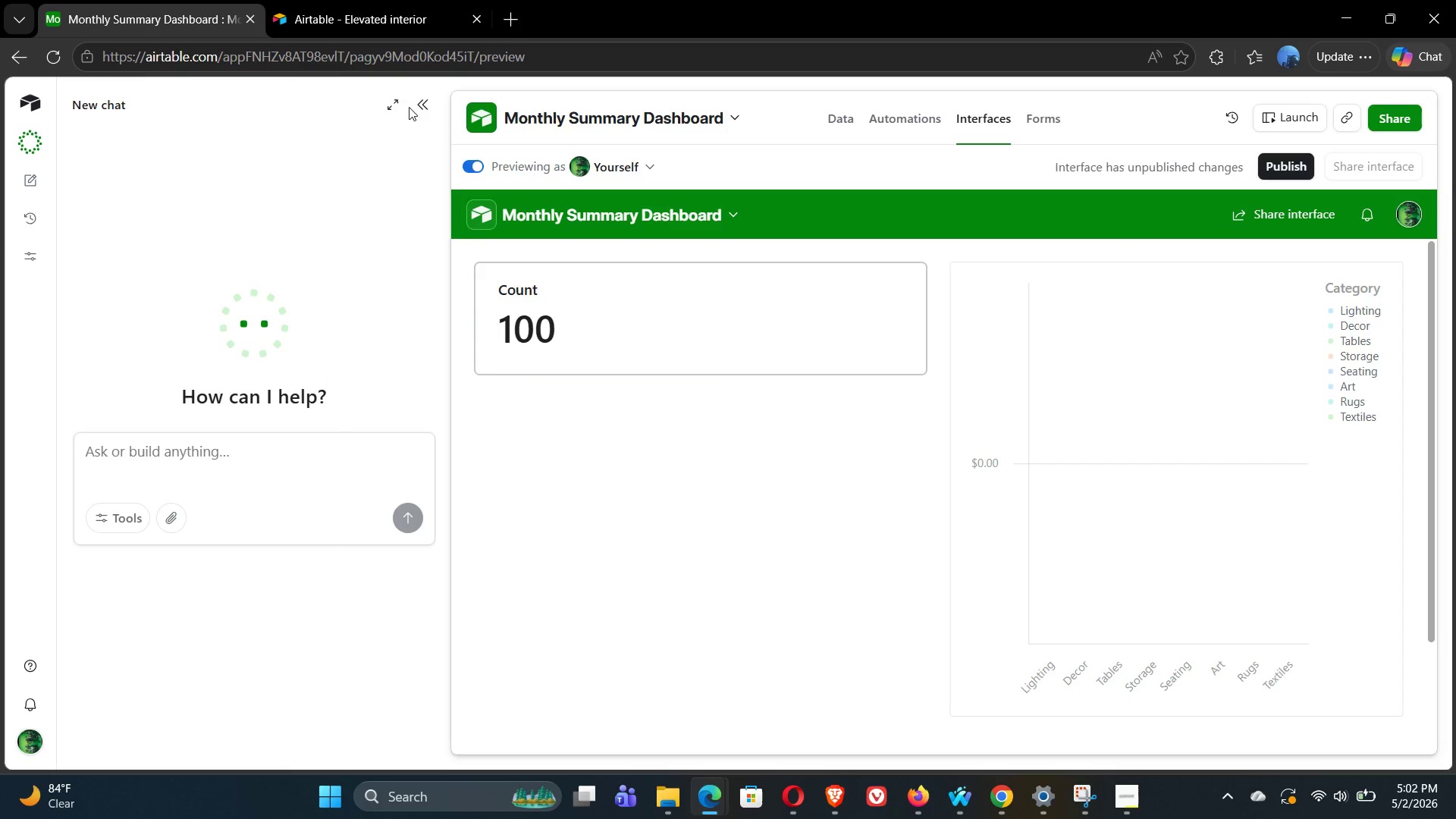 
left_click([428, 103])
 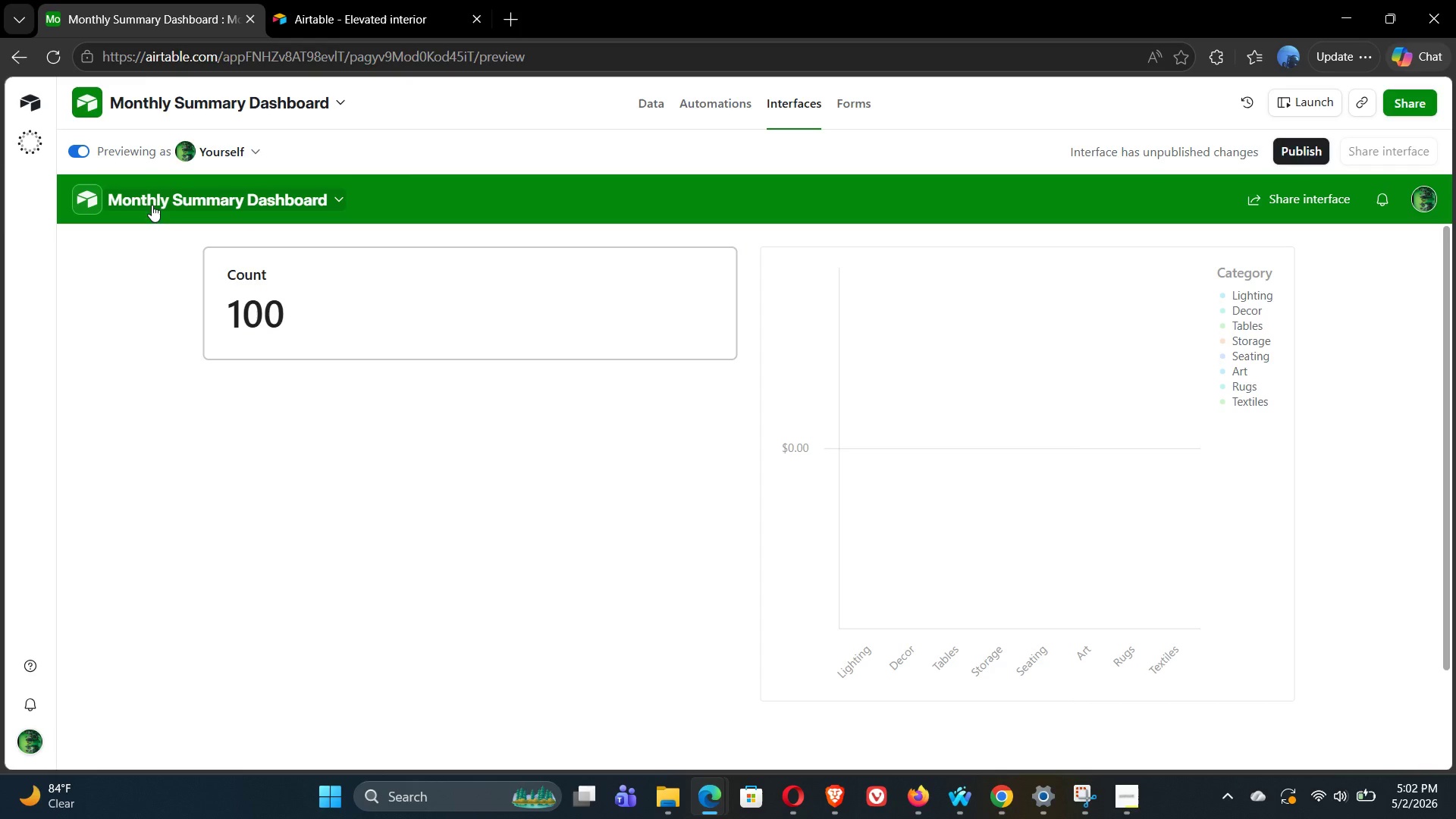 
mouse_move([31, 108])
 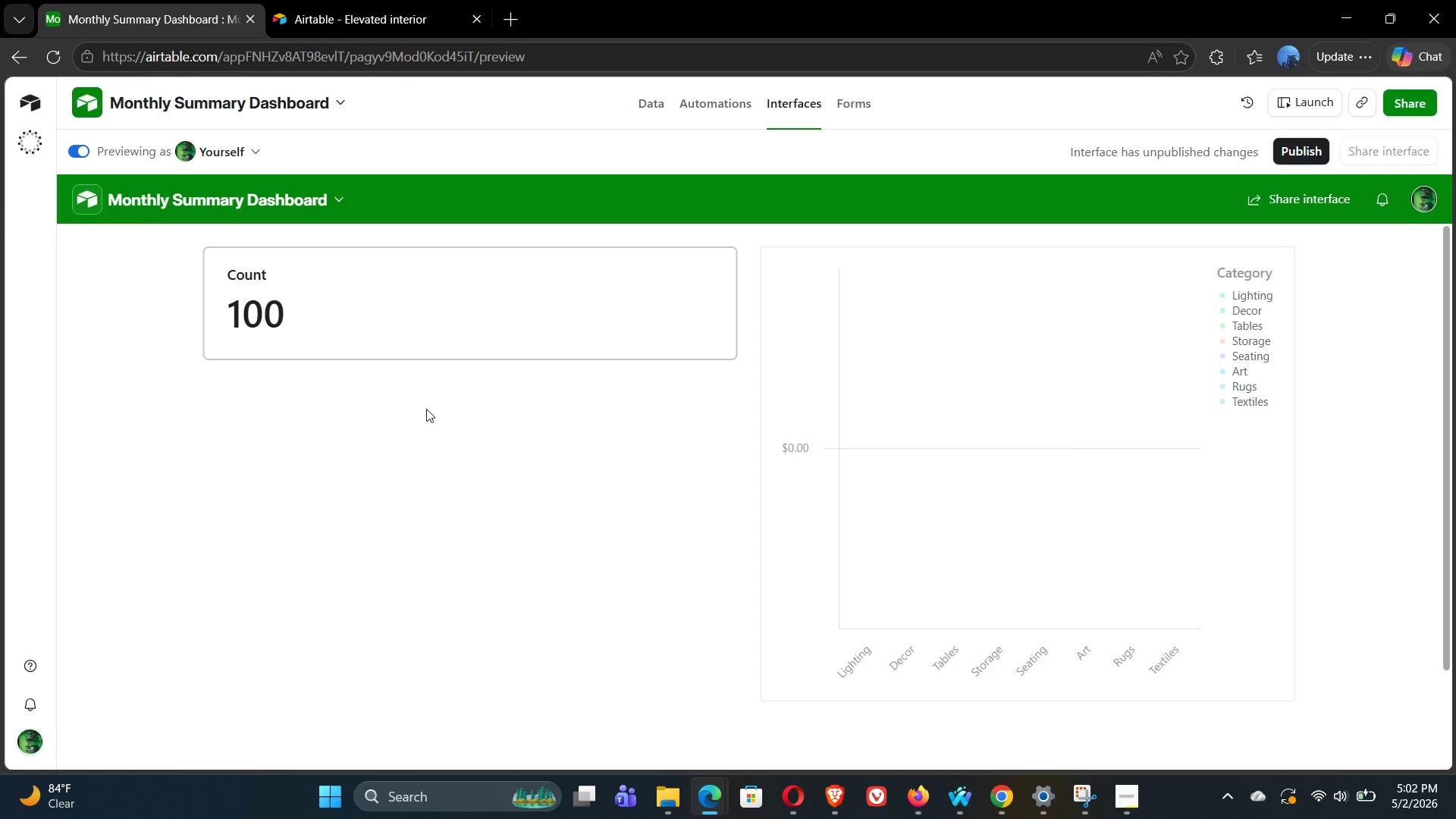 
key(Control+P)
 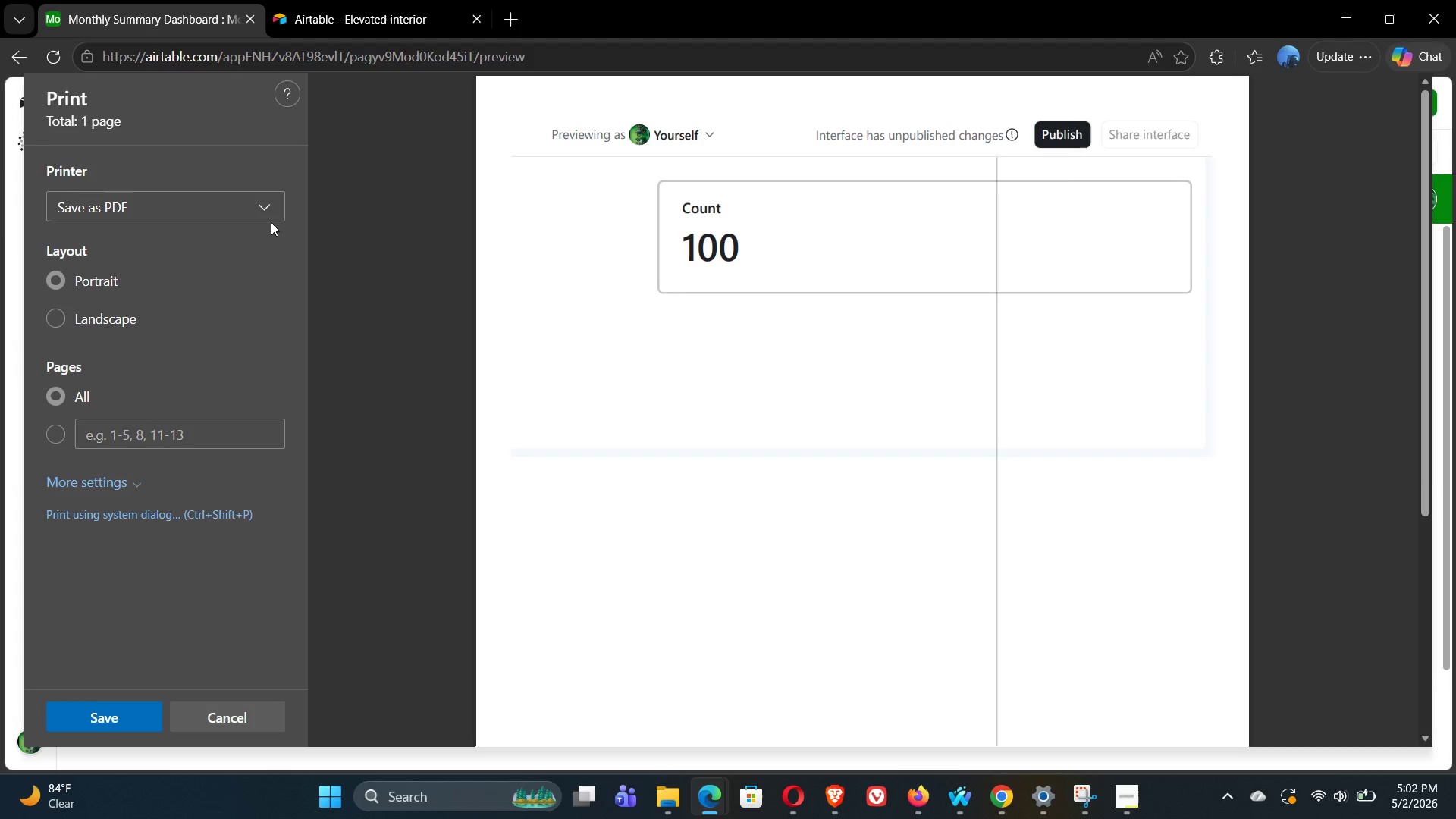 
left_click([83, 316])
 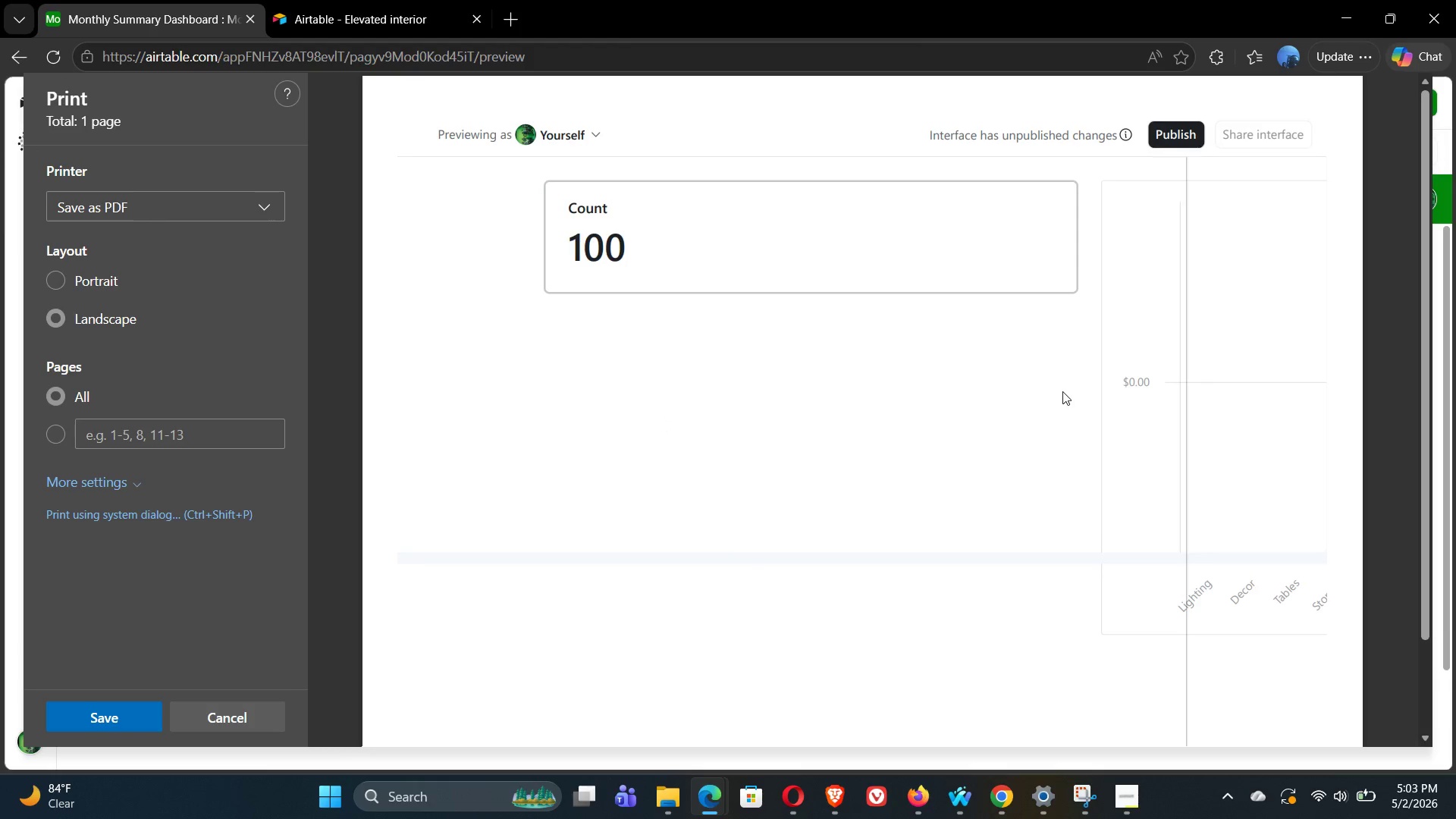 
wait(6.5)
 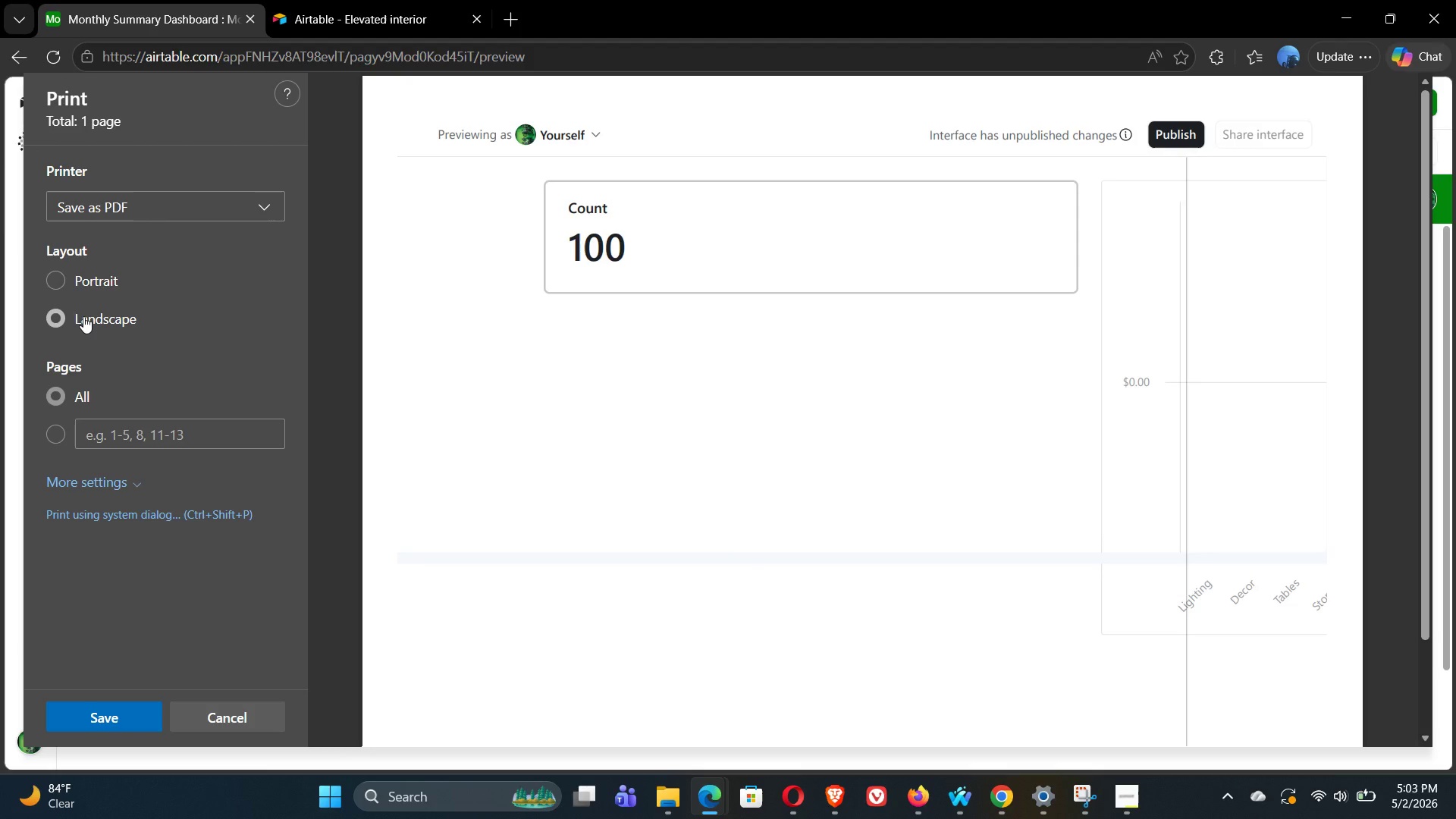 
left_click([217, 210])
 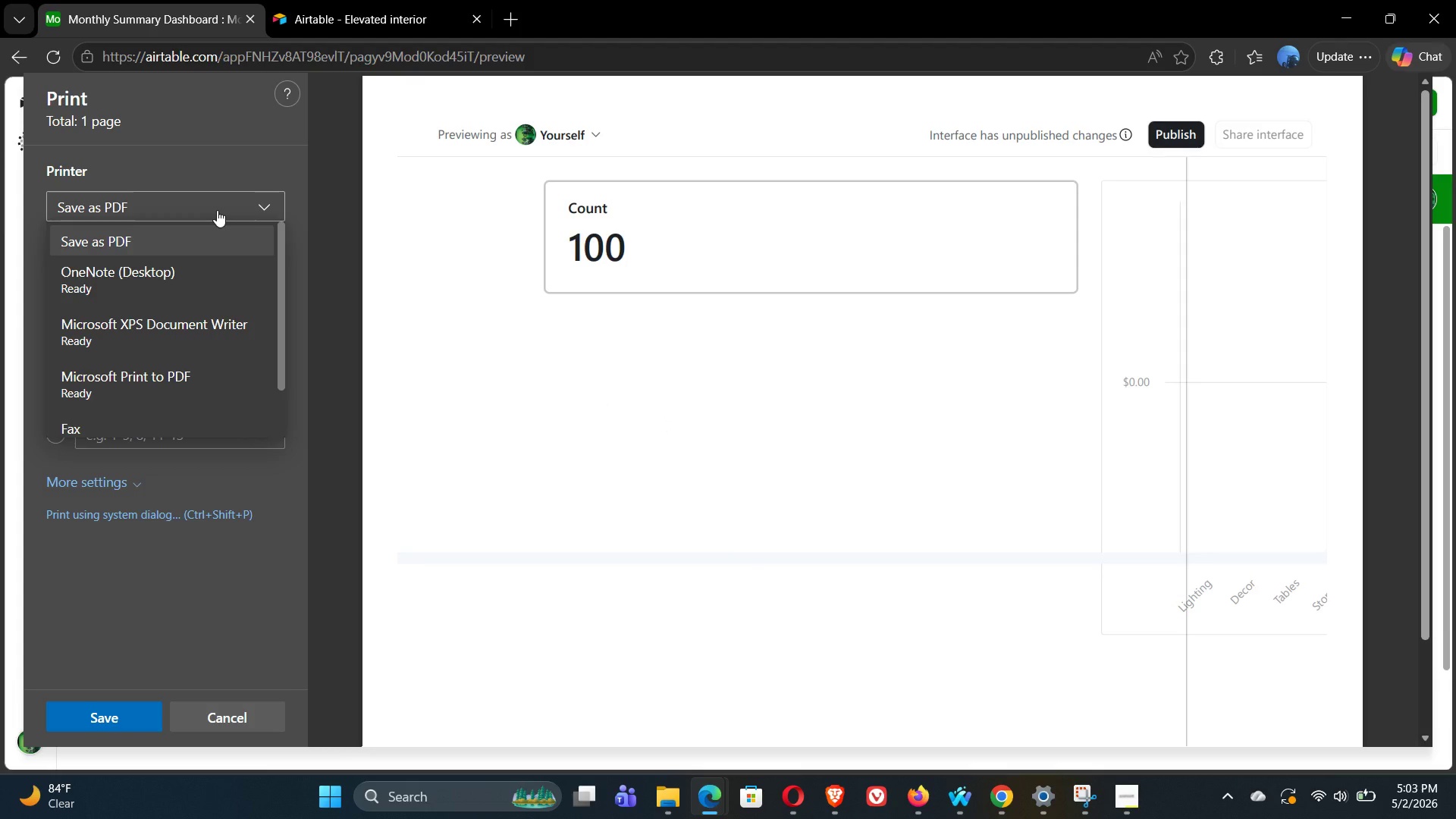 
left_click([217, 210])
 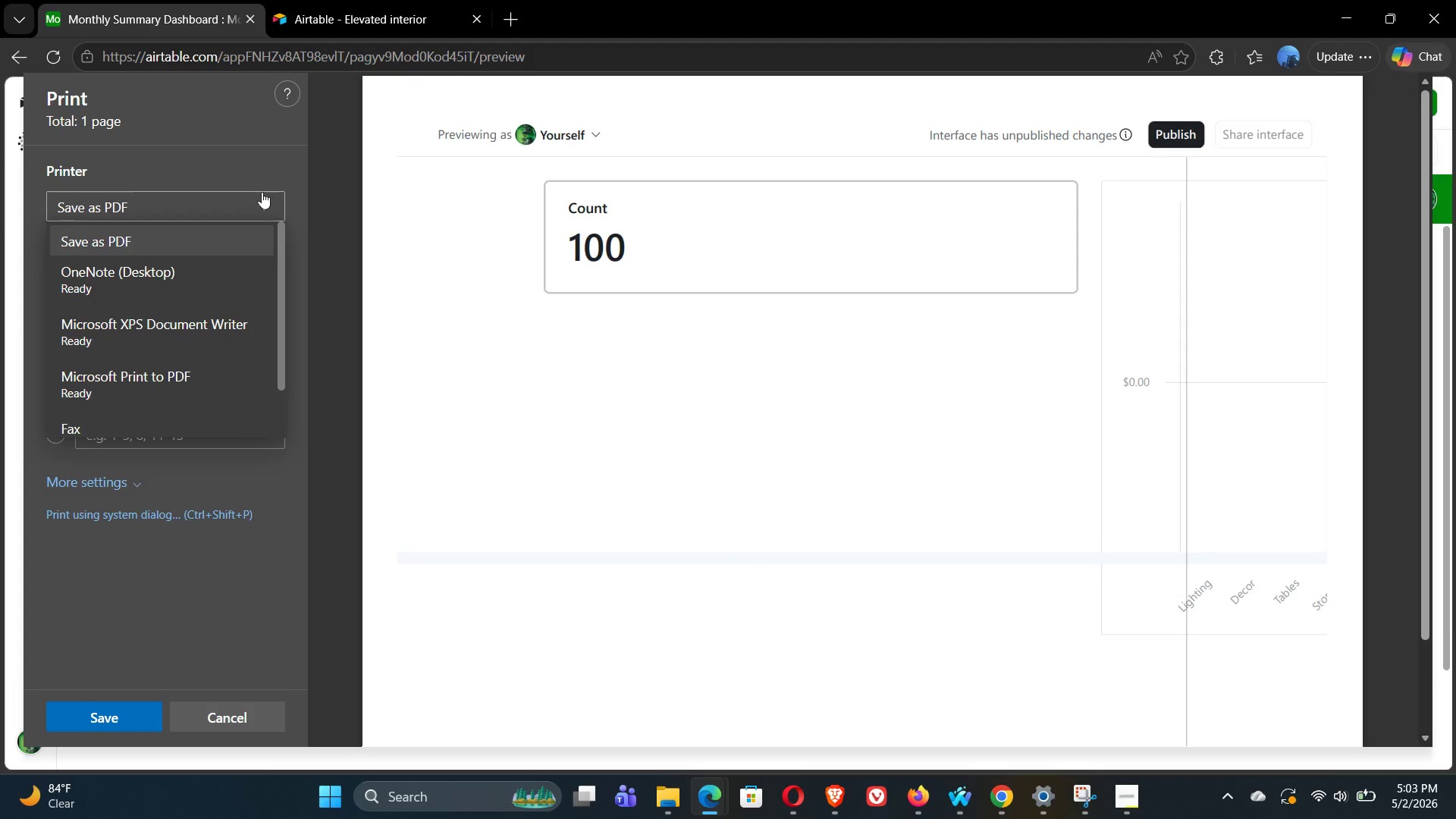 
left_click([265, 202])
 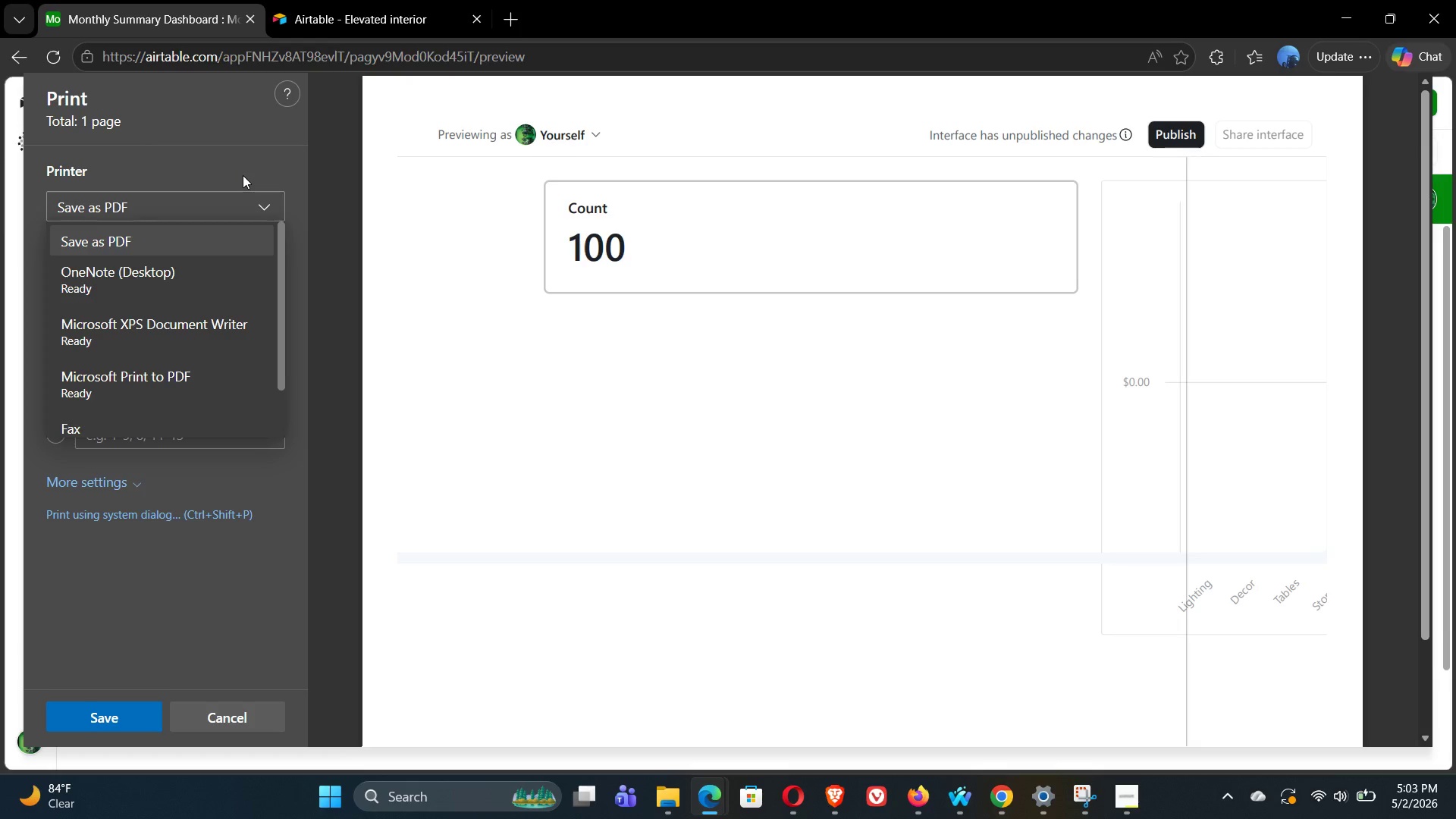 
left_click([243, 175])
 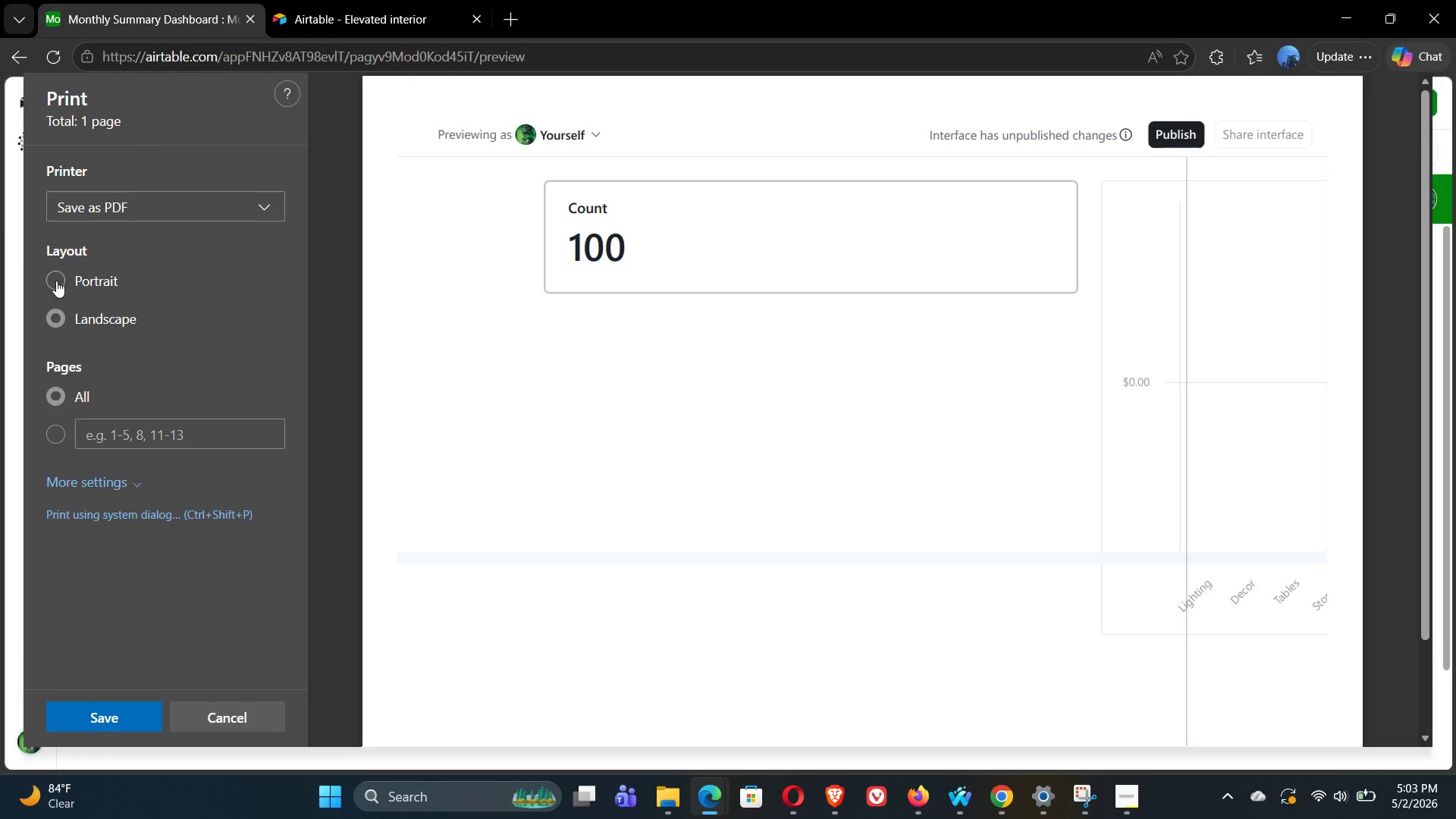 
left_click([56, 283])
 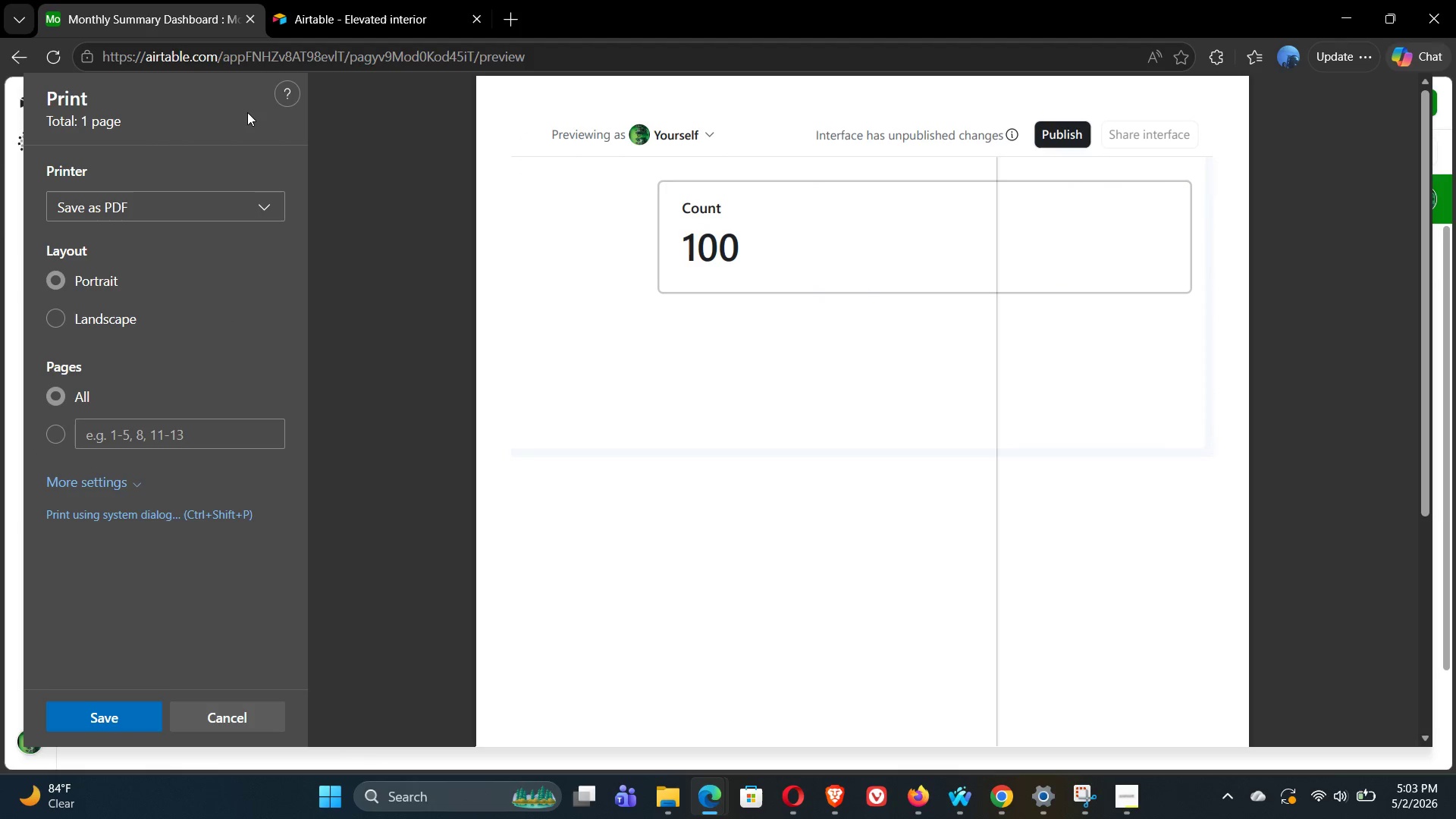 
wait(7.72)
 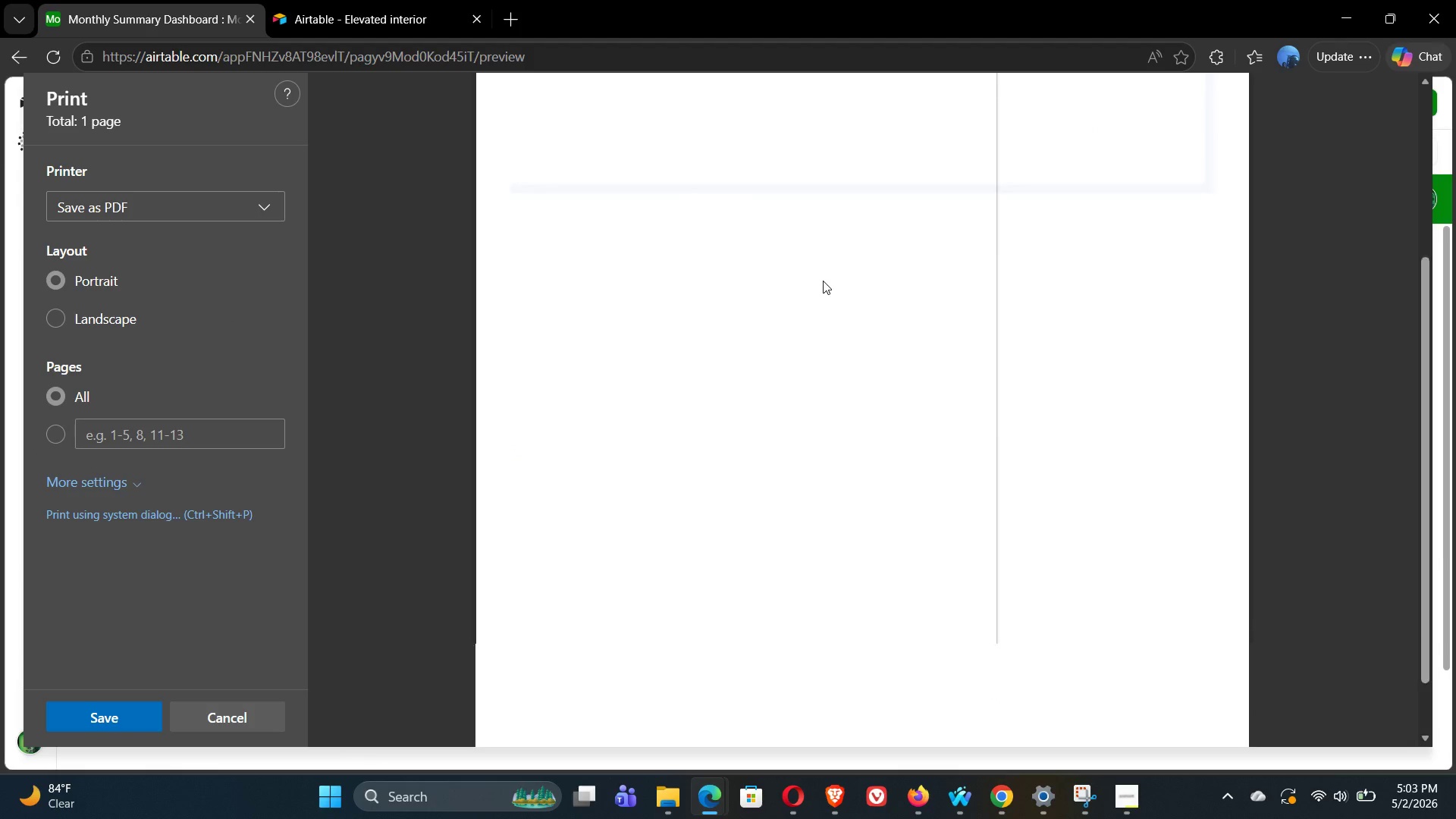 
left_click([605, 0])
 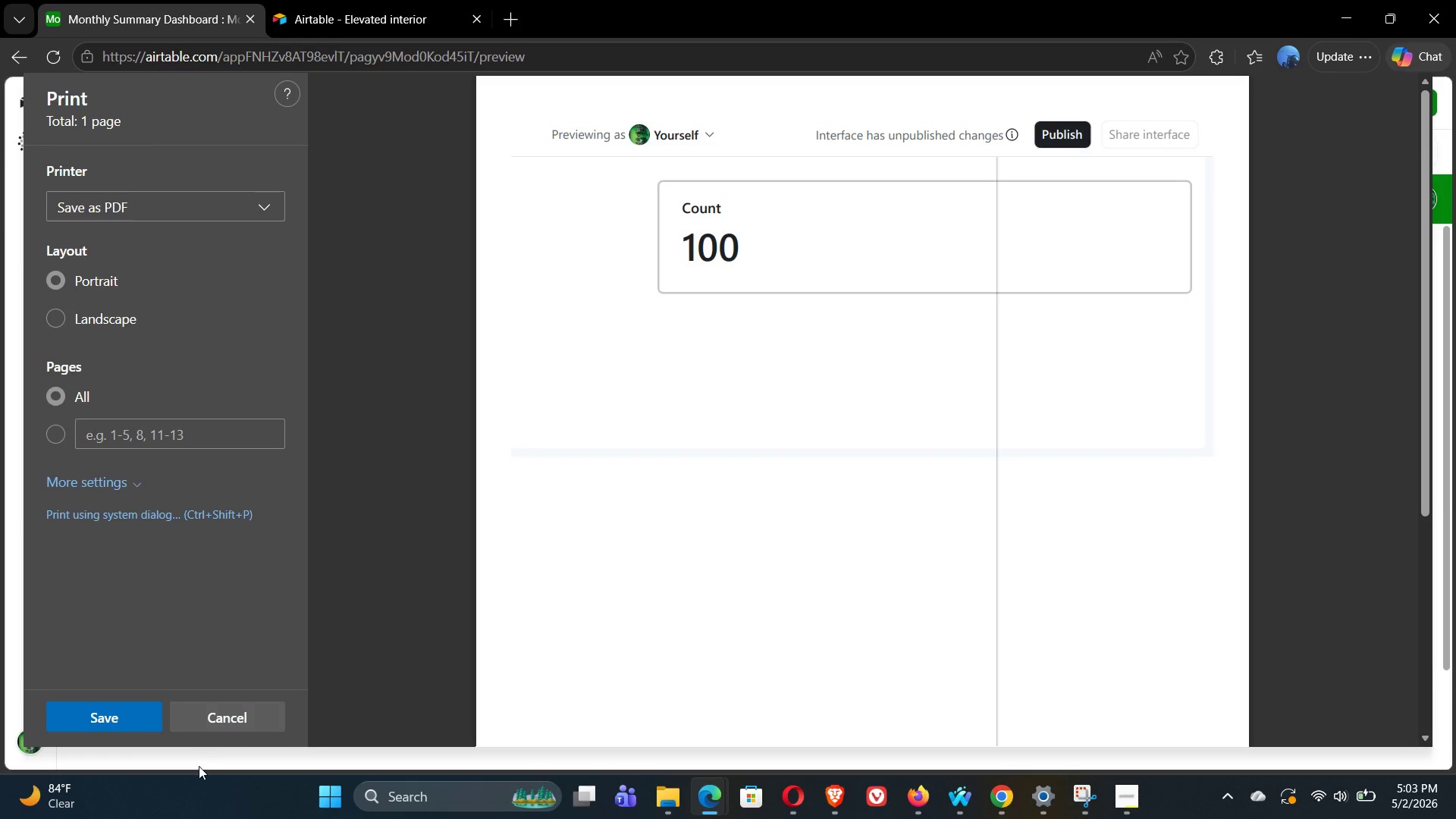 
left_click([243, 719])
 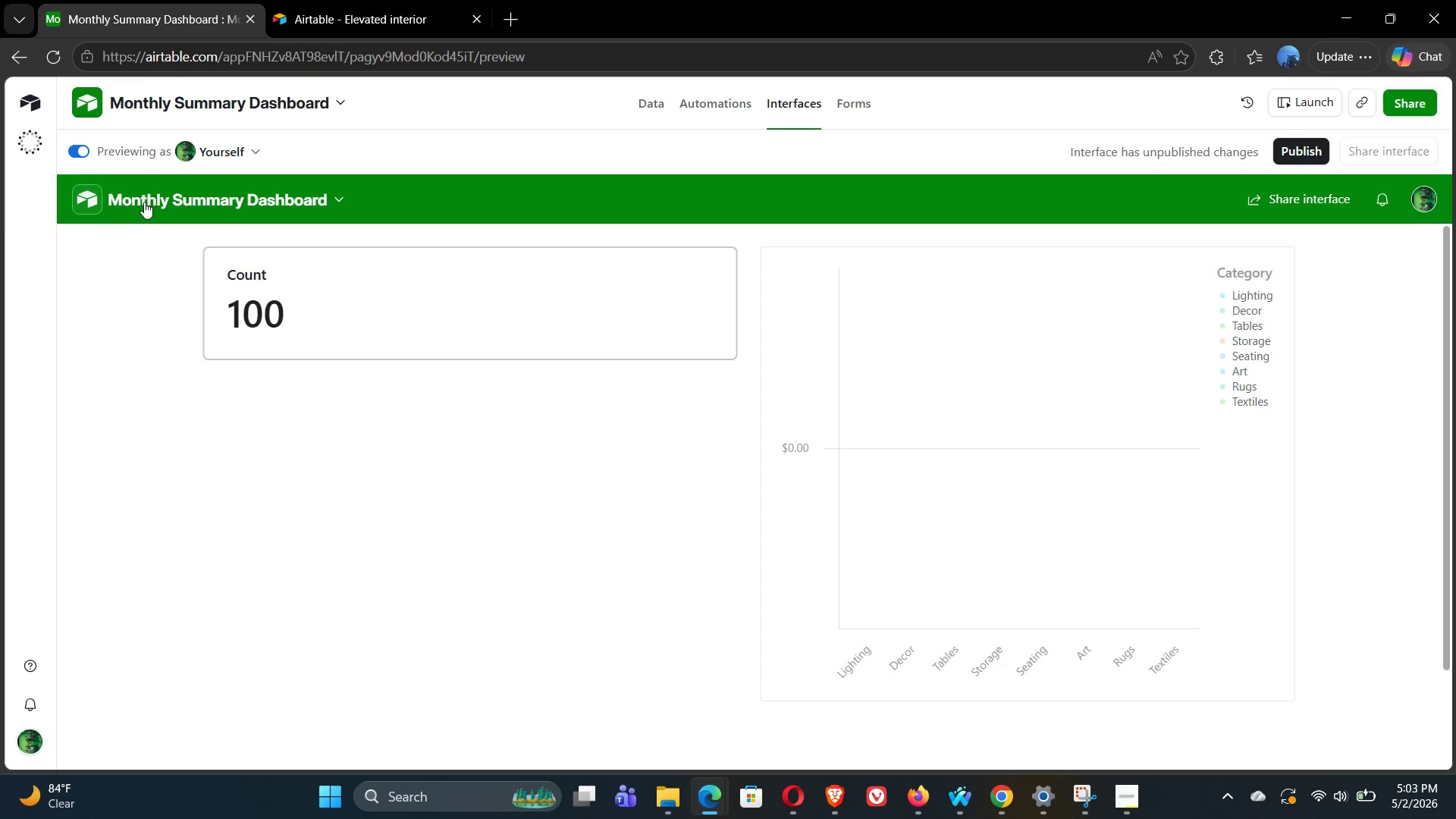 
left_click([75, 149])
 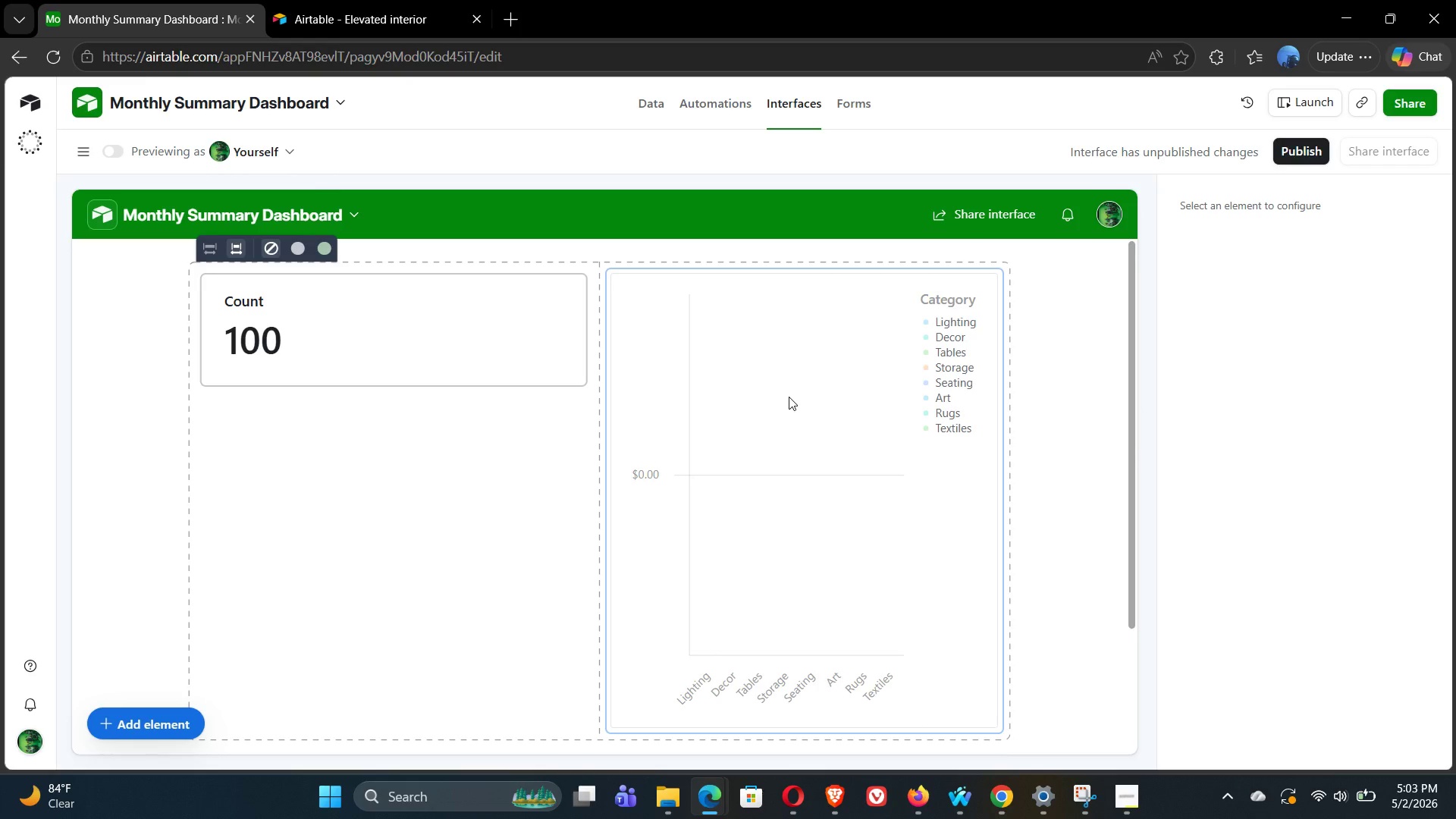 
wait(16.67)
 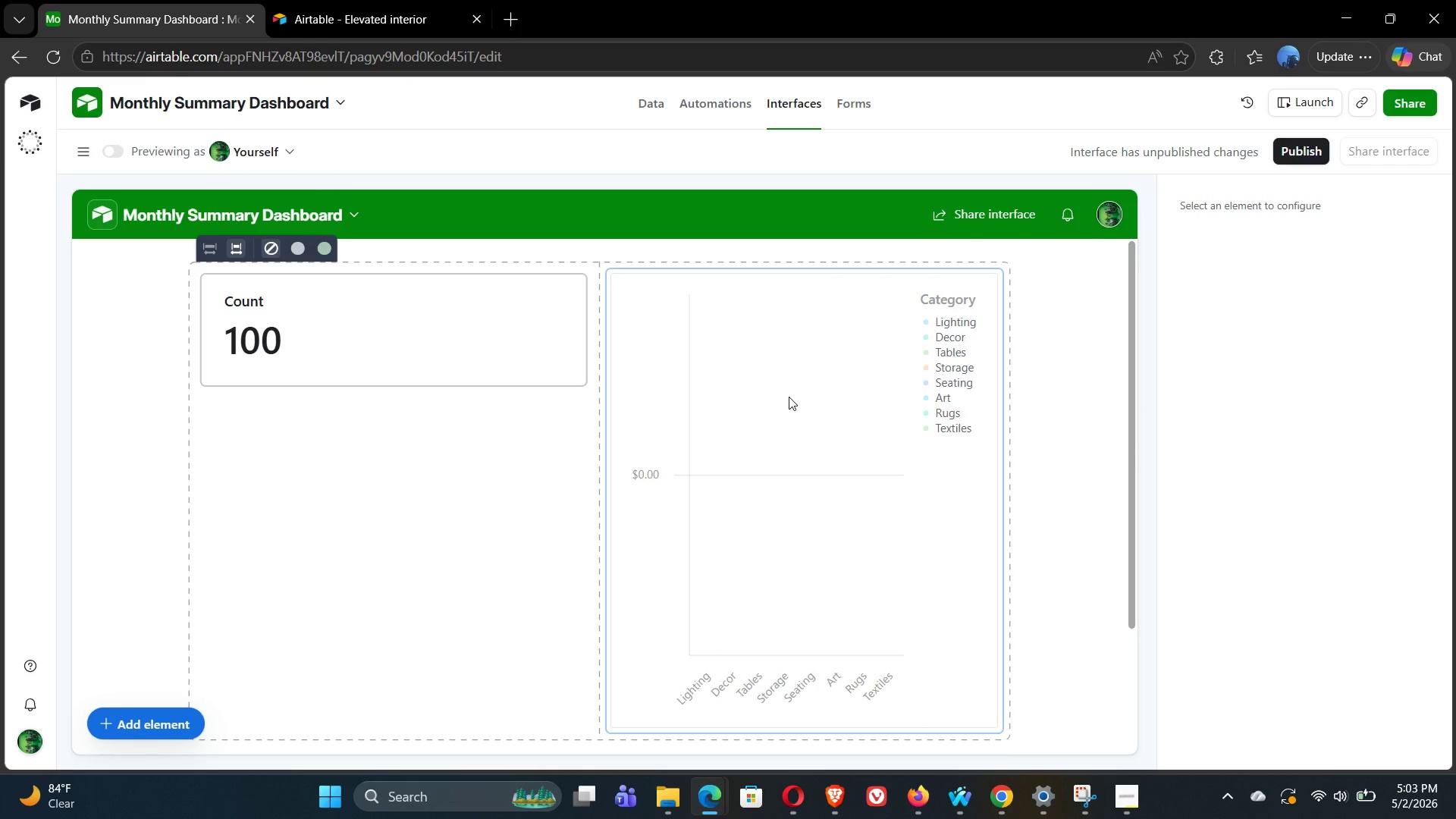 
left_click([940, 565])
 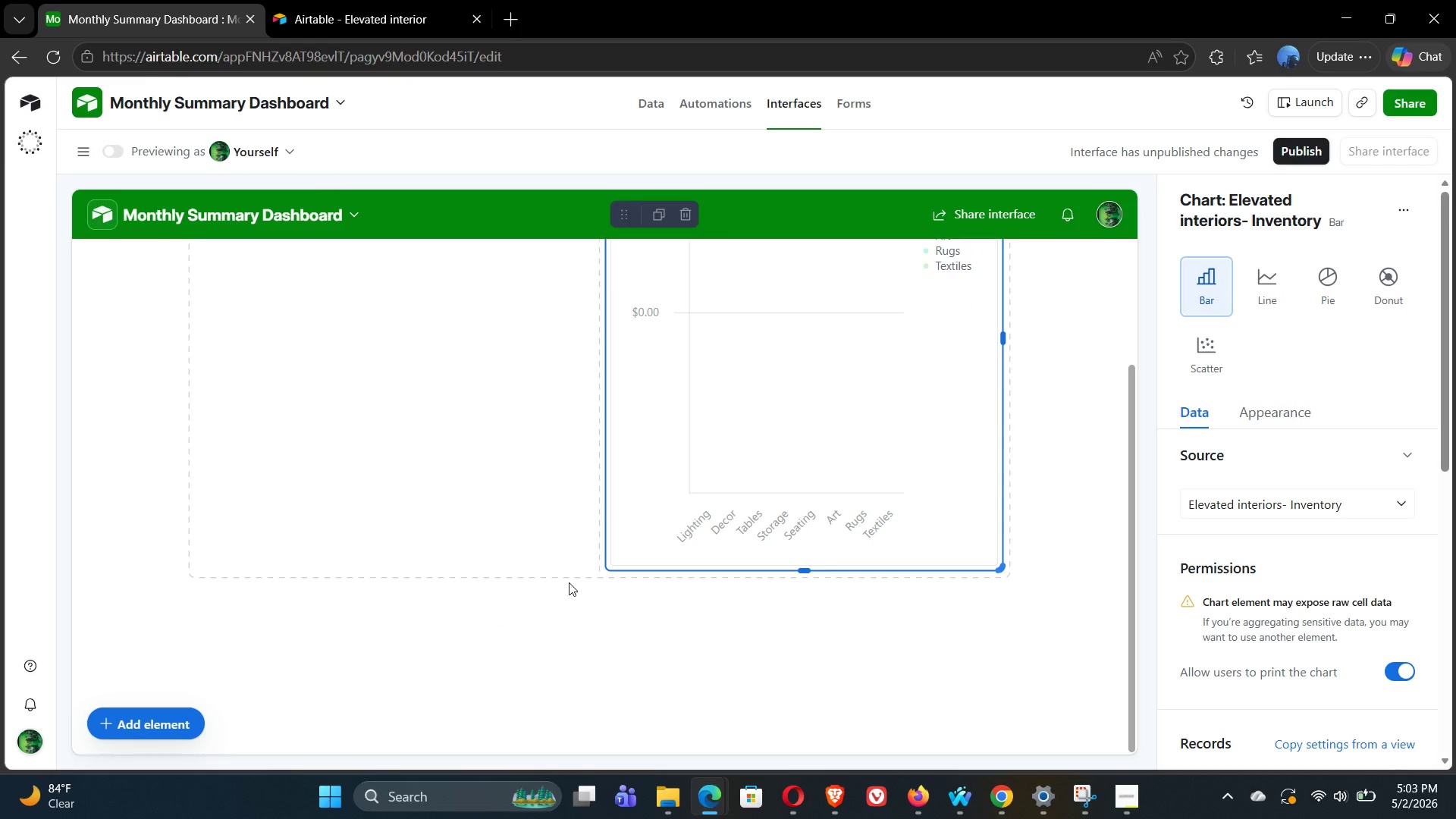 
wait(7.12)
 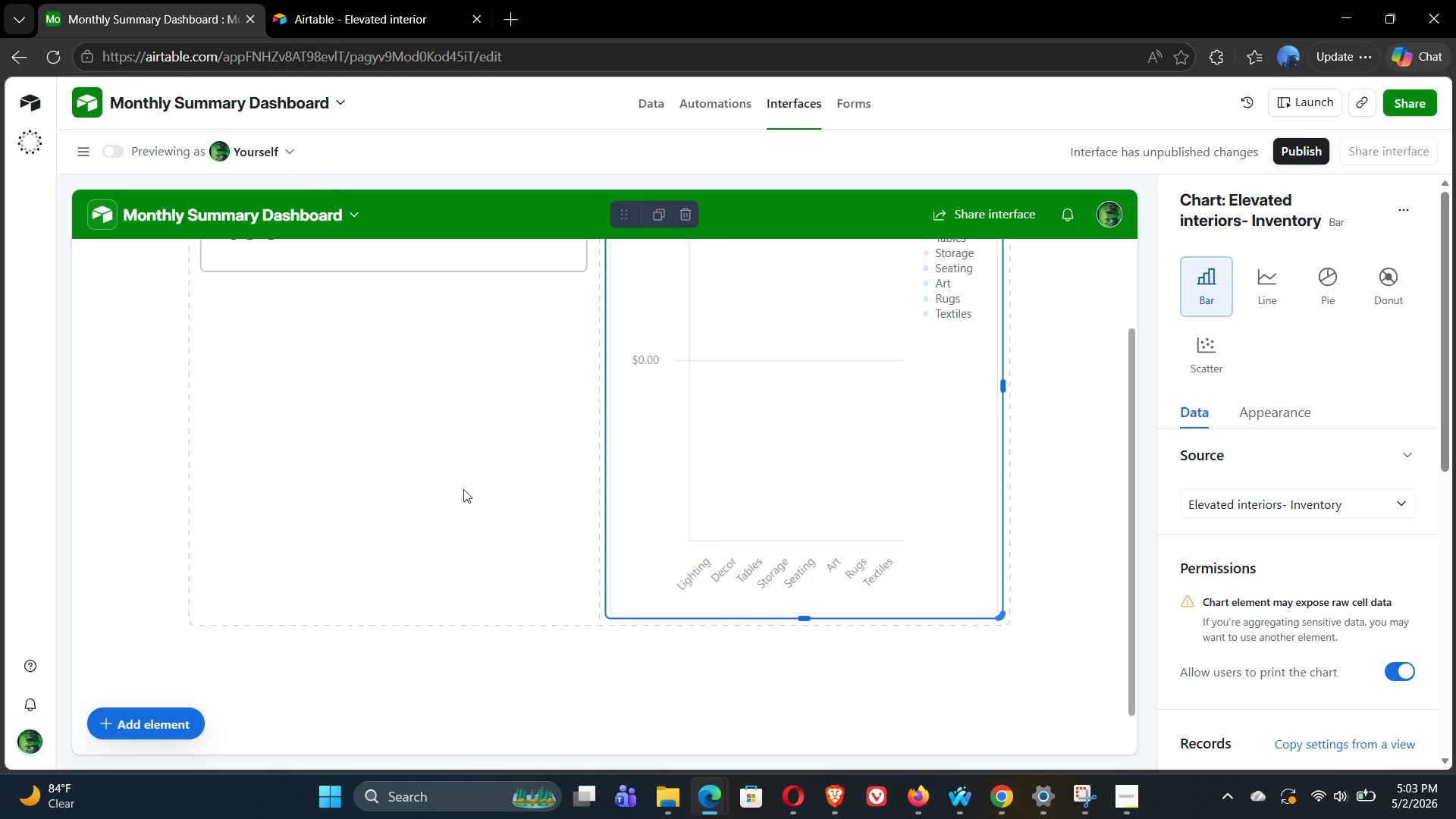 
left_click_drag(start_coordinate=[809, 328], to_coordinate=[379, 557])
 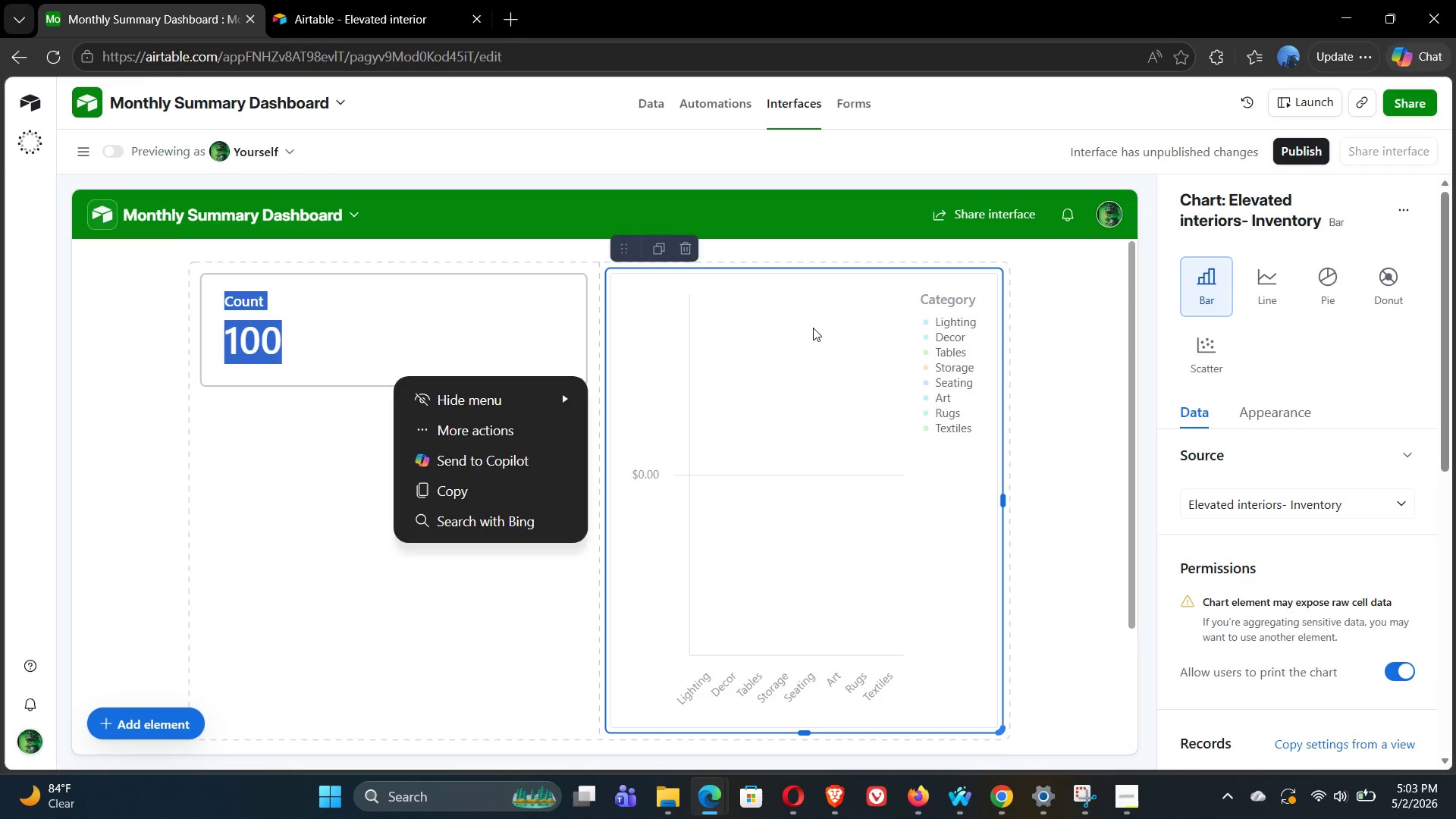 
left_click([813, 328])
 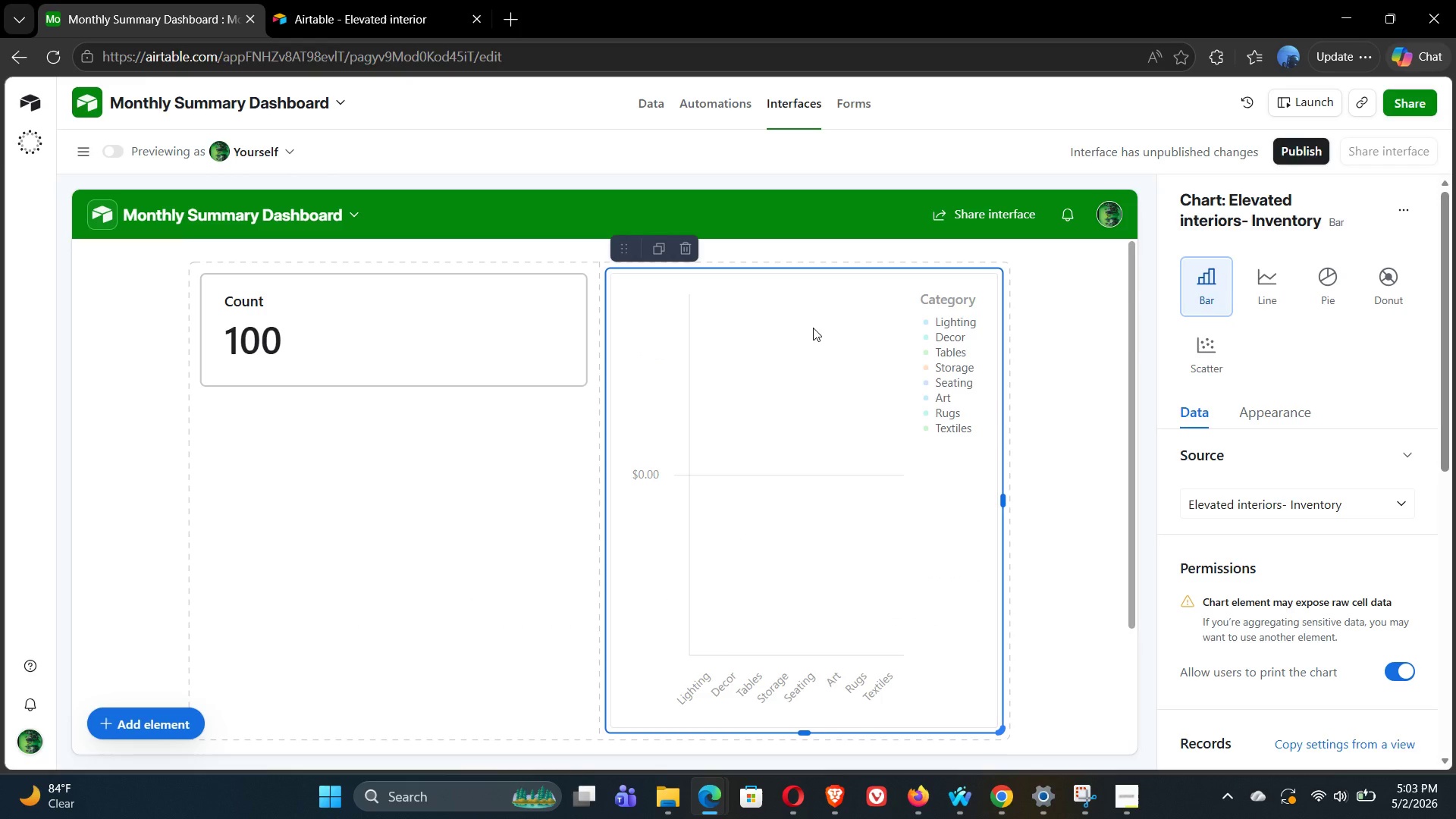 
left_click_drag(start_coordinate=[813, 328], to_coordinate=[439, 593])
 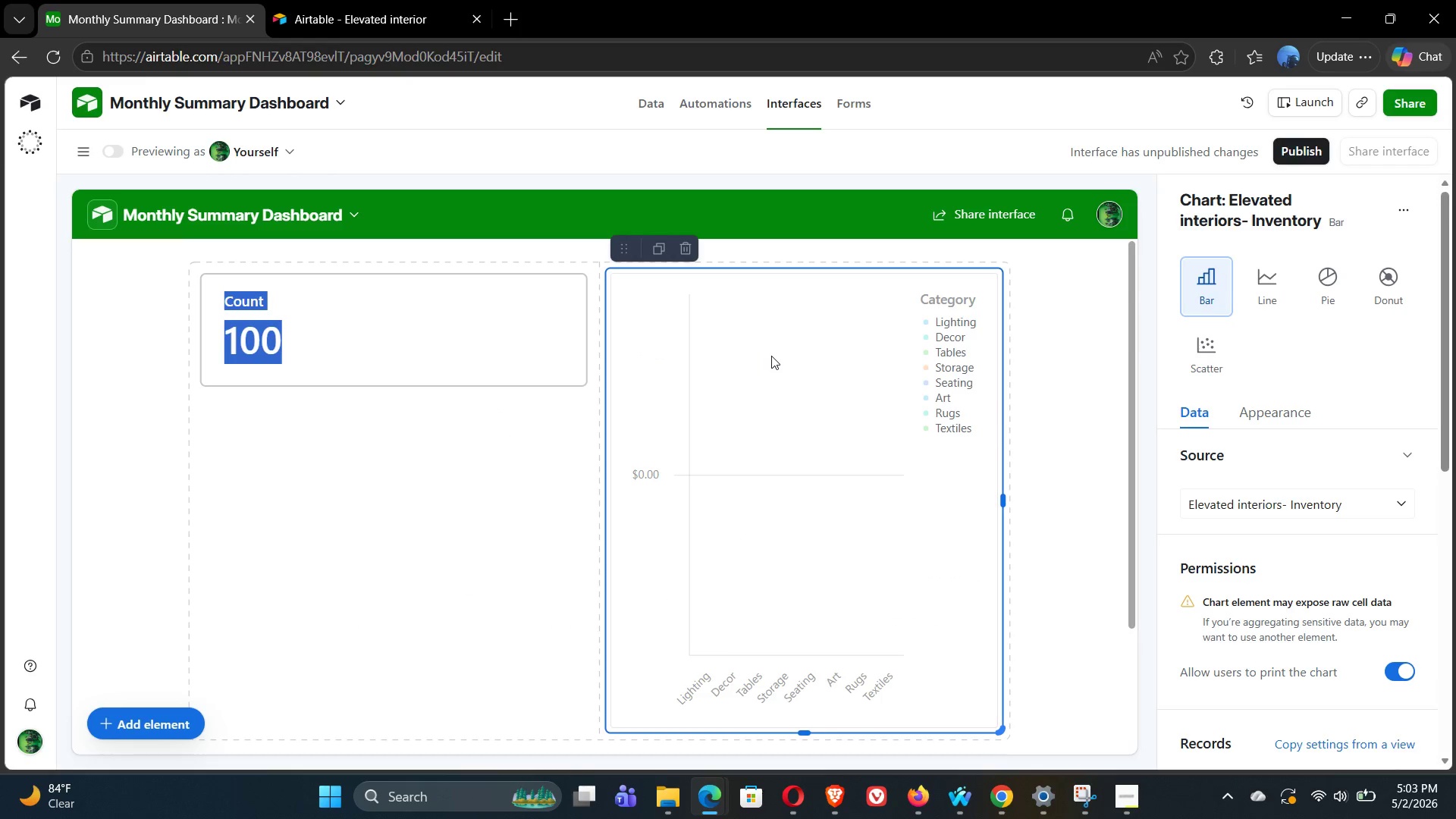 
left_click([771, 356])
 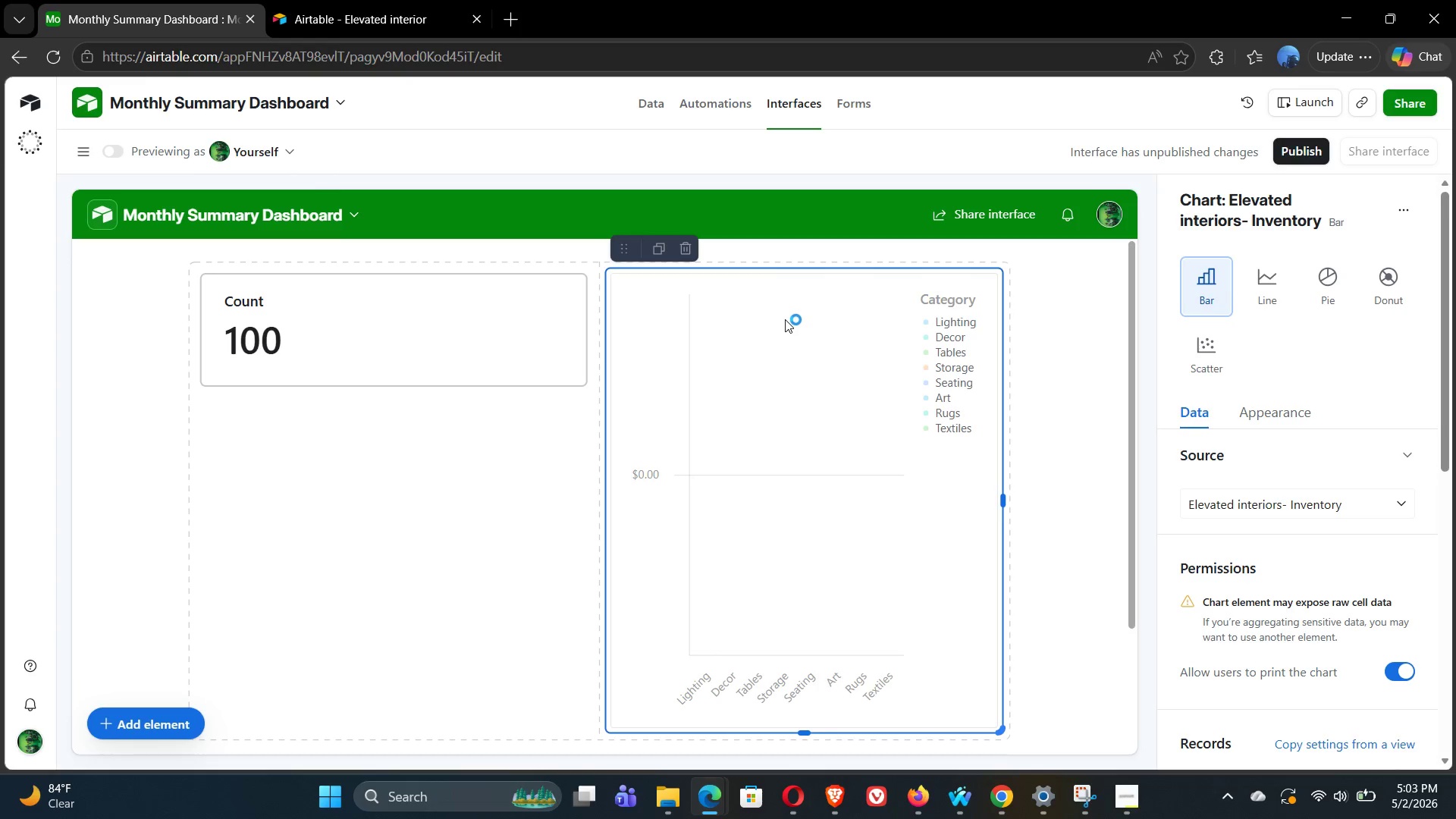 
left_click([785, 319])
 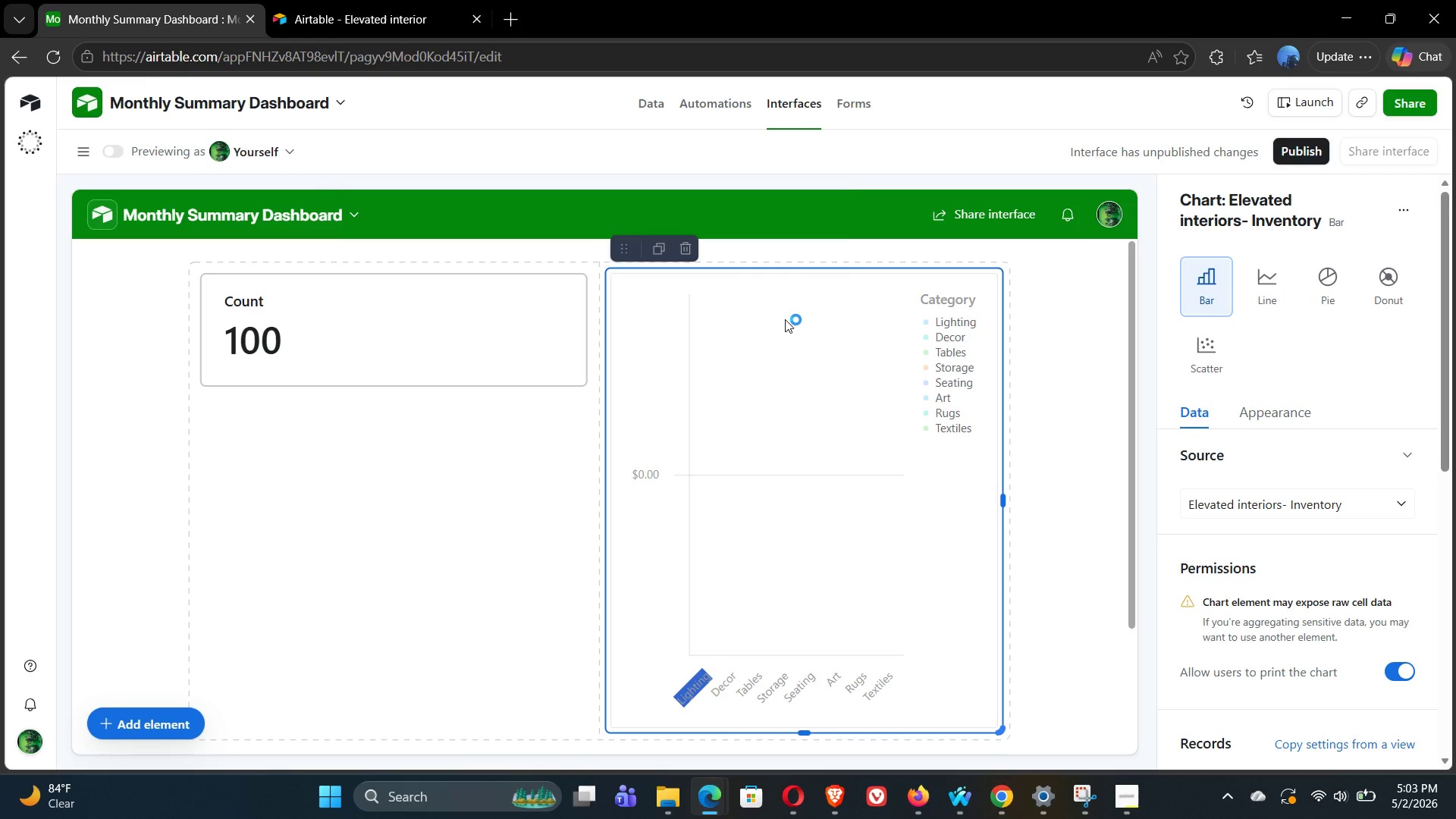 
left_click([785, 319])
 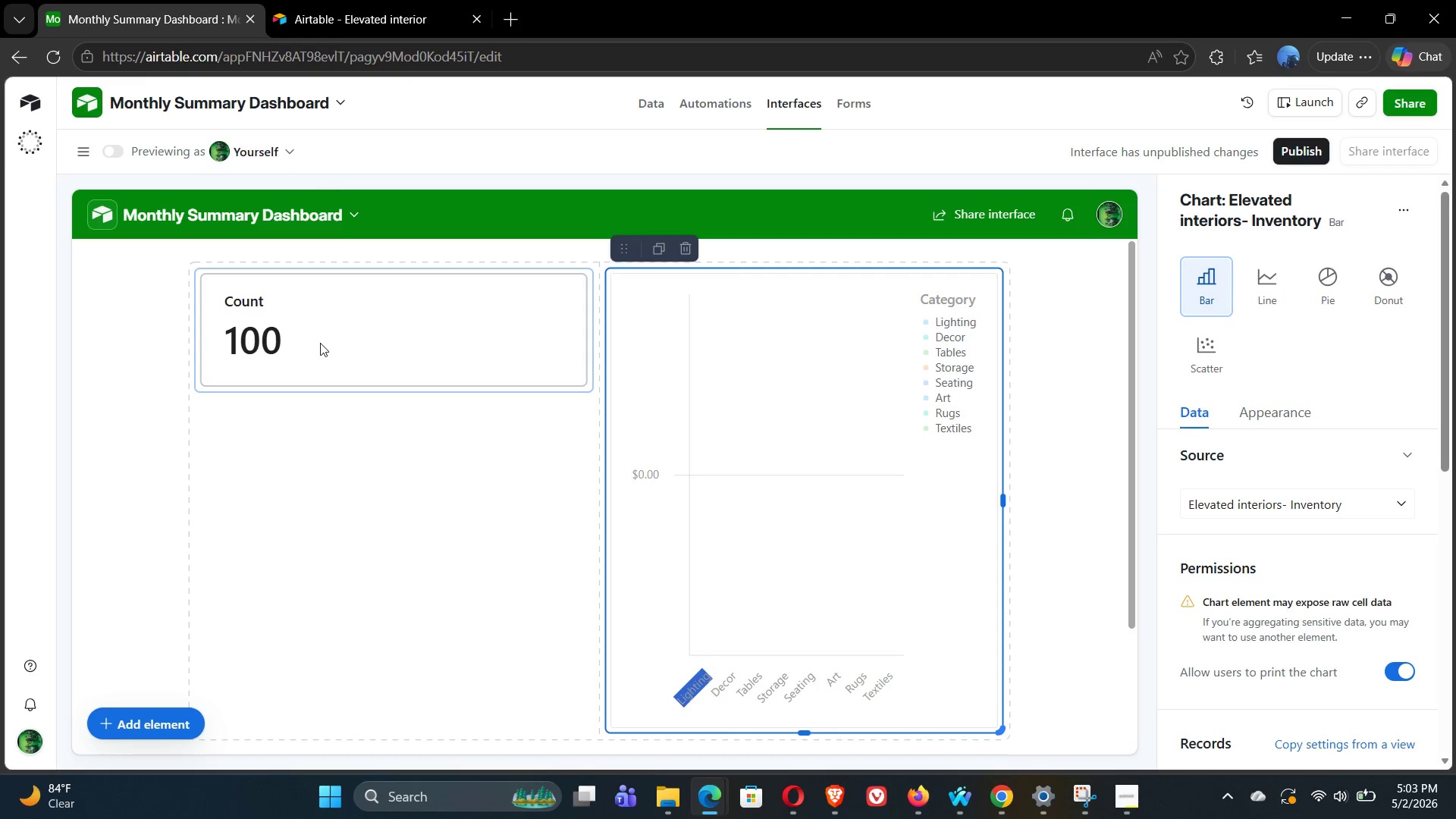 
left_click([320, 343])
 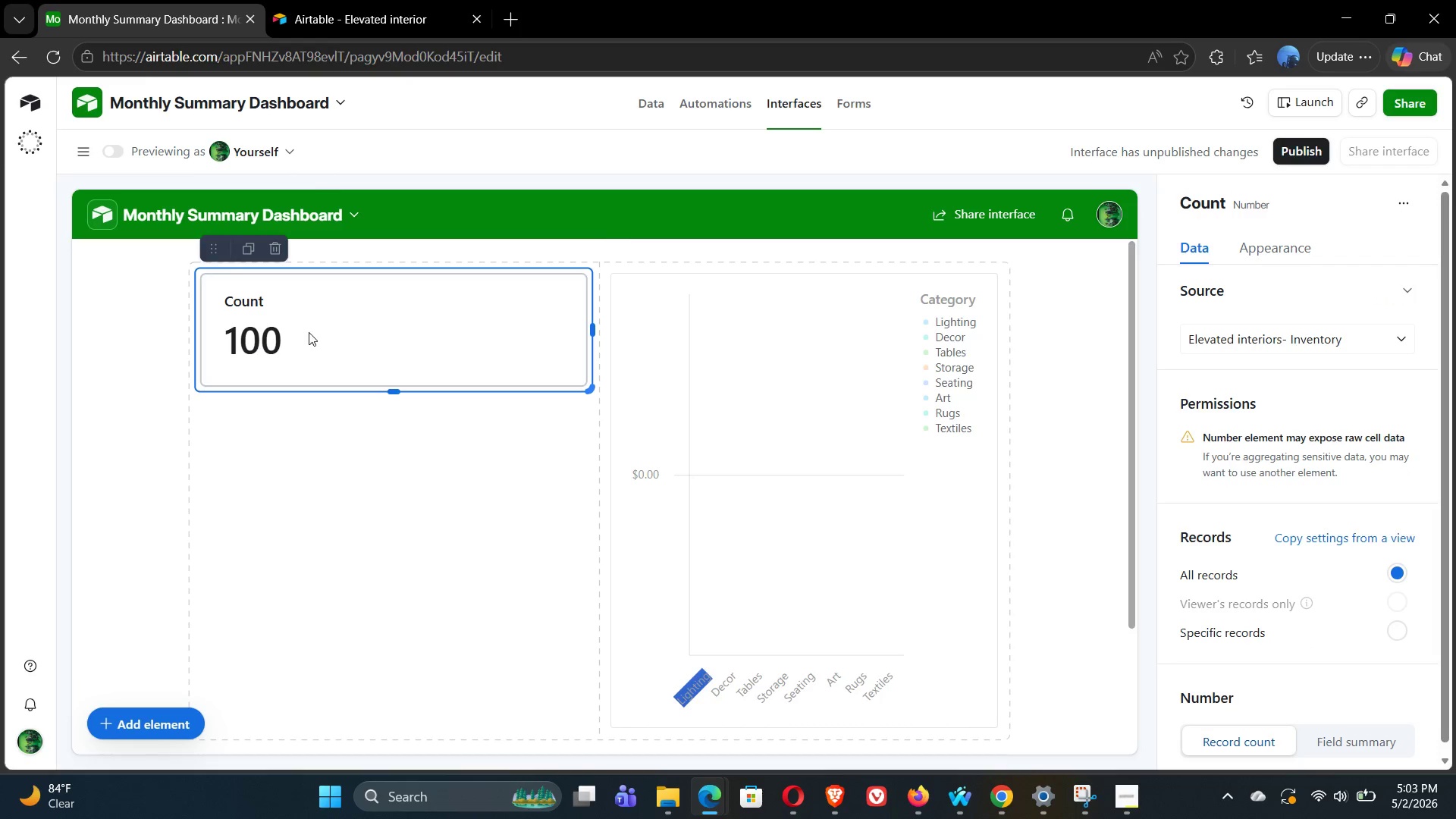 
left_click_drag(start_coordinate=[309, 332], to_coordinate=[369, 432])
 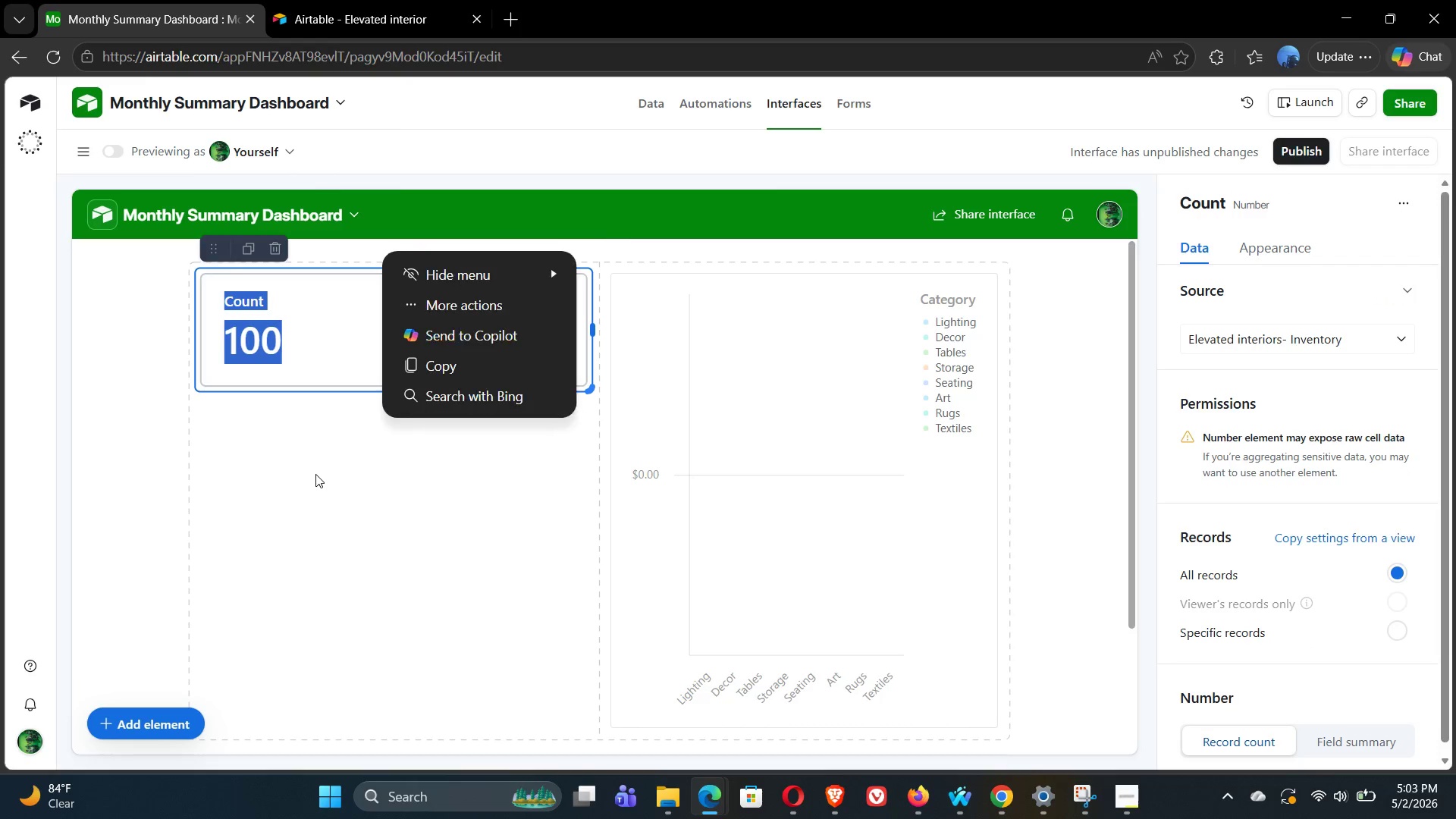 
left_click([315, 474])
 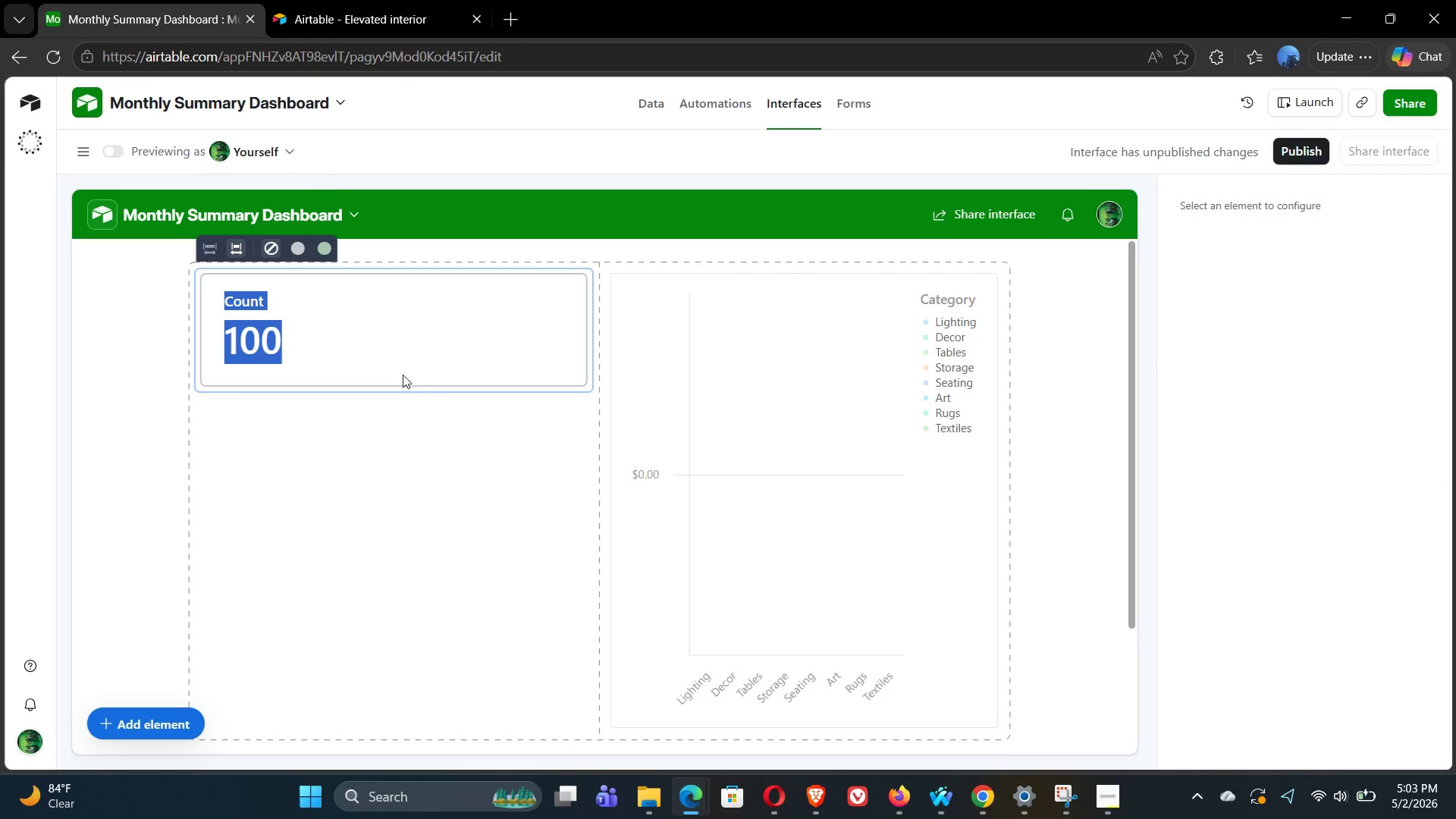 
left_click([403, 372])
 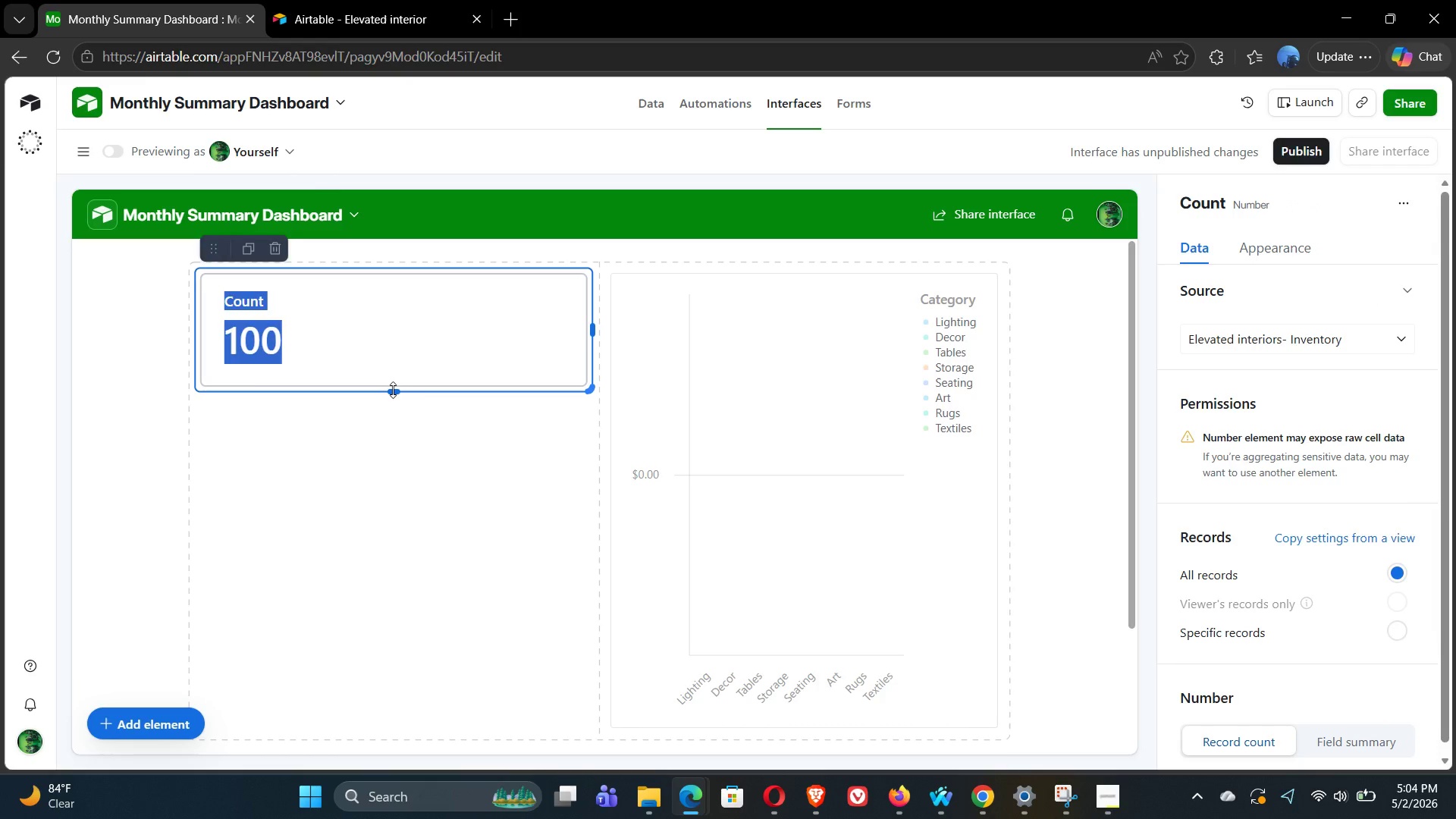 
left_click_drag(start_coordinate=[393, 390], to_coordinate=[408, 362])
 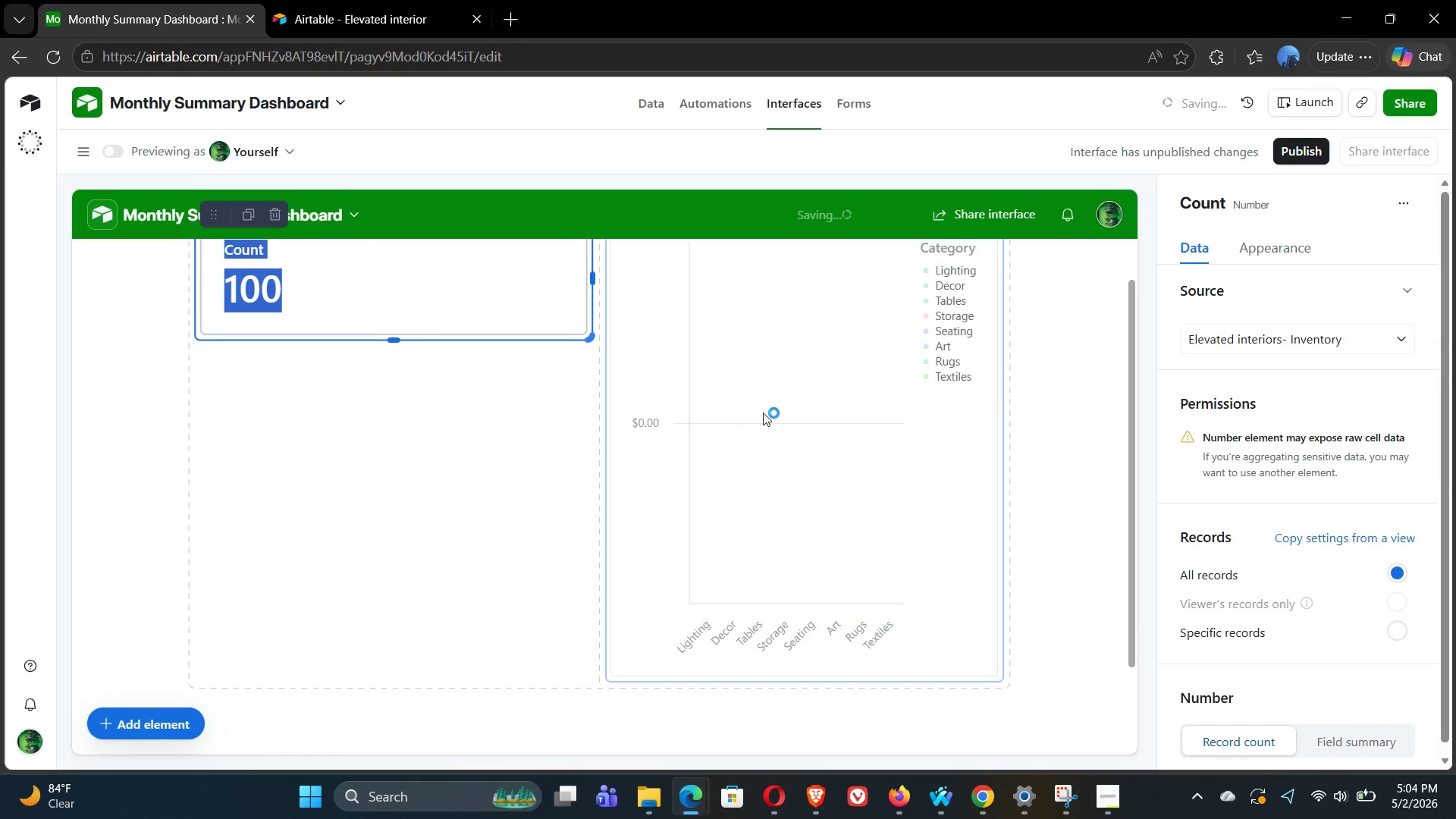 
left_click([763, 413])
 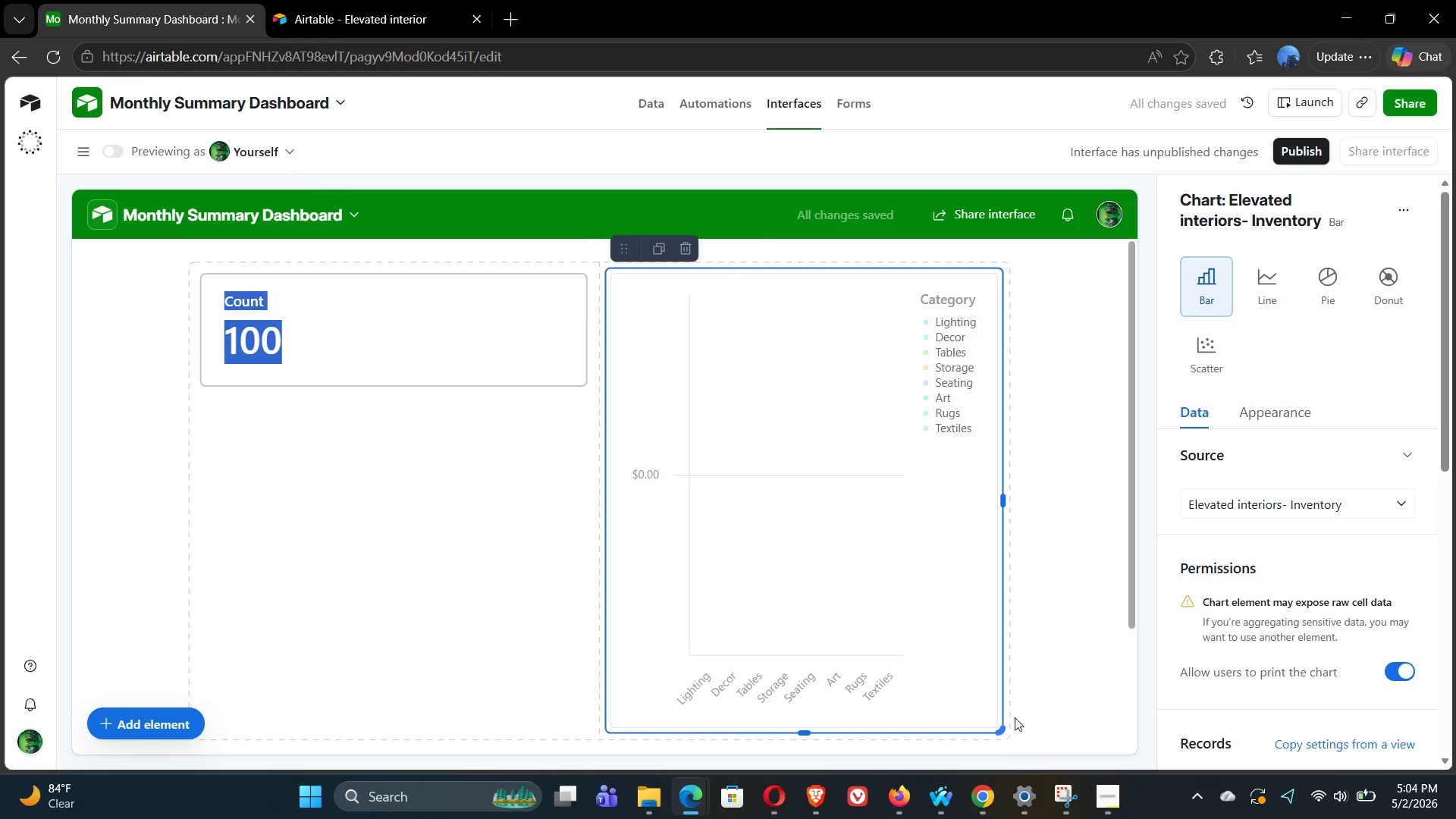 
left_click_drag(start_coordinate=[1000, 736], to_coordinate=[960, 508])
 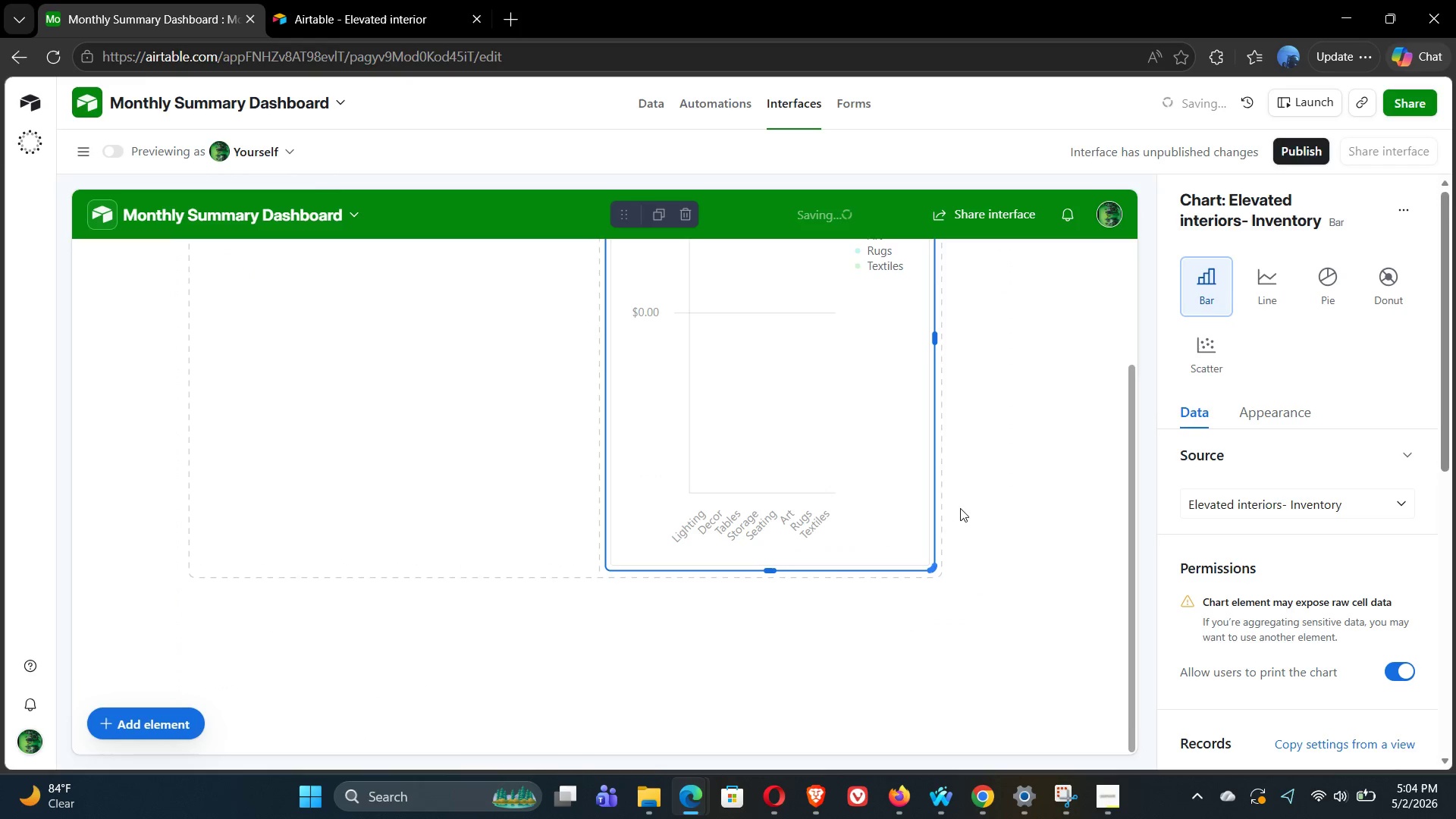 
mouse_move([949, 455])
 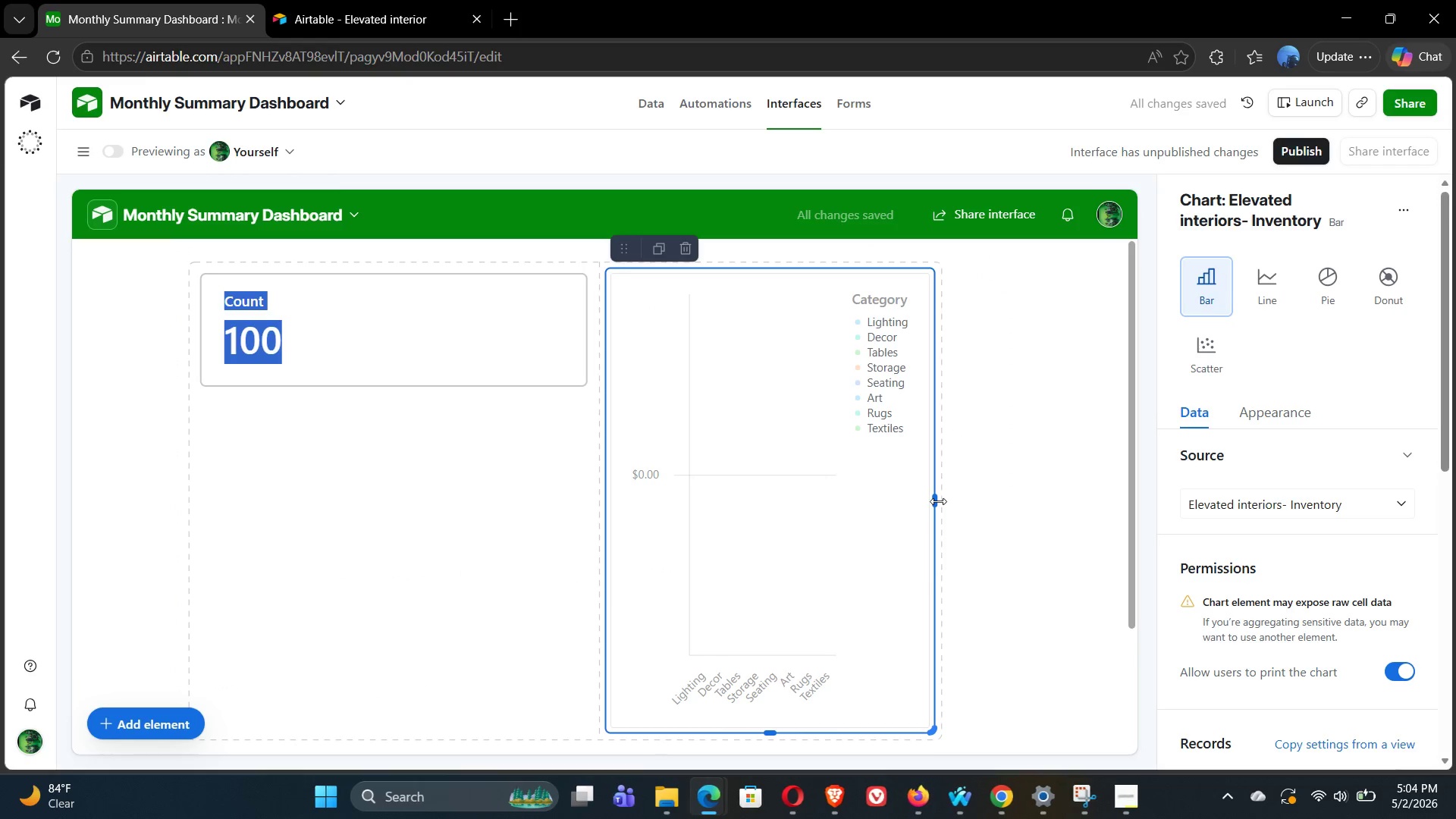 
left_click_drag(start_coordinate=[938, 501], to_coordinate=[1115, 468])
 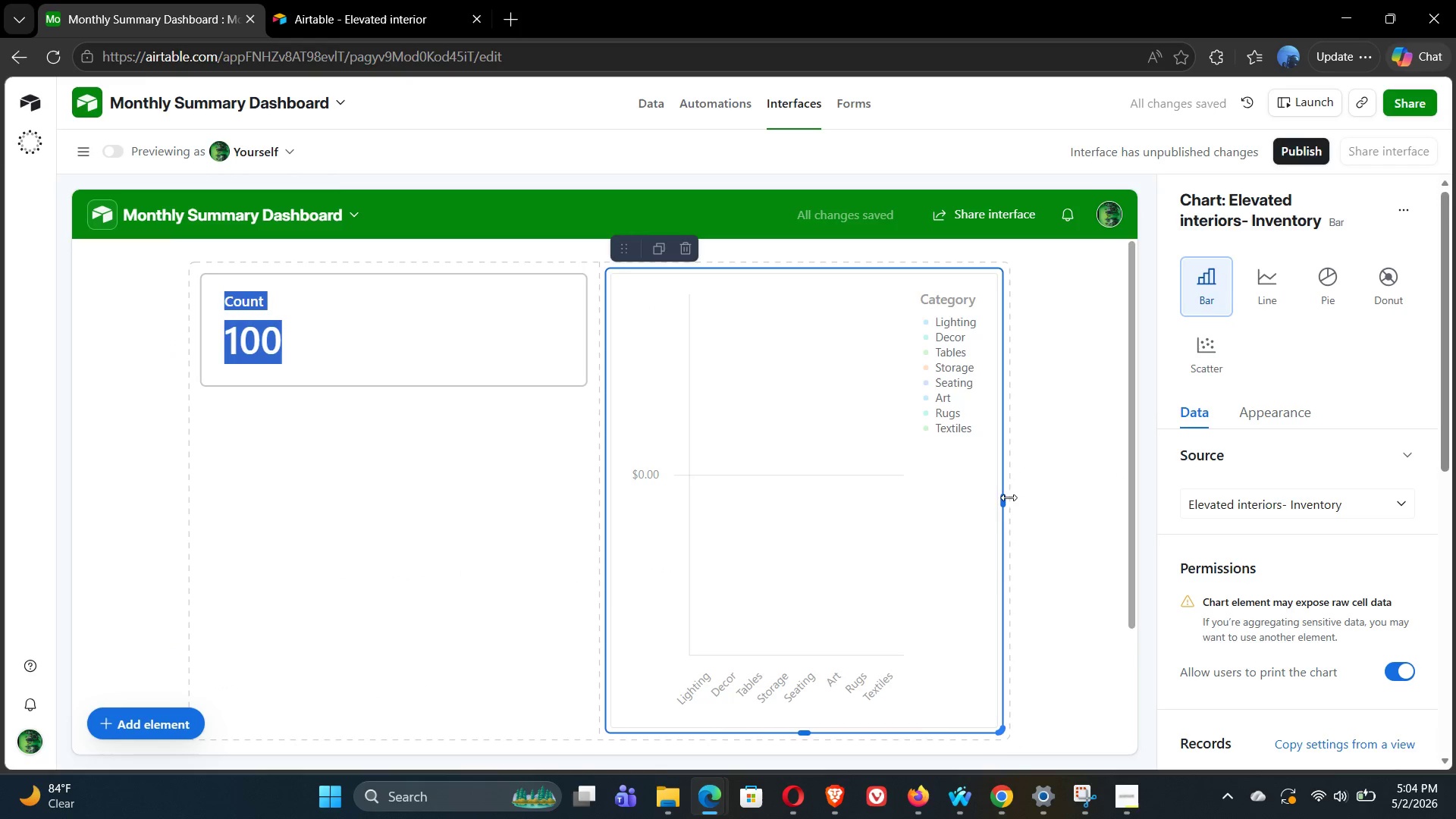 
left_click_drag(start_coordinate=[1003, 497], to_coordinate=[1050, 497])
 